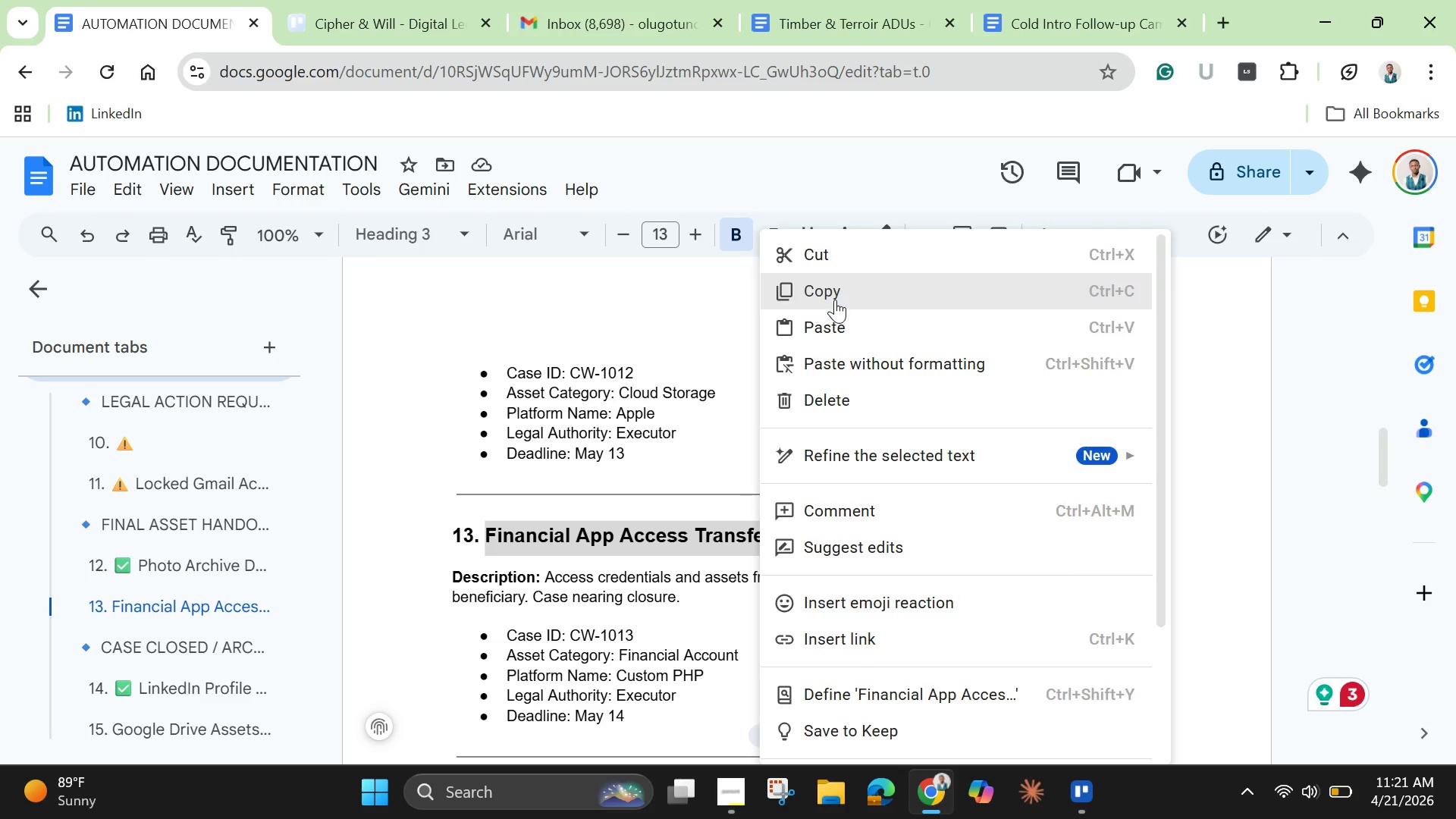 
left_click([835, 300])
 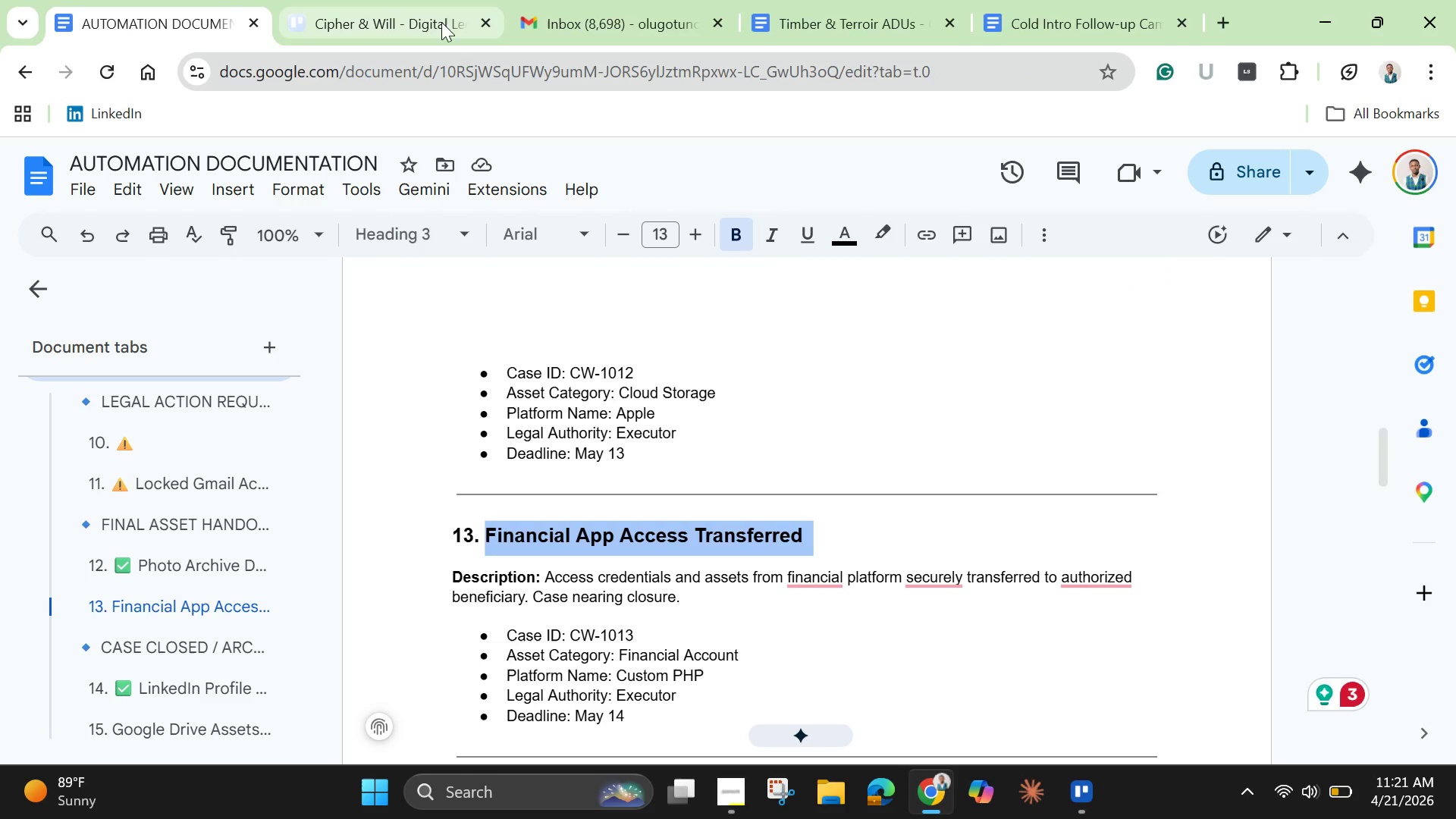 
left_click([429, 18])
 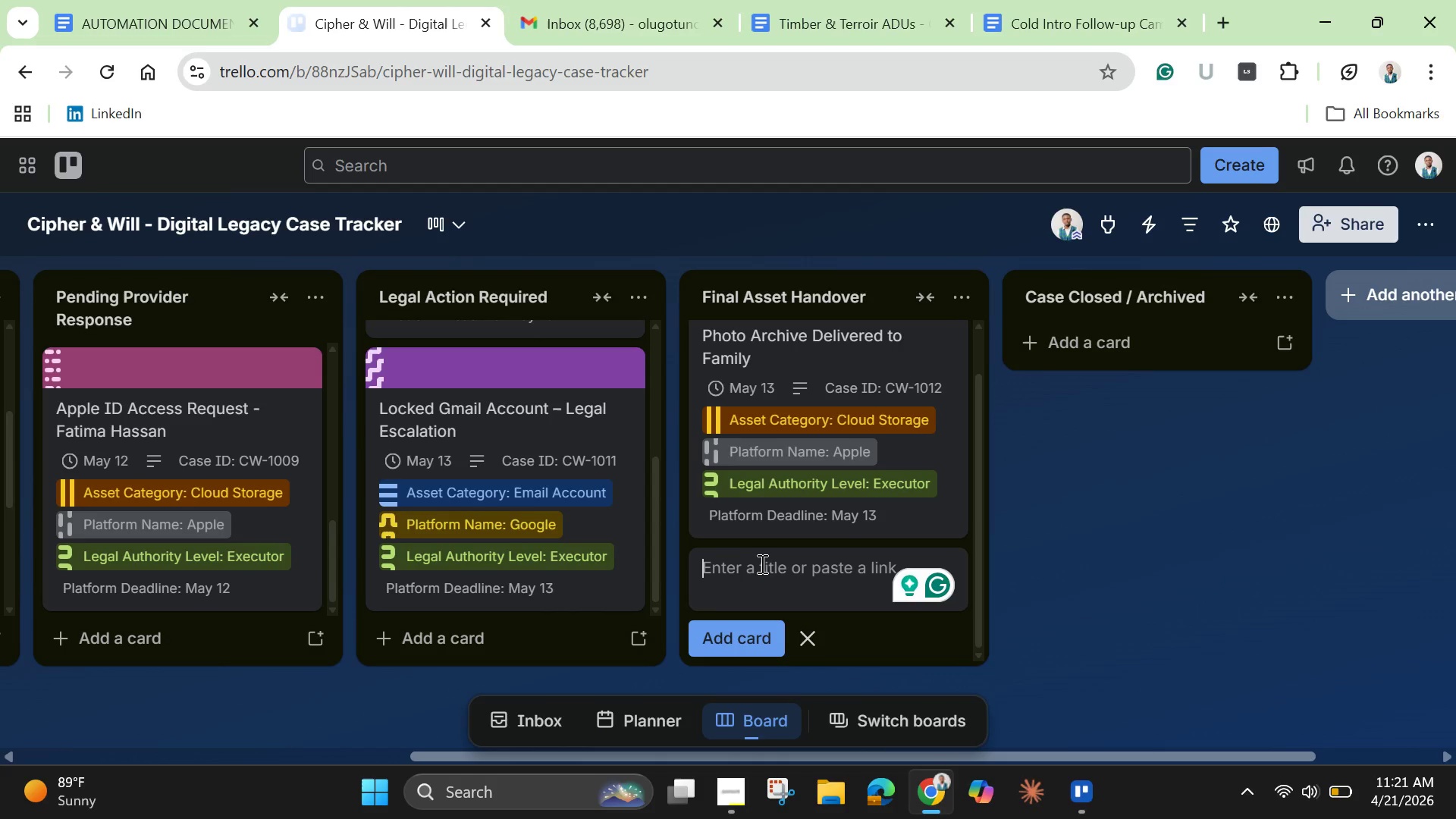 
key(Shift+V)
 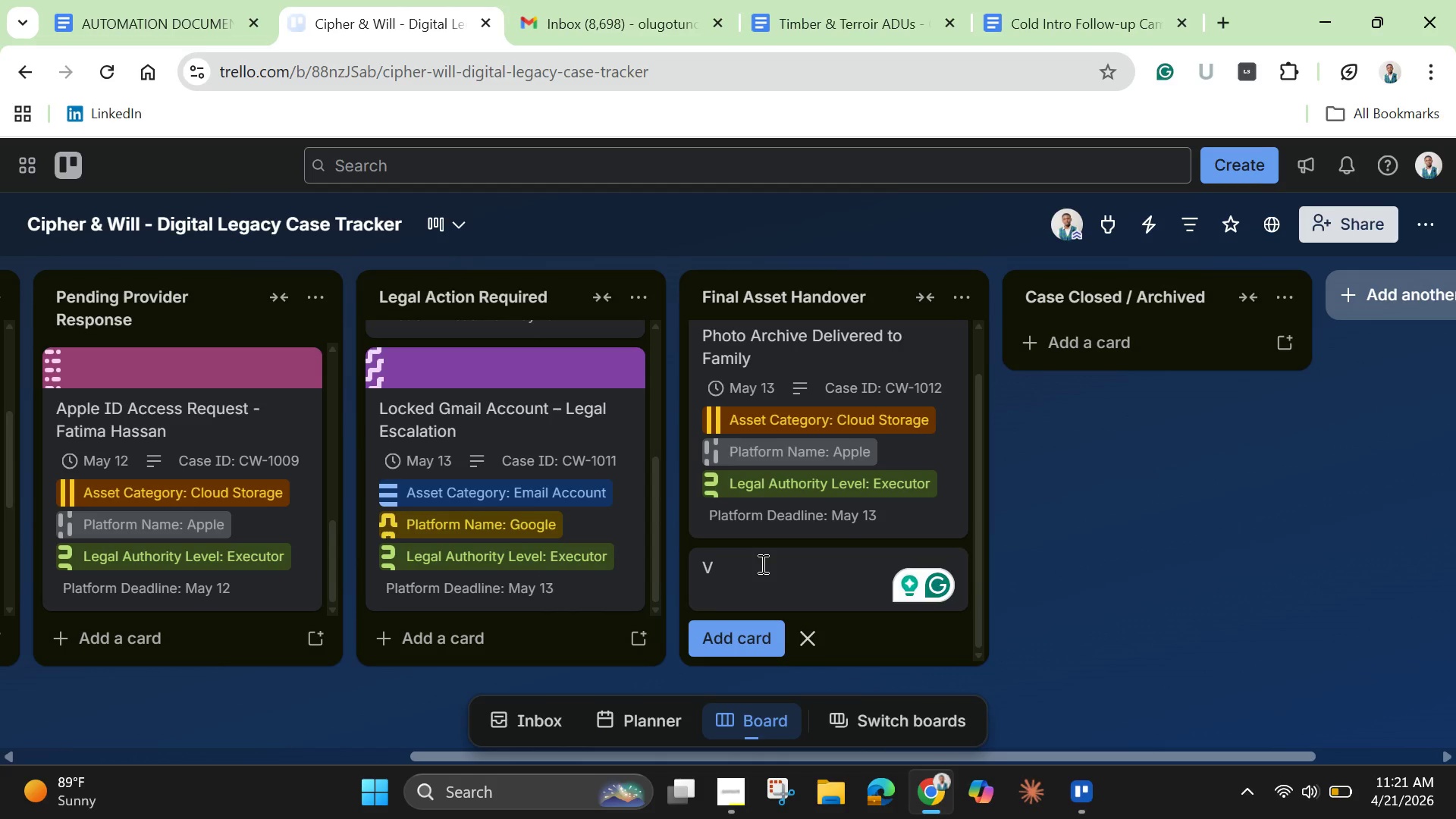 
key(Backspace)
 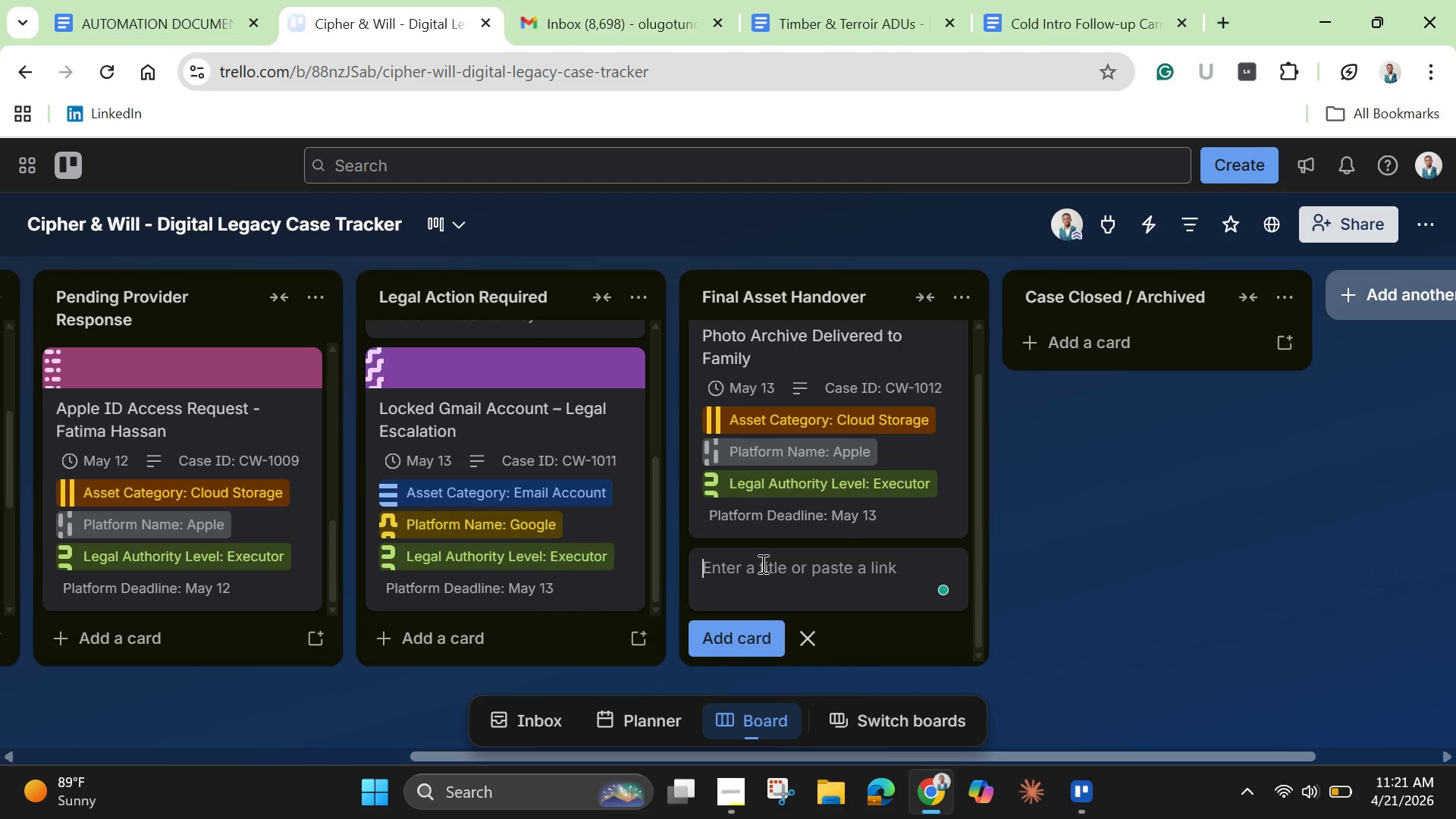 
key(Control+V)
 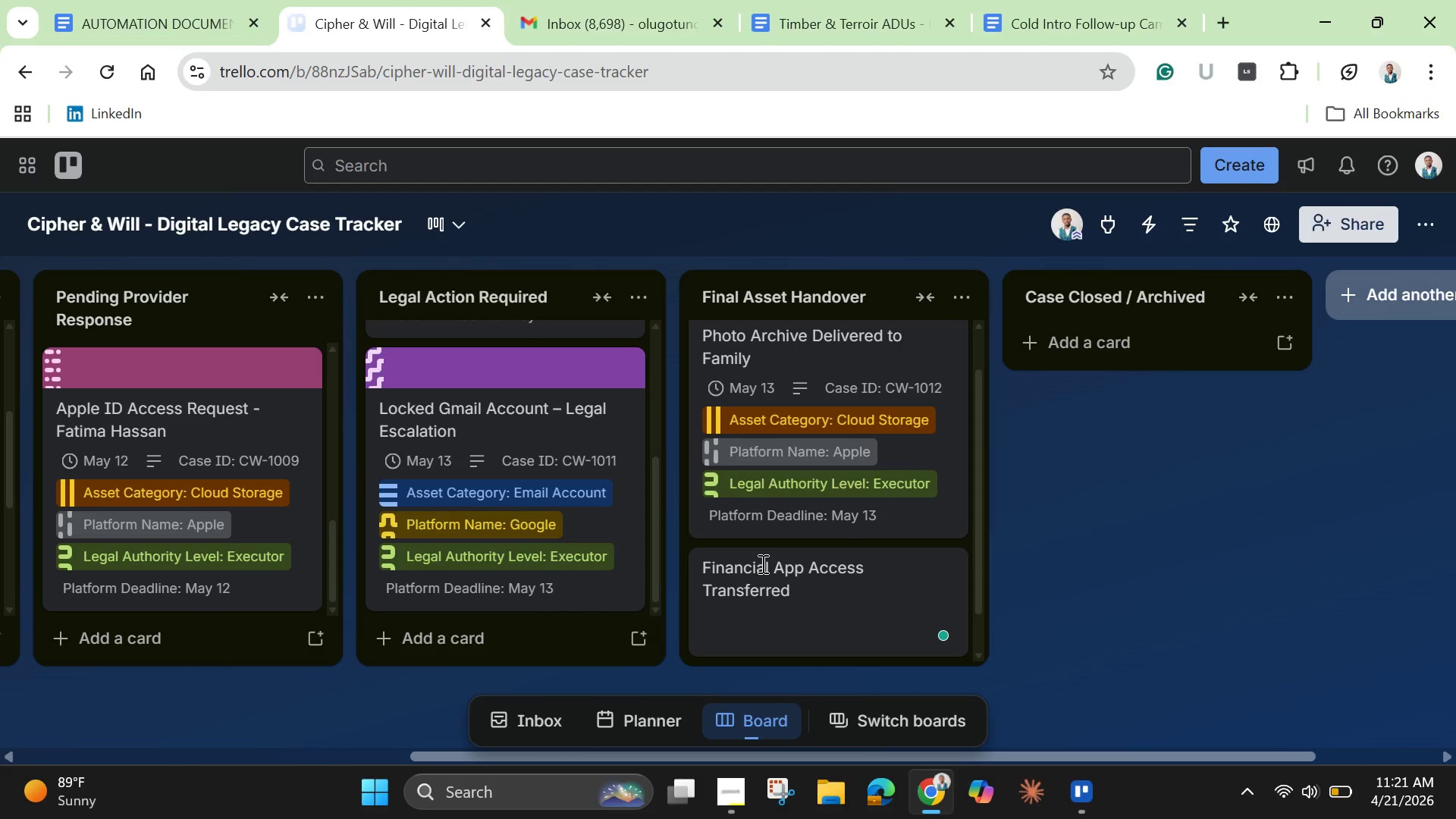 
key(Enter)
 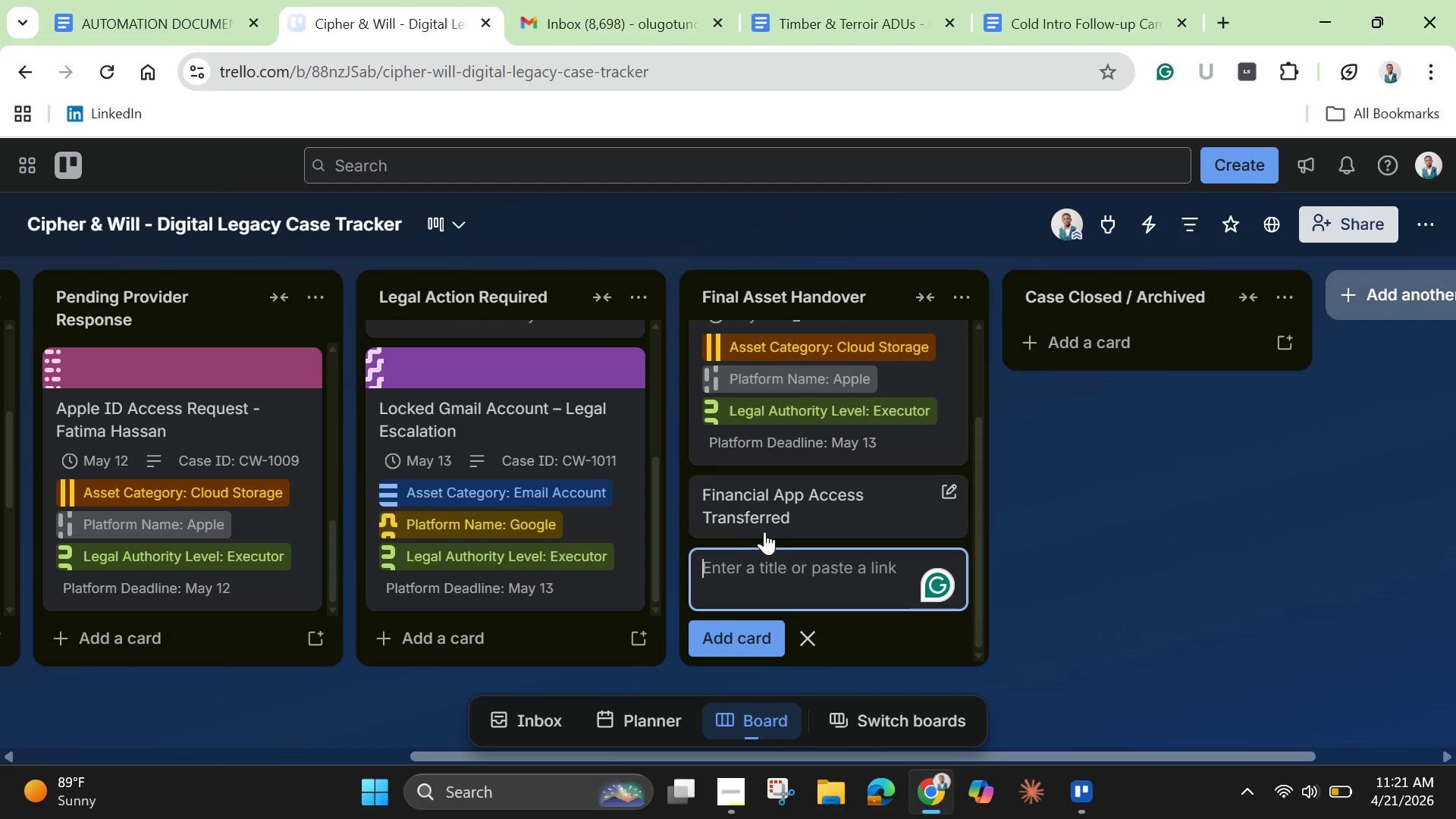 
left_click([767, 515])
 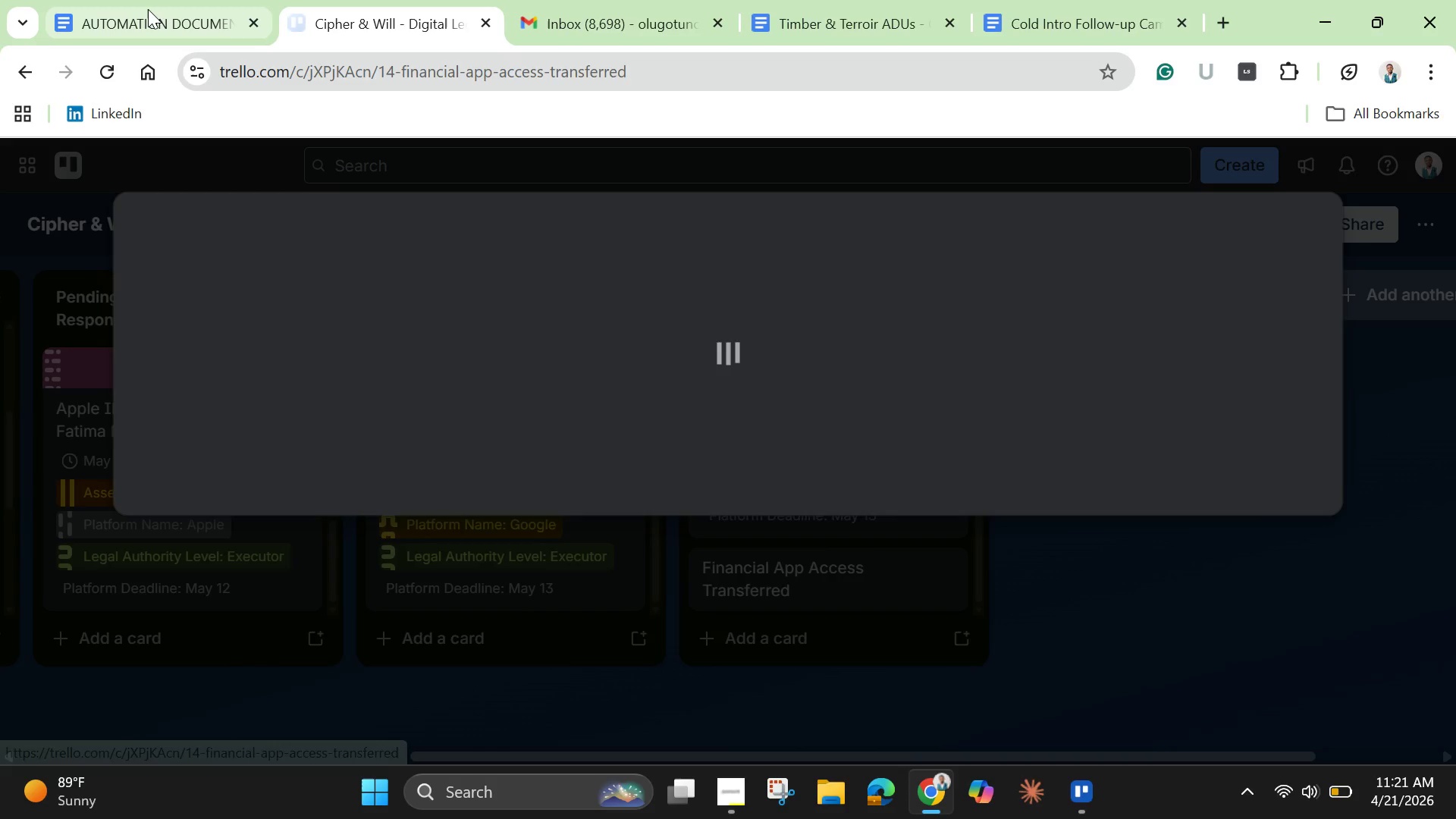 
left_click([148, 9])
 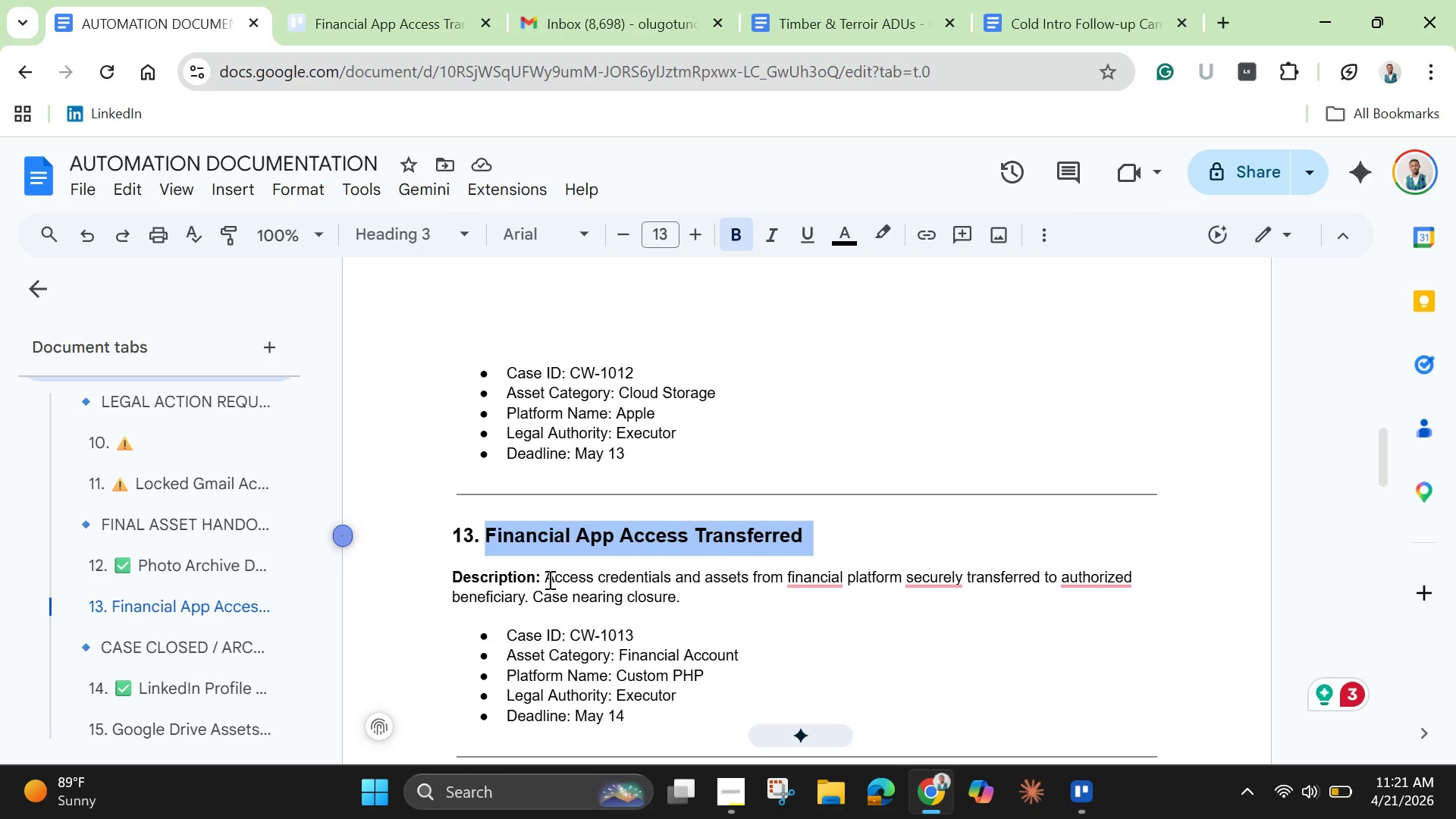 
left_click_drag(start_coordinate=[546, 578], to_coordinate=[694, 615])
 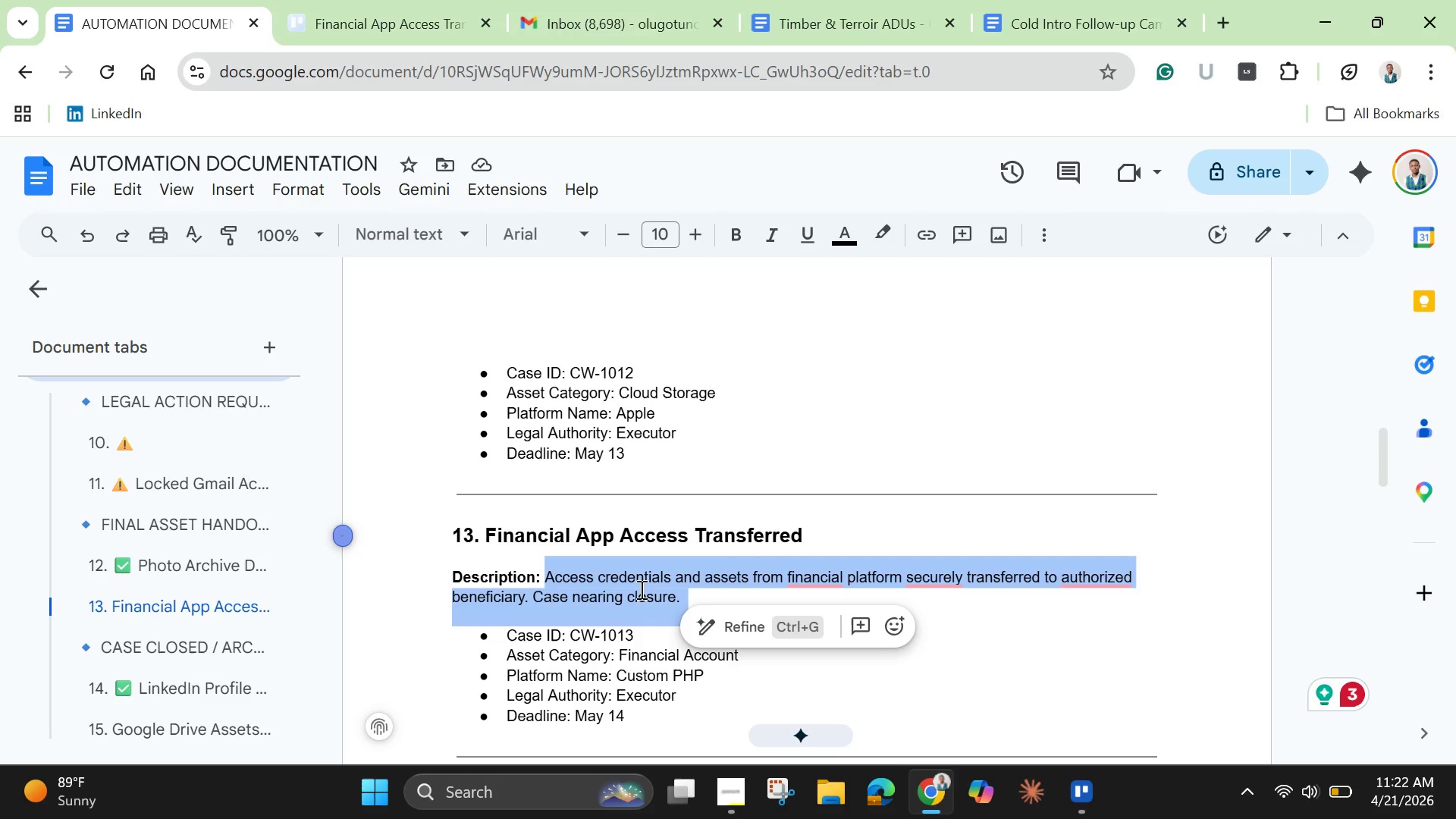 
right_click([640, 589])
 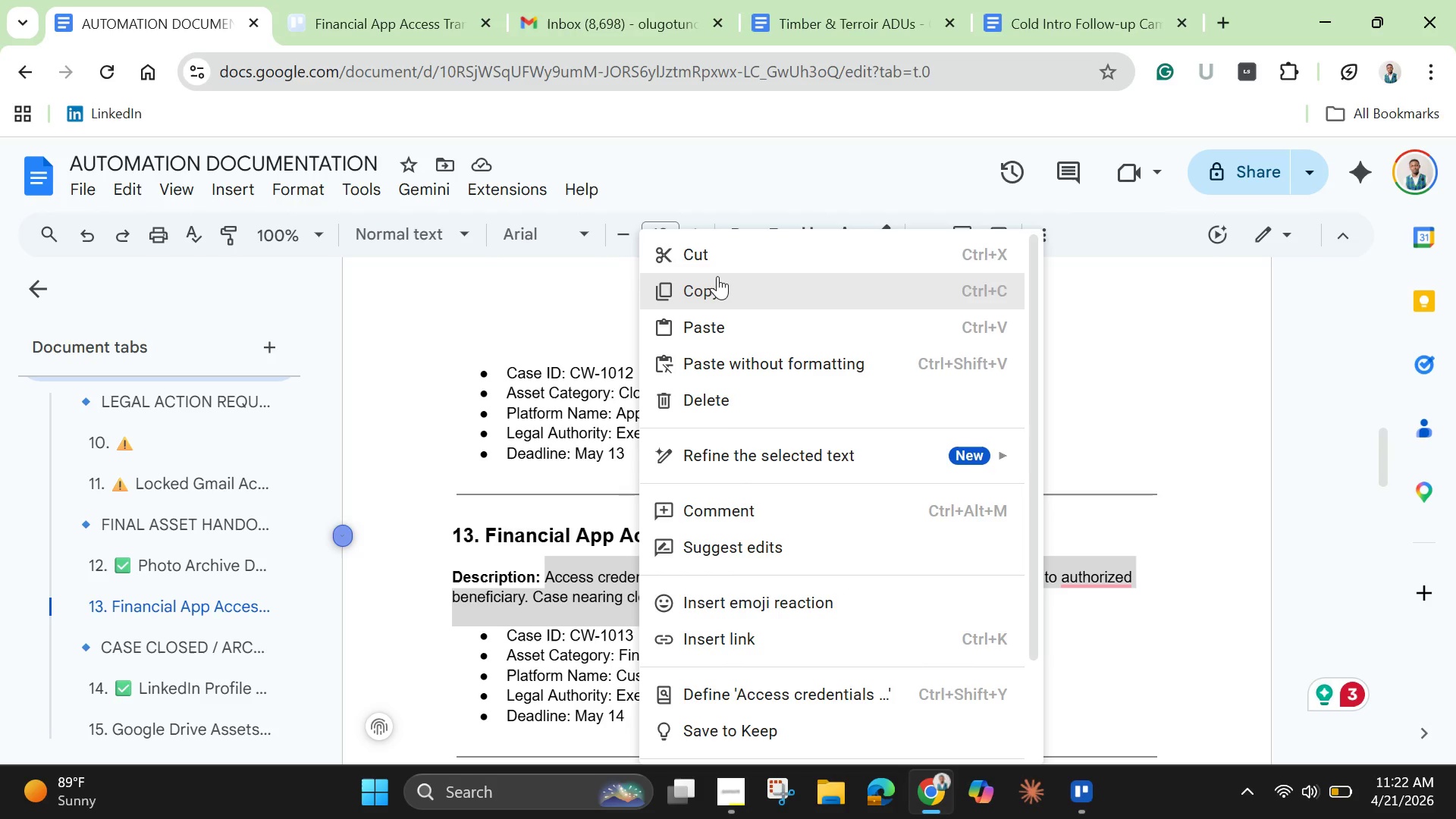 
left_click([717, 257])
 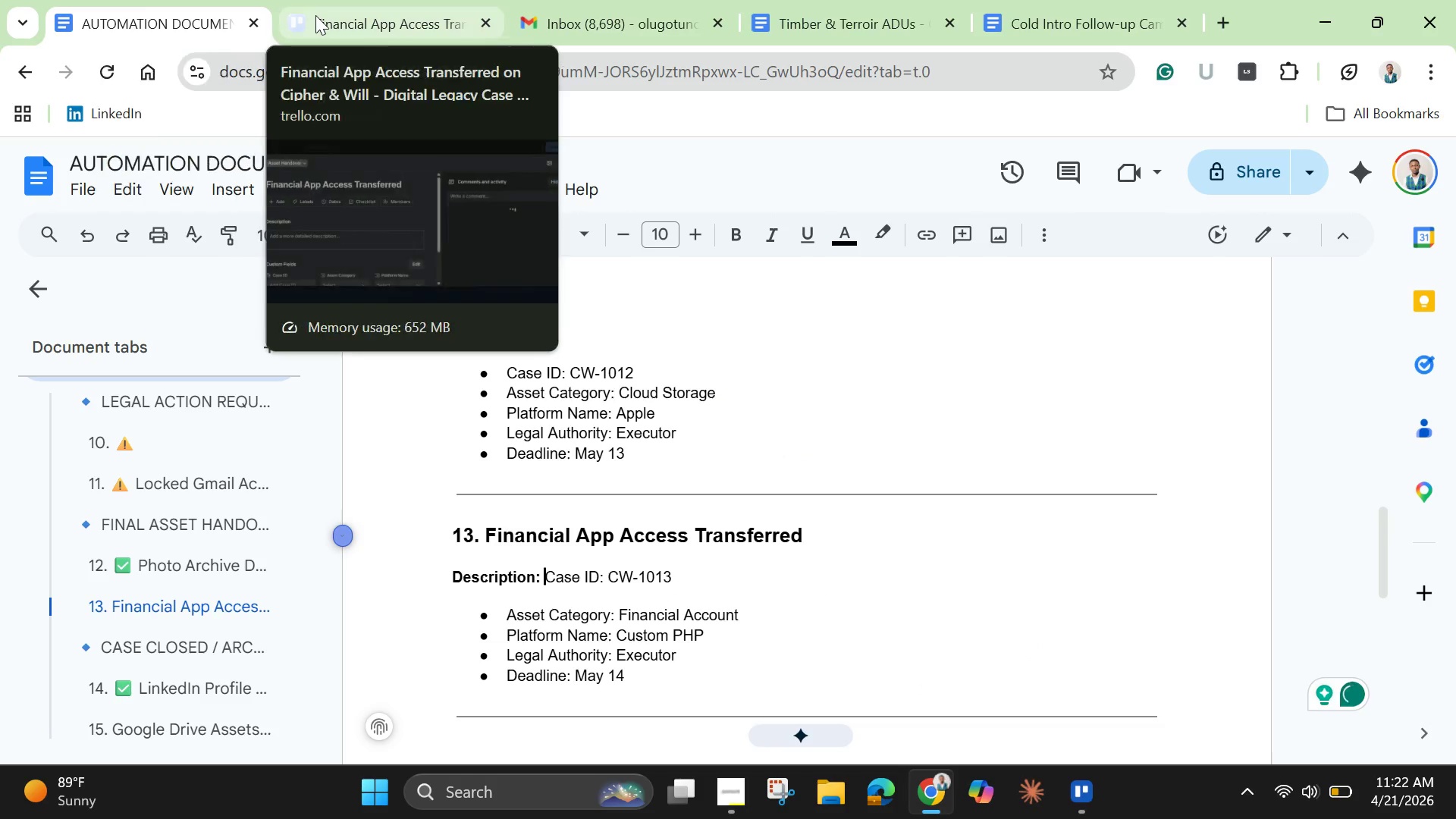 
left_click([342, 16])
 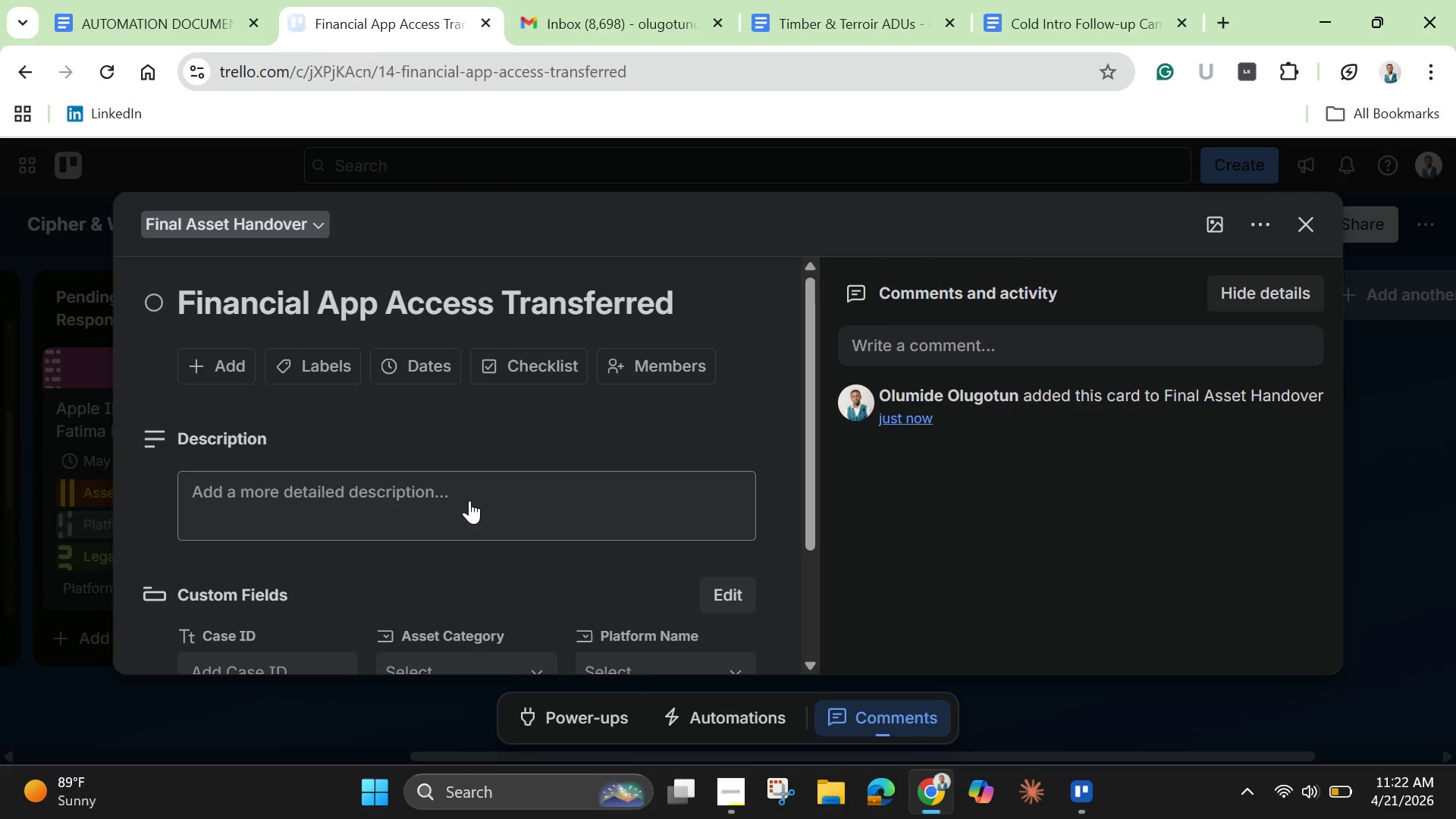 
left_click([460, 499])
 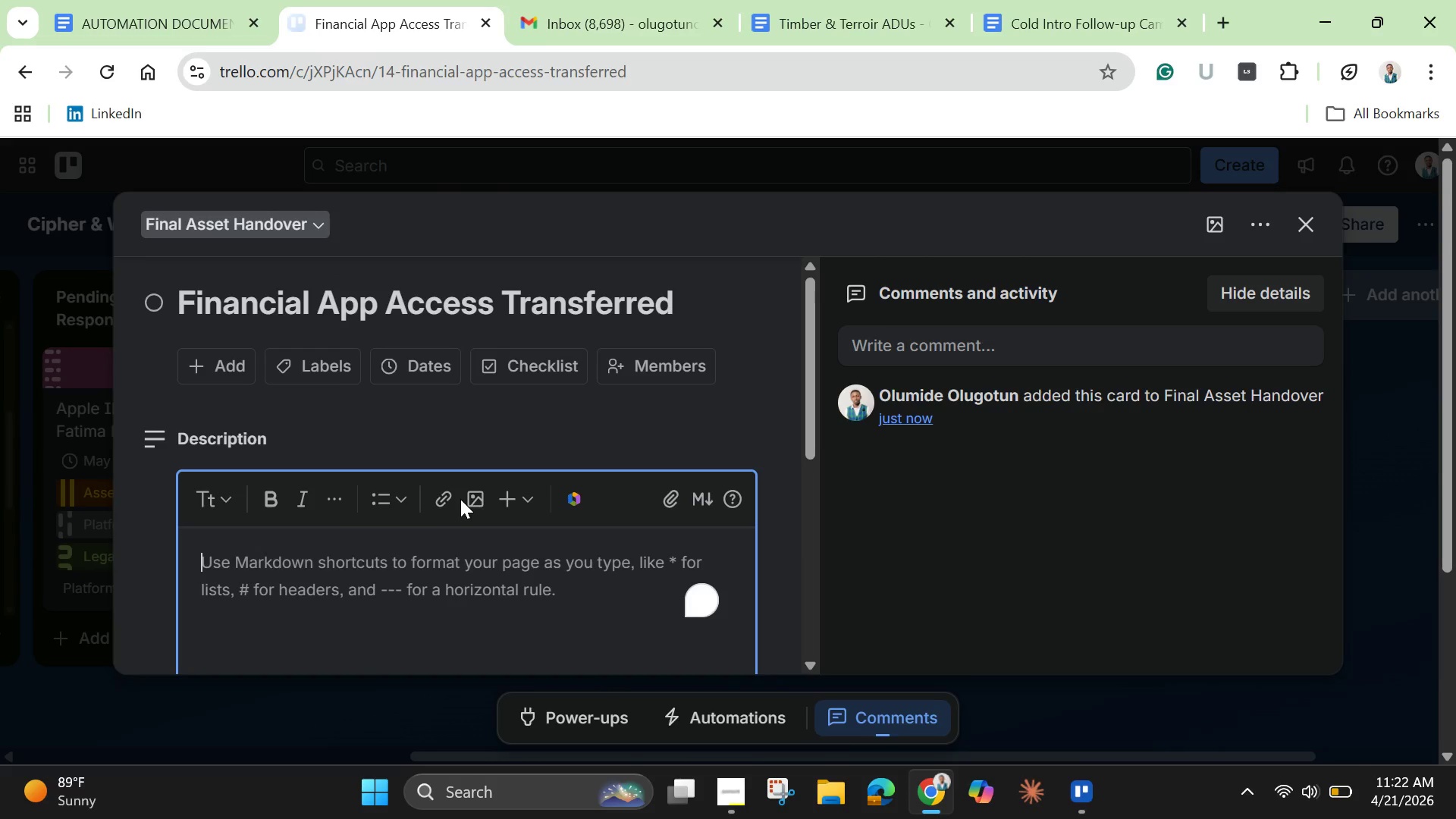 
key(Control+V)
 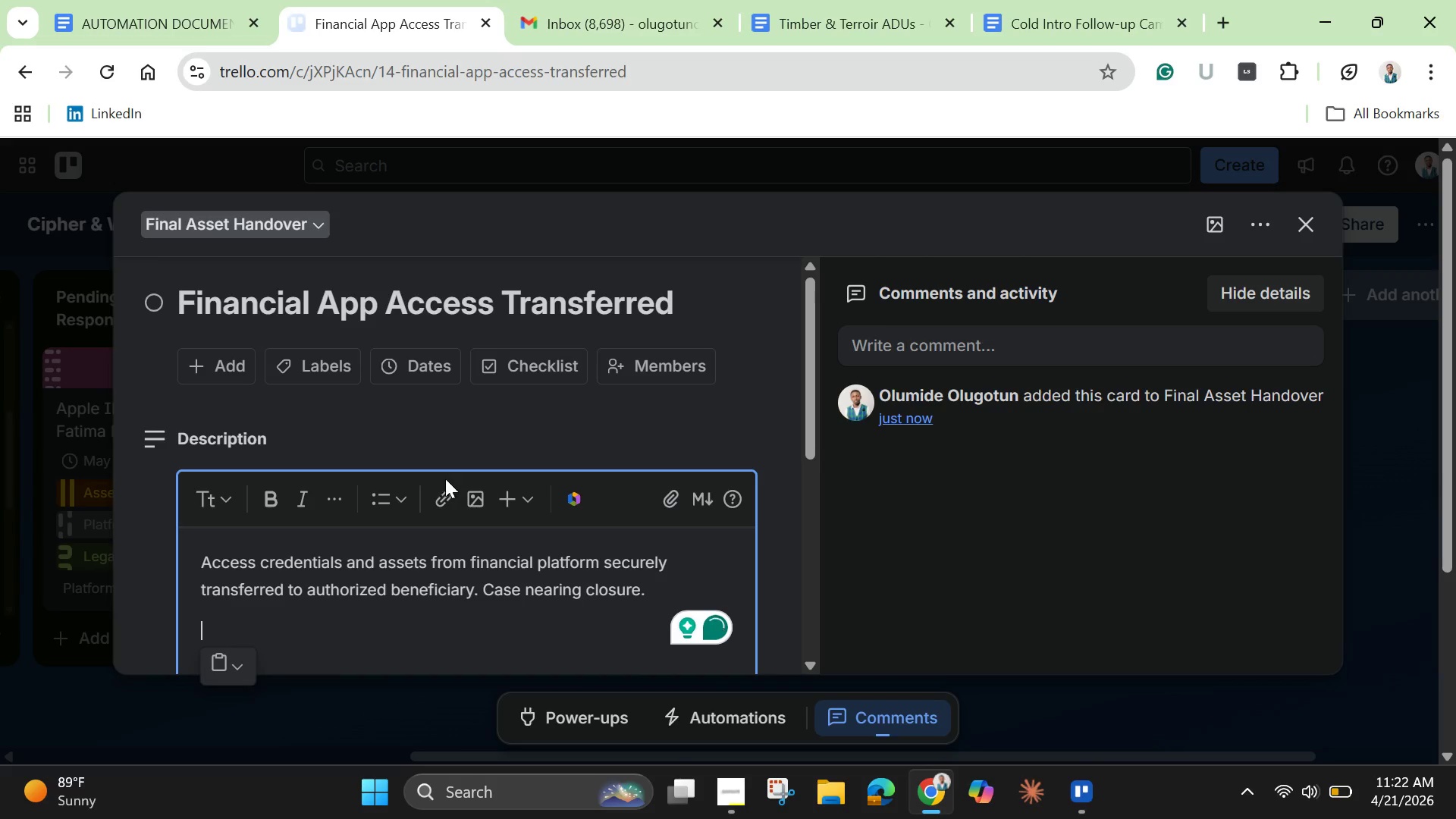 
left_click([440, 366])
 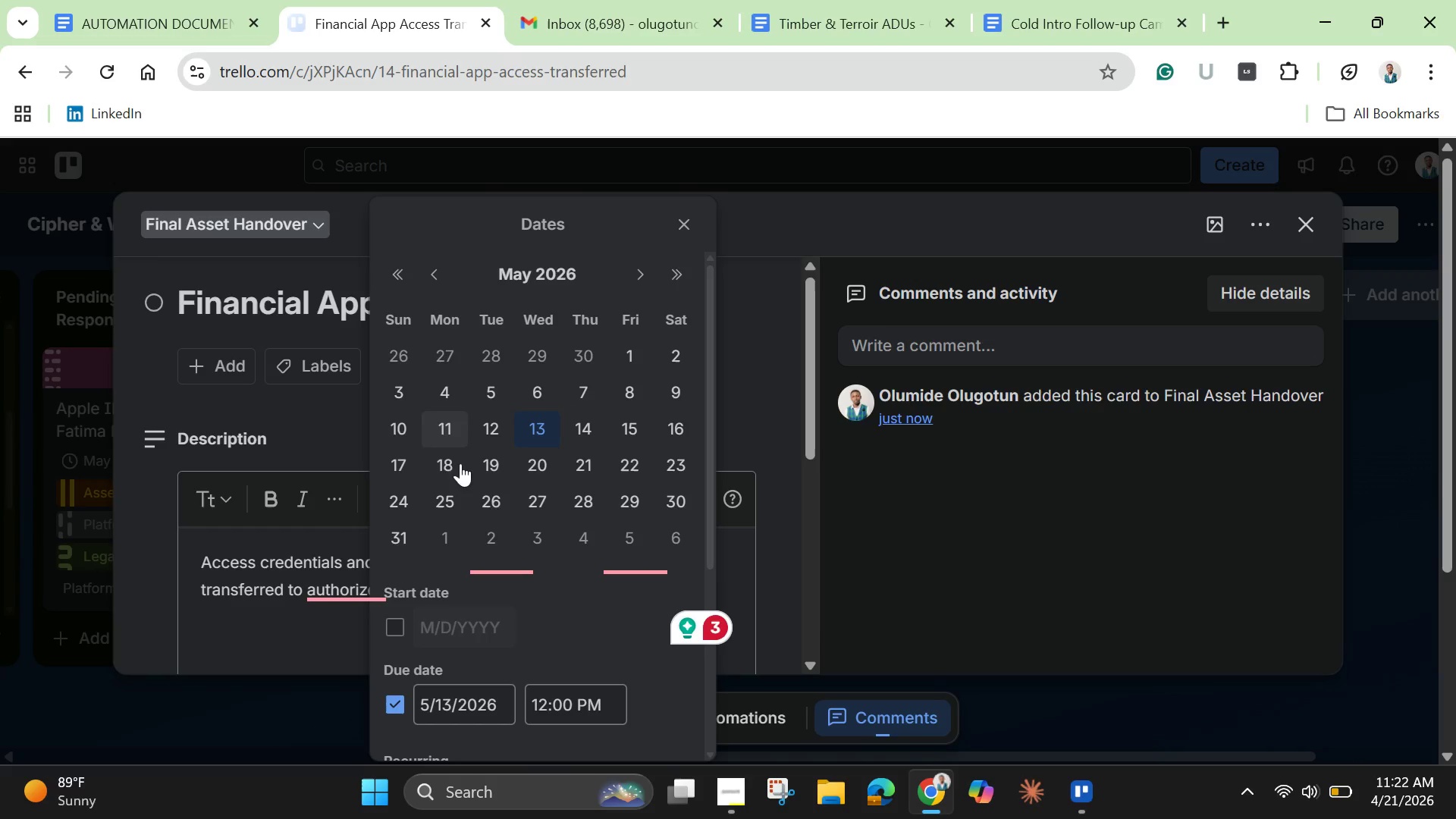 
left_click([583, 438])
 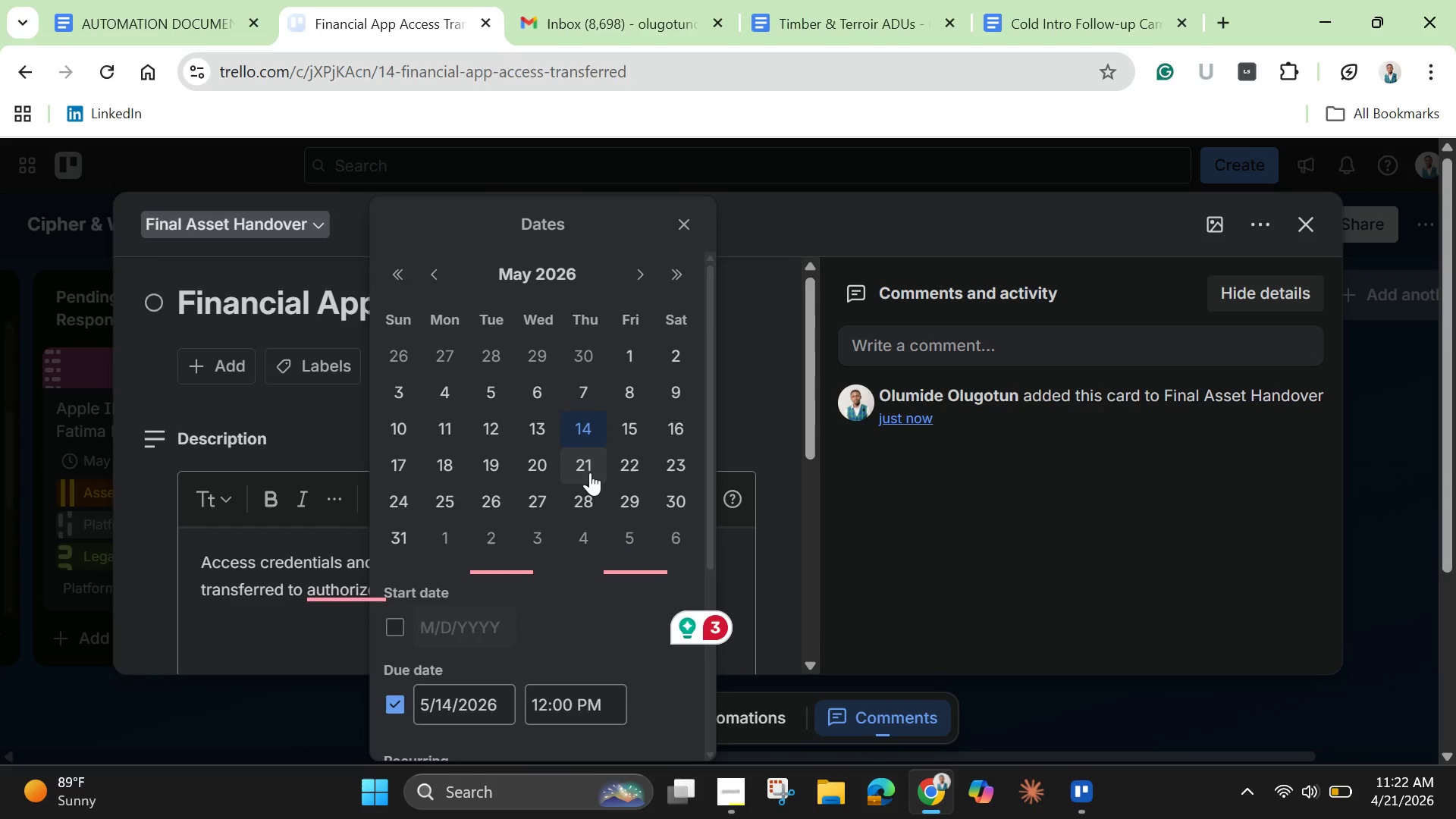 
scroll: coordinate [588, 509], scroll_direction: down, amount: 3.0
 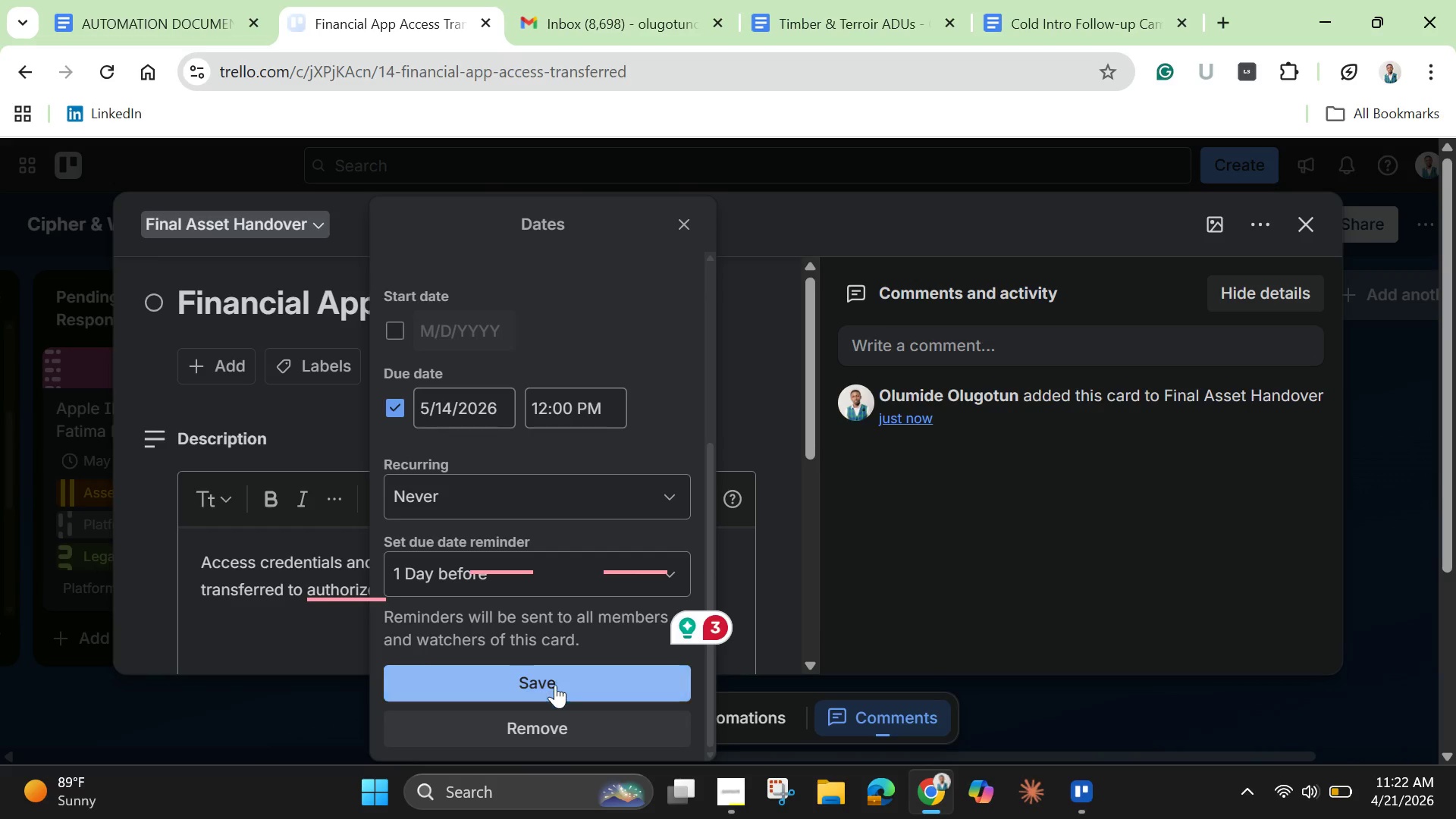 
left_click([555, 685])
 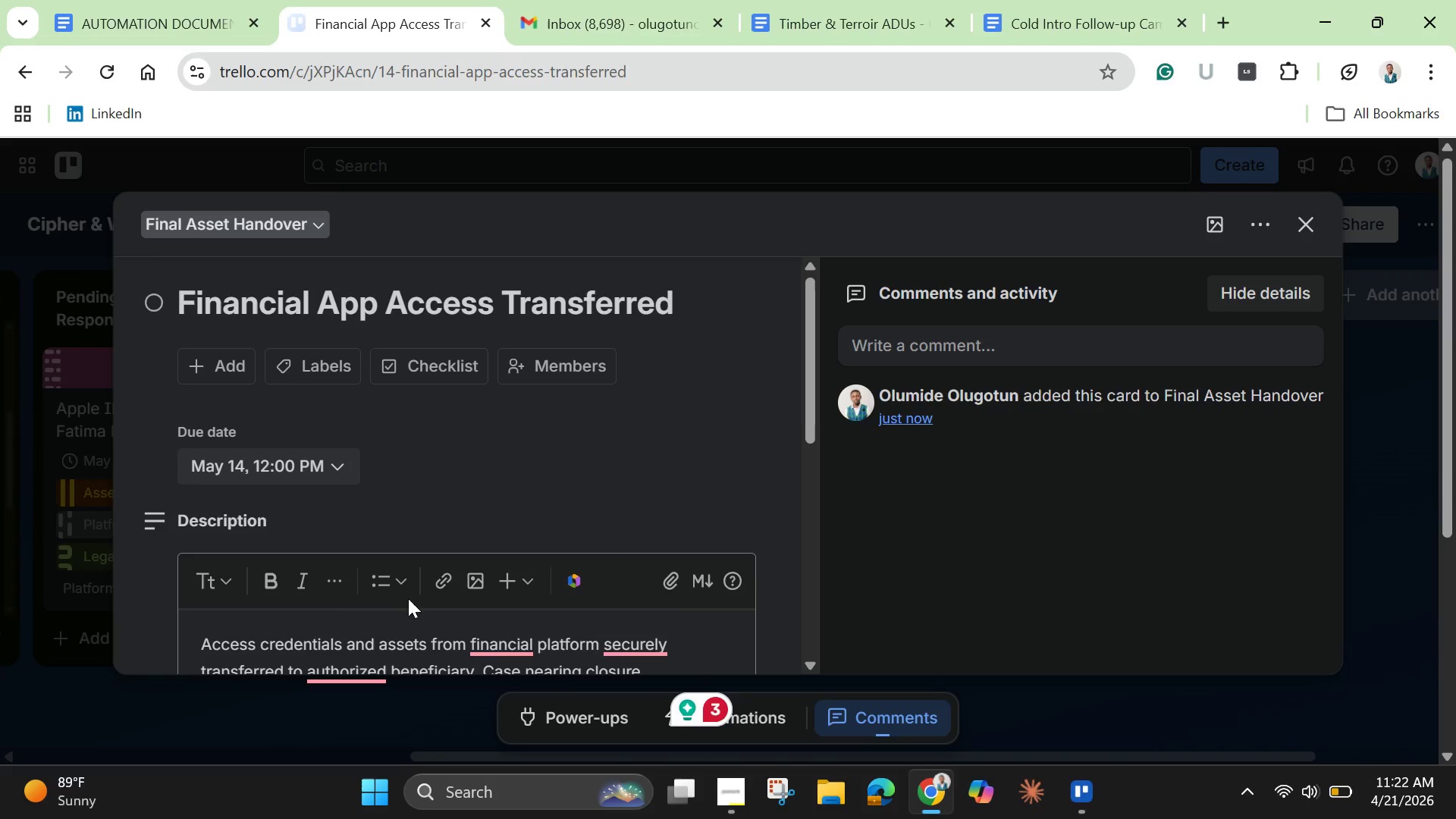 
scroll: coordinate [345, 541], scroll_direction: down, amount: 4.0
 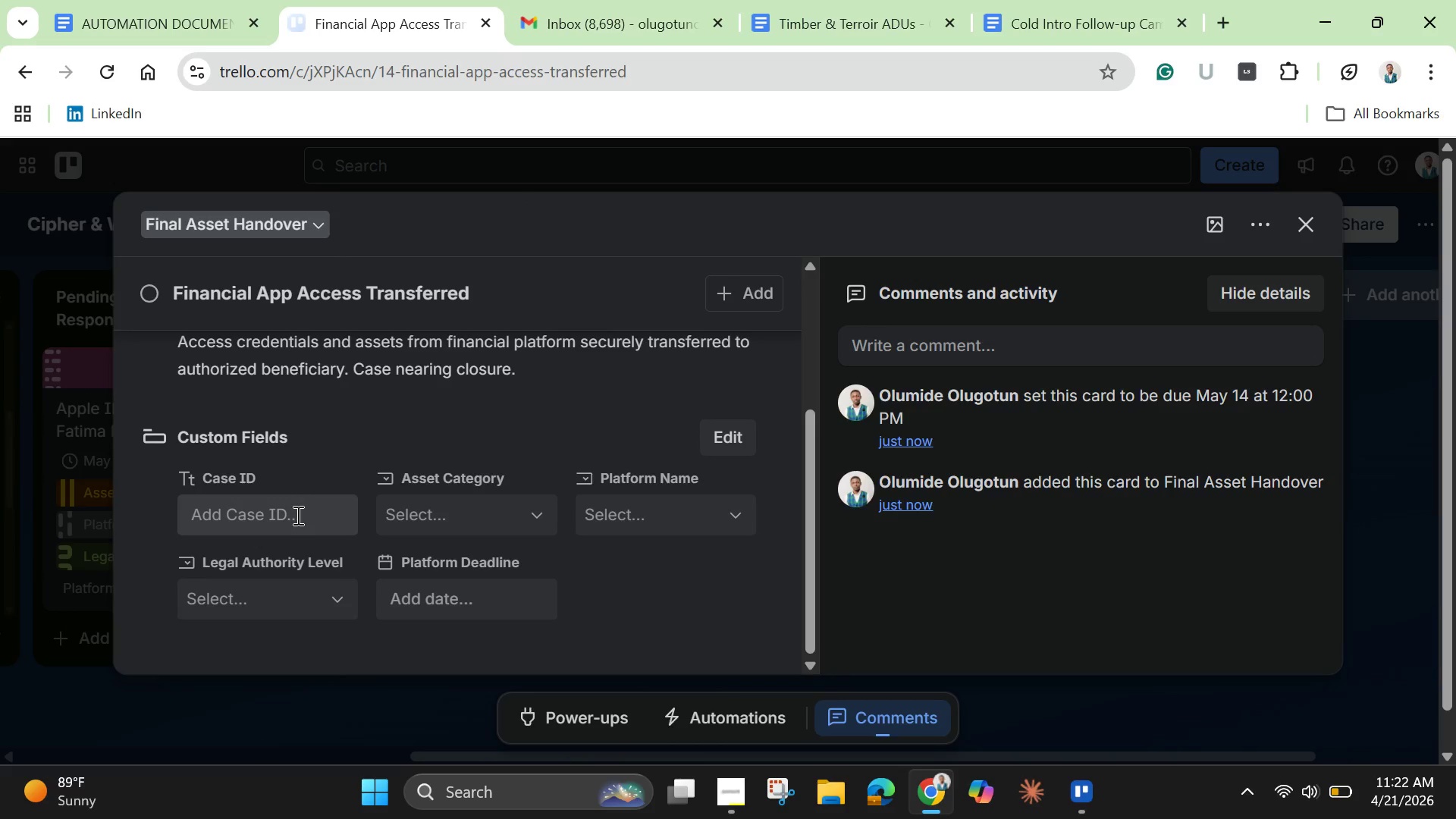 
left_click([297, 515])
 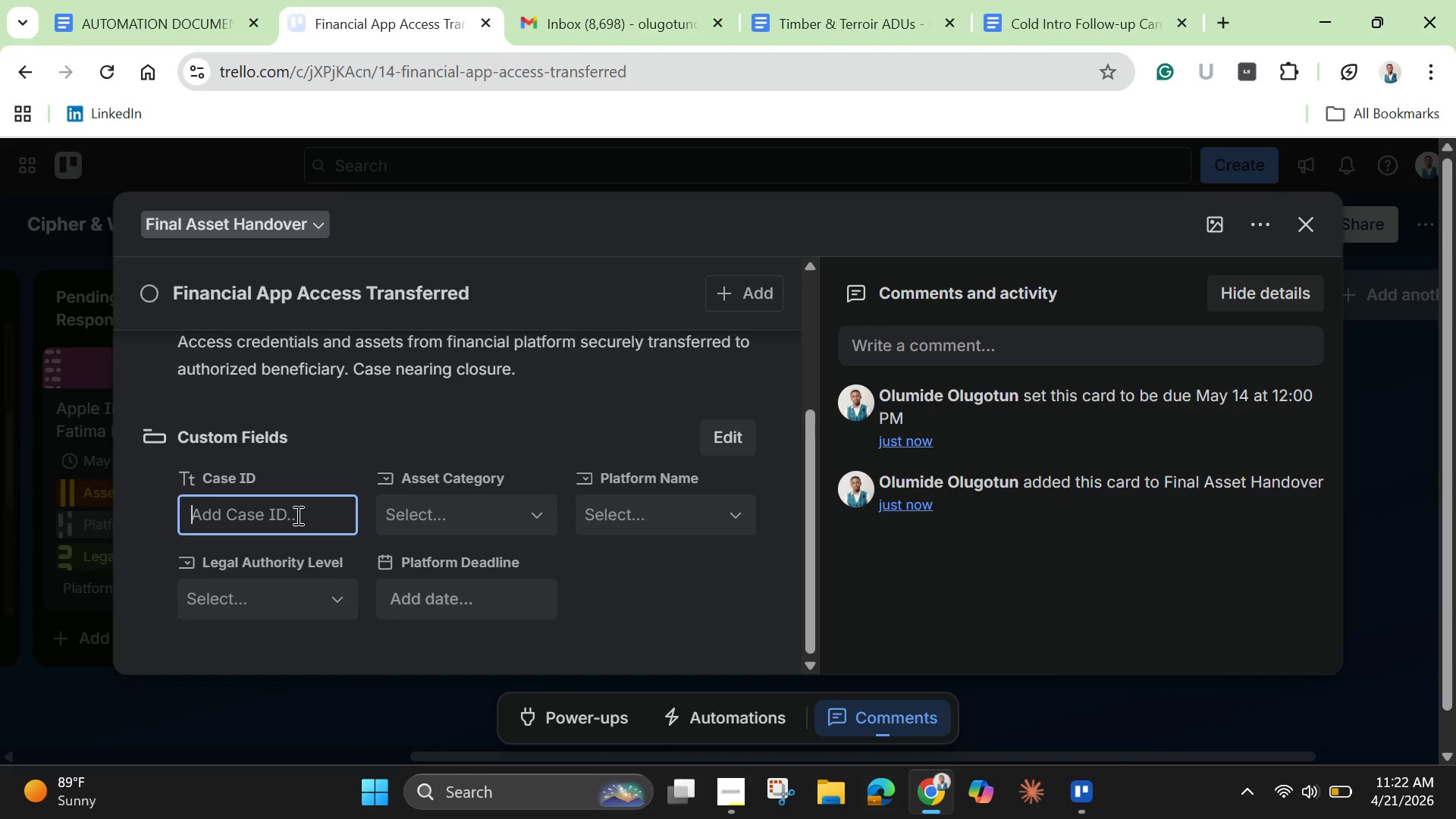 
type(CW-!)!#)
key(Backspace)
key(Backspace)
key(Backspace)
key(Backspace)
type(1013)
 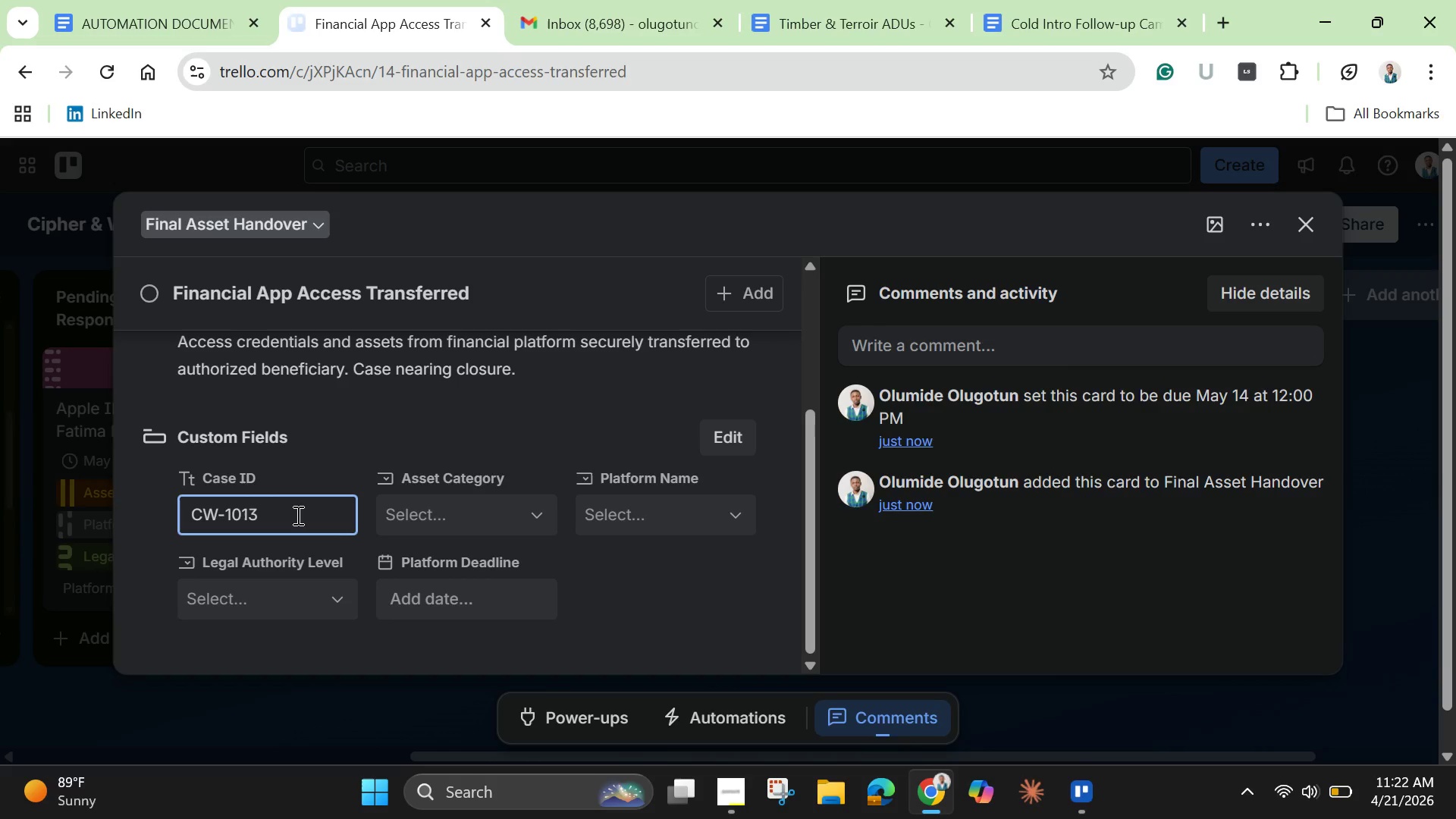 
key(Enter)
 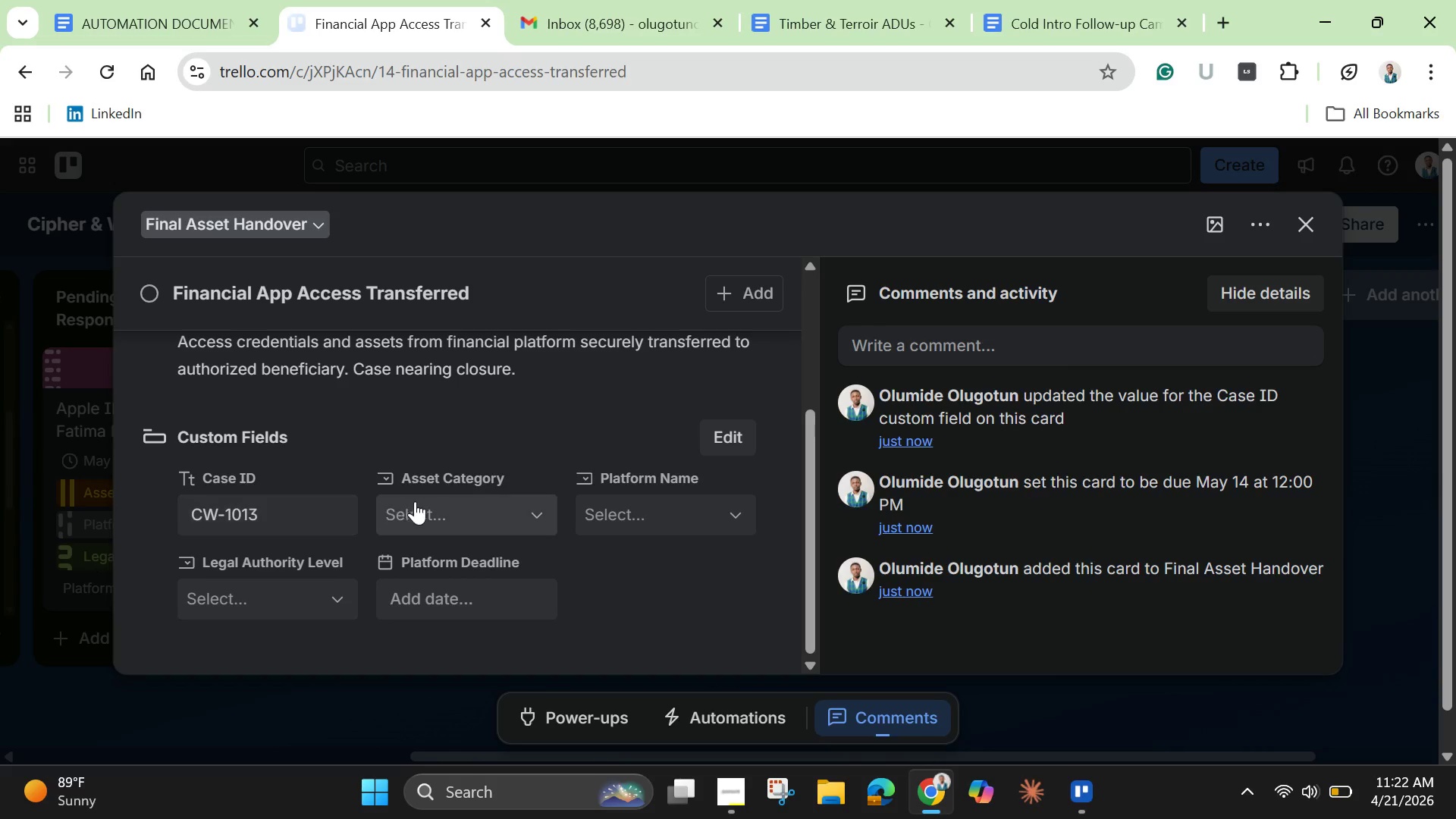 
left_click([460, 507])
 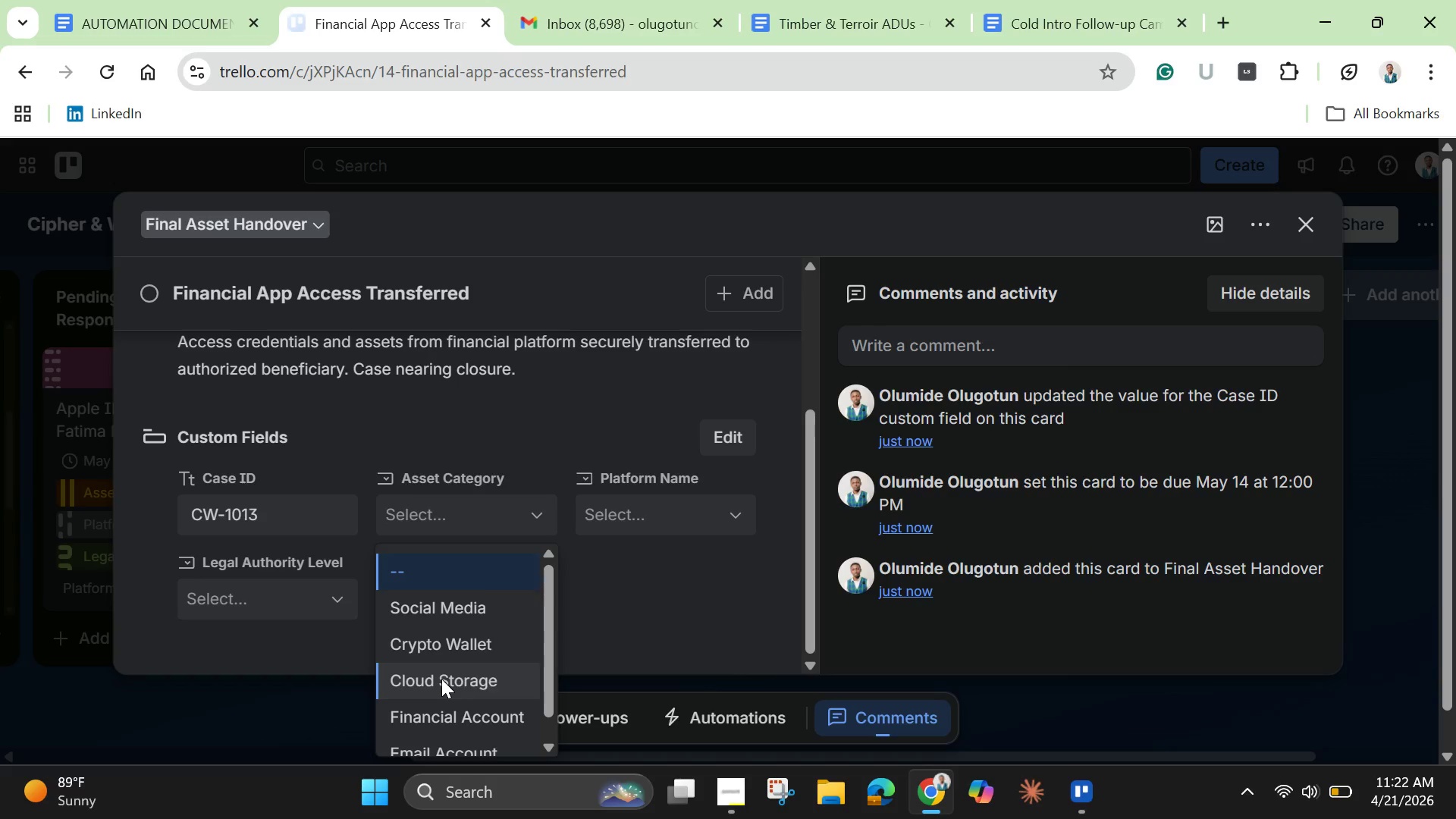 
left_click([427, 719])
 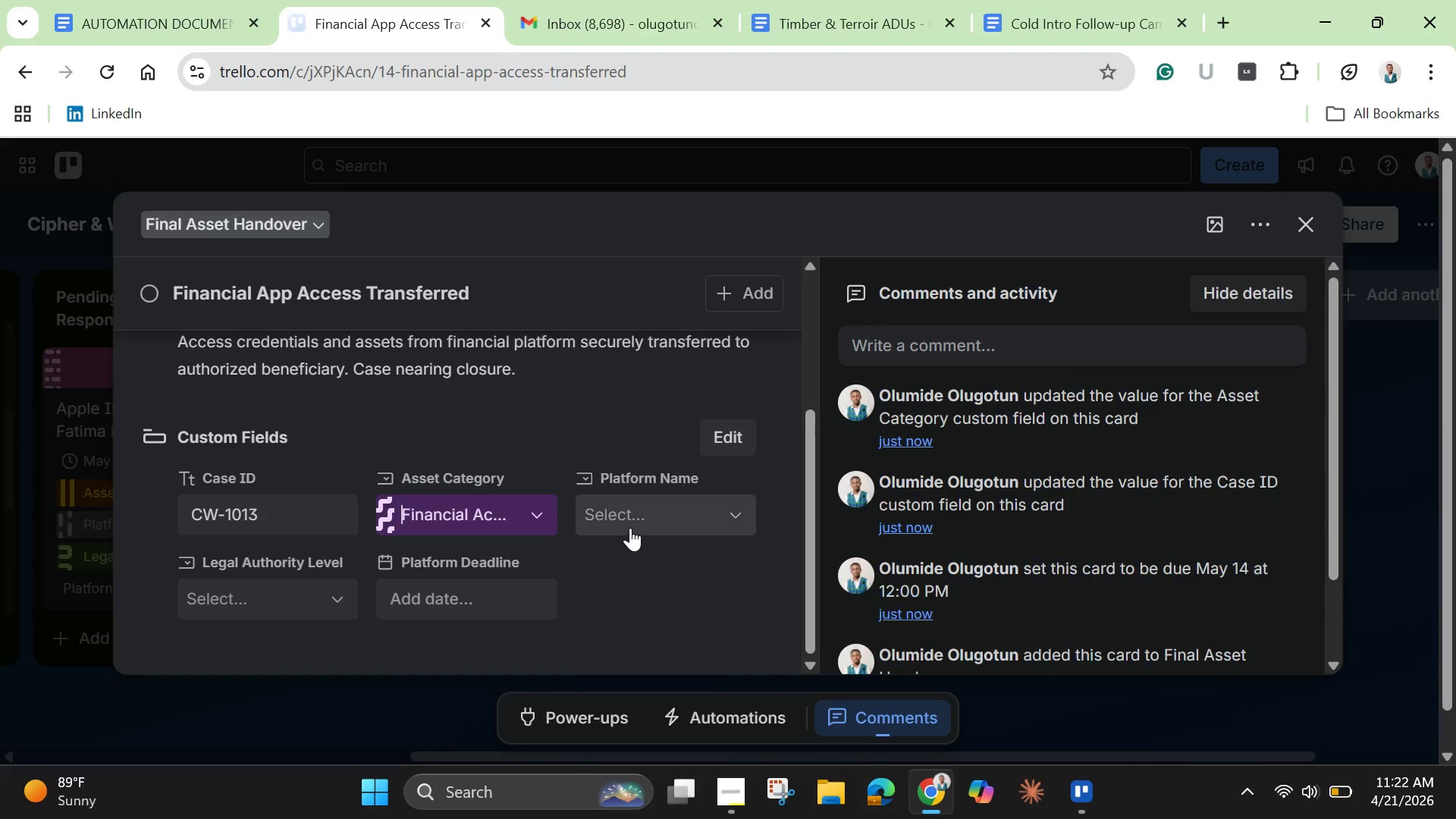 
left_click([635, 521])
 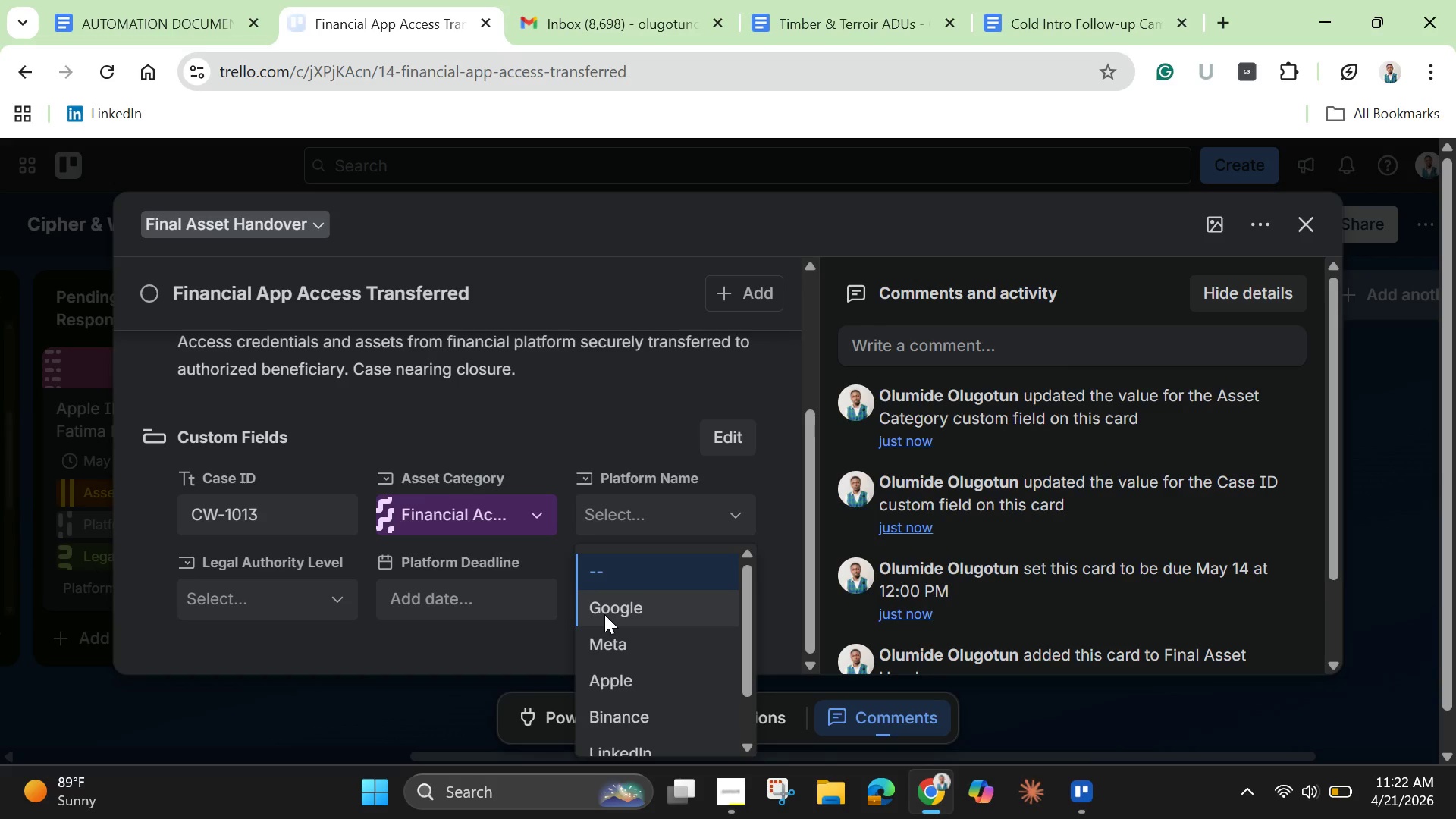 
wait(7.78)
 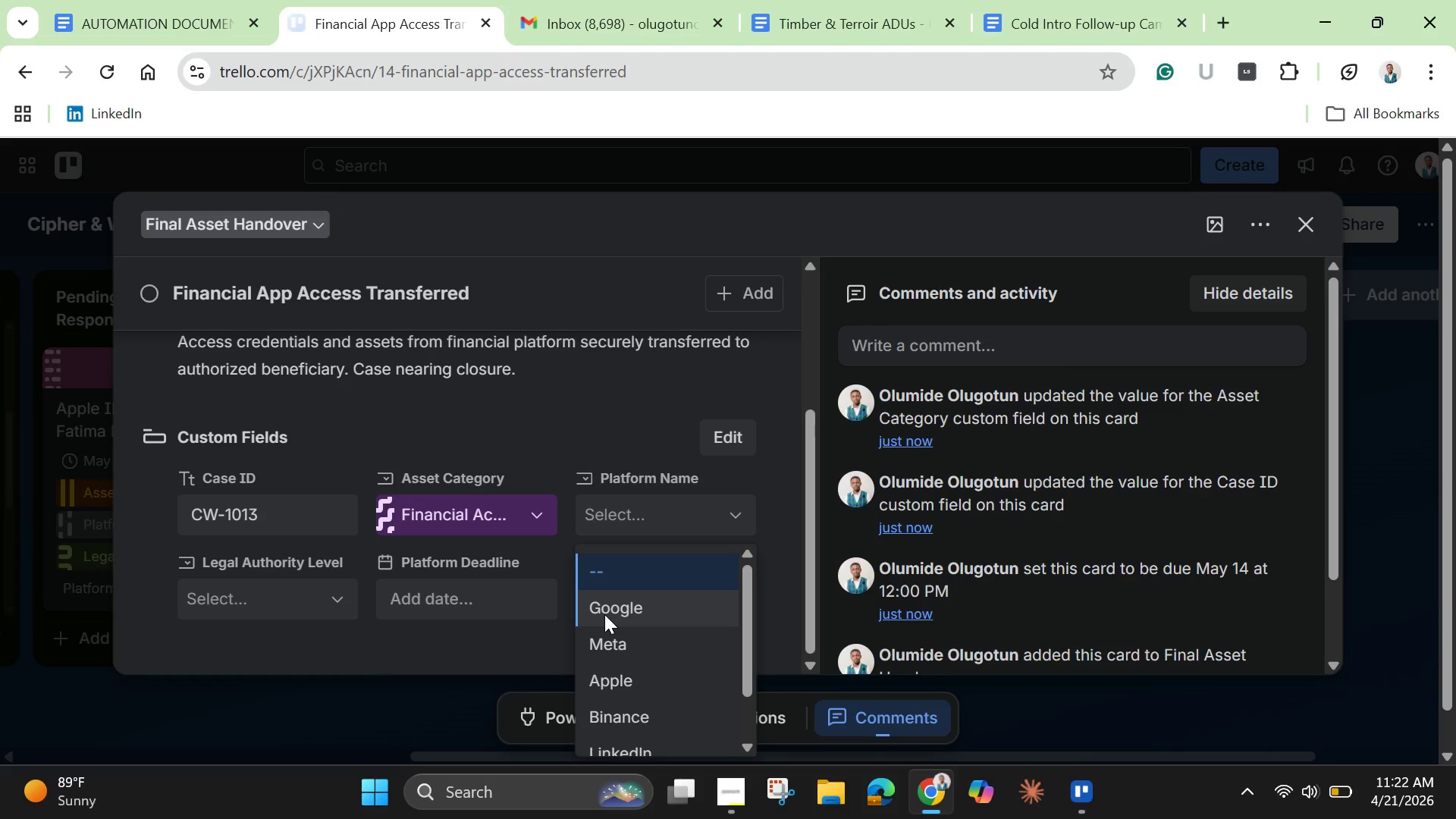 
scroll: coordinate [632, 724], scroll_direction: down, amount: 3.0
 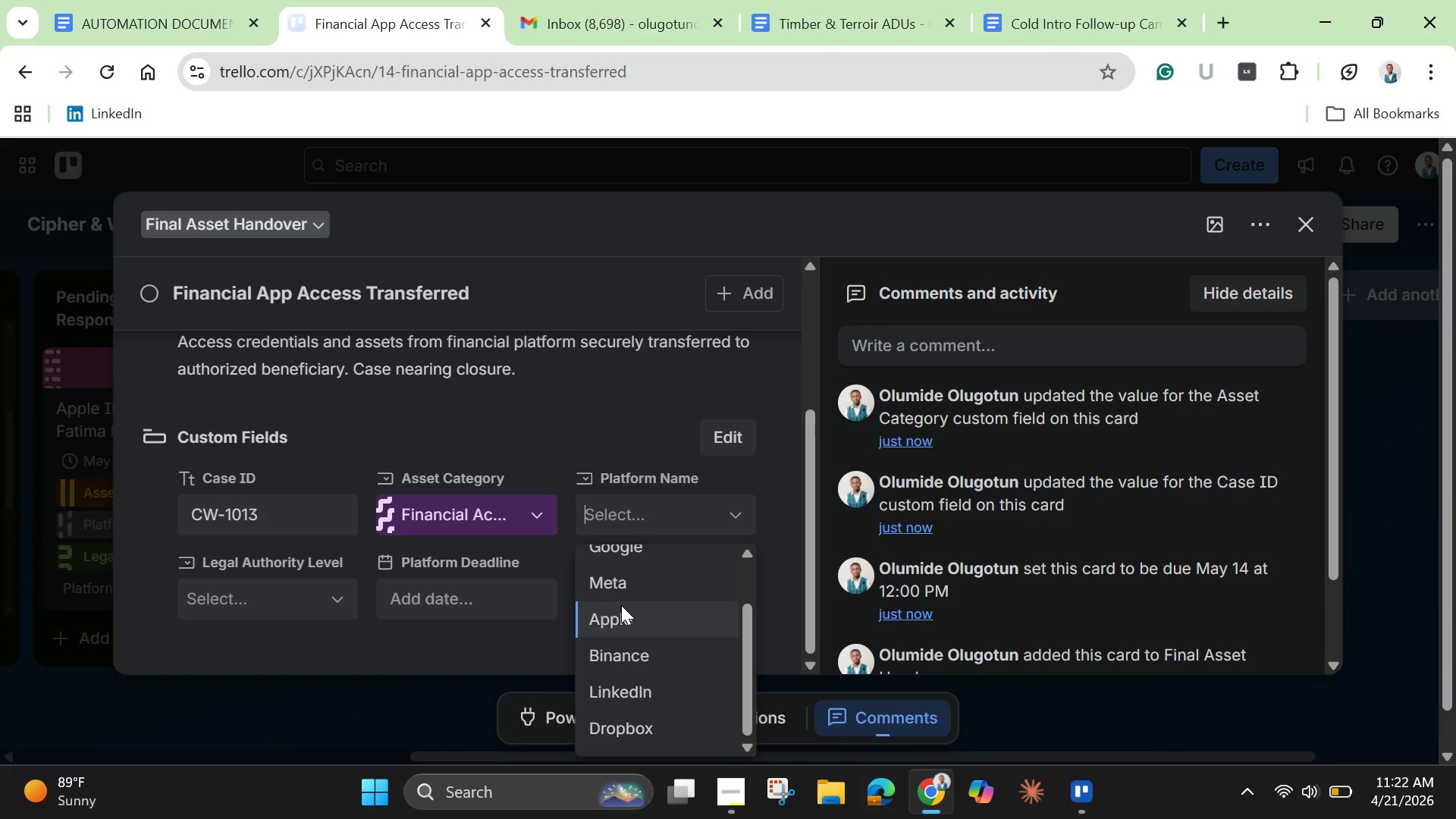 
scroll: coordinate [620, 610], scroll_direction: up, amount: 2.0
 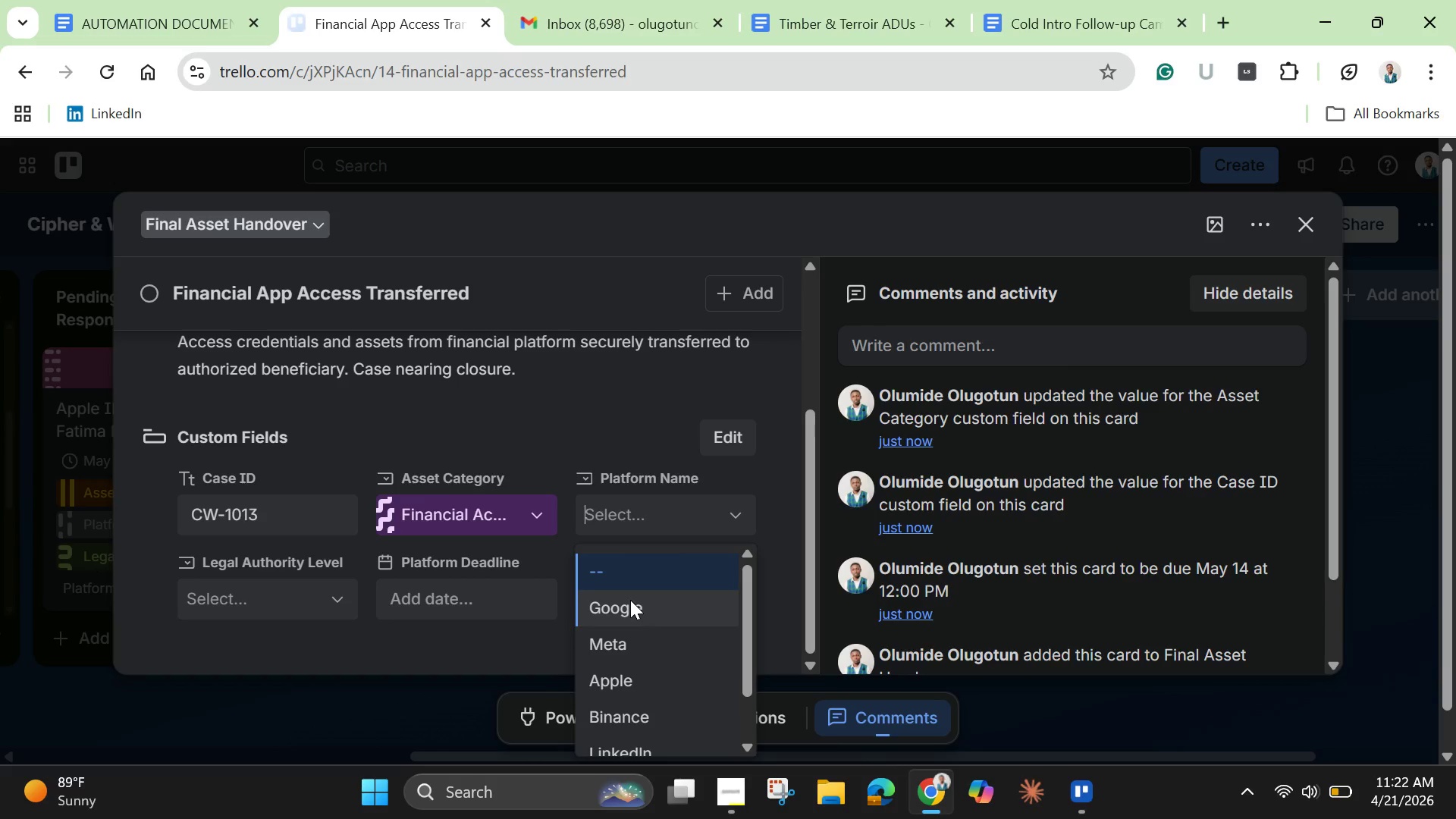 
scroll: coordinate [659, 648], scroll_direction: down, amount: 5.0
 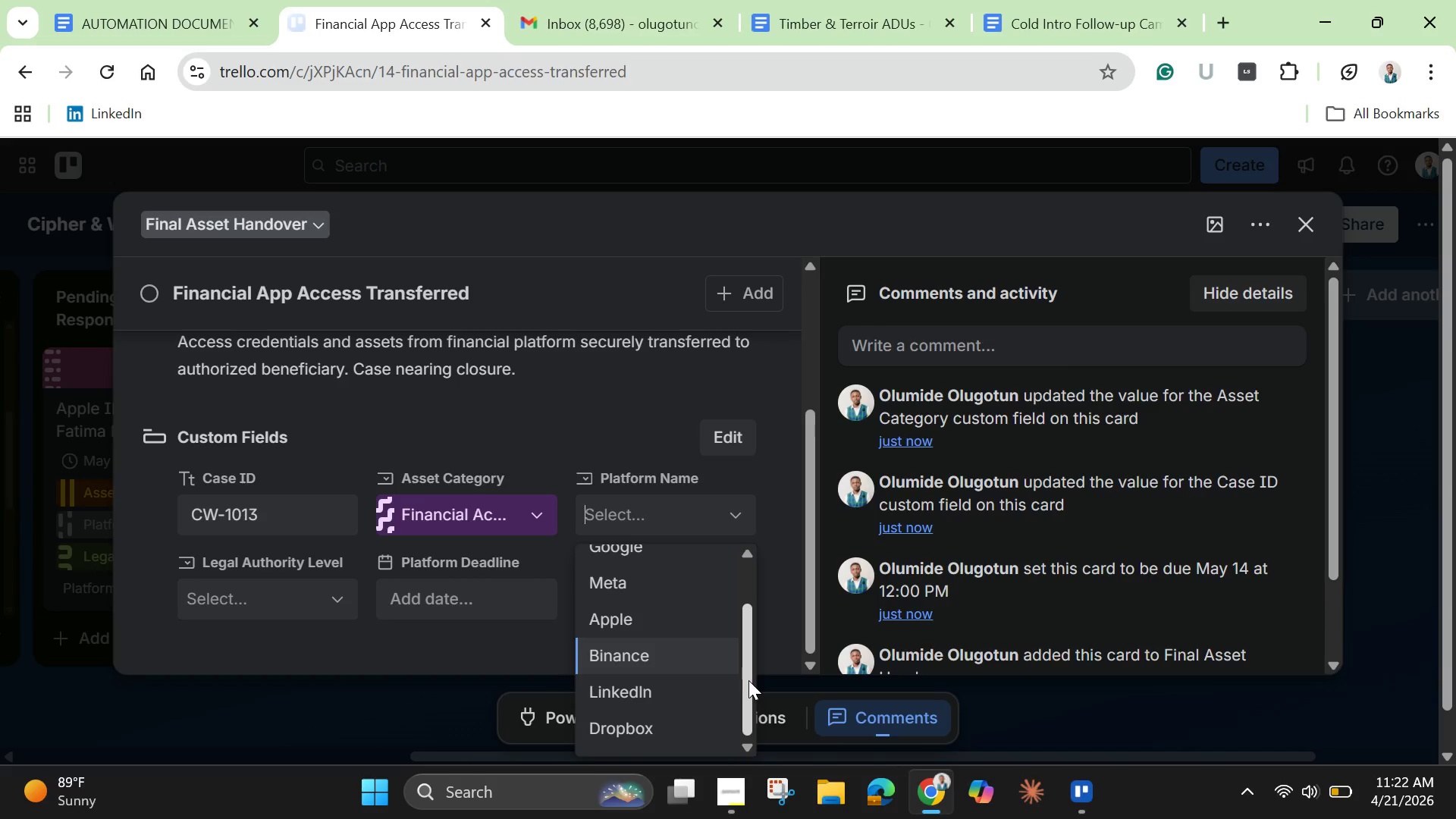 
left_click_drag(start_coordinate=[748, 680], to_coordinate=[730, 612])
 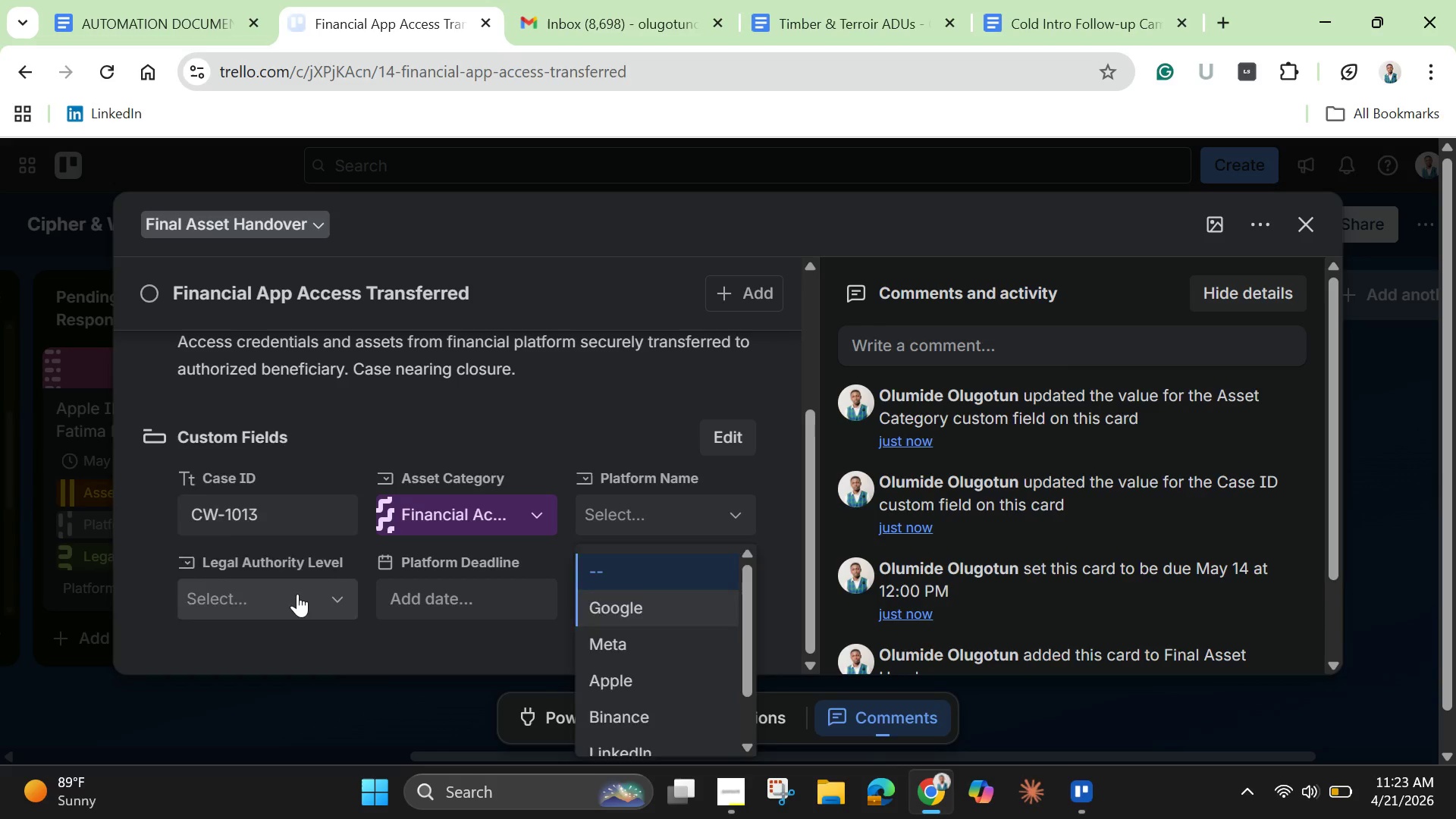 
left_click([297, 594])
 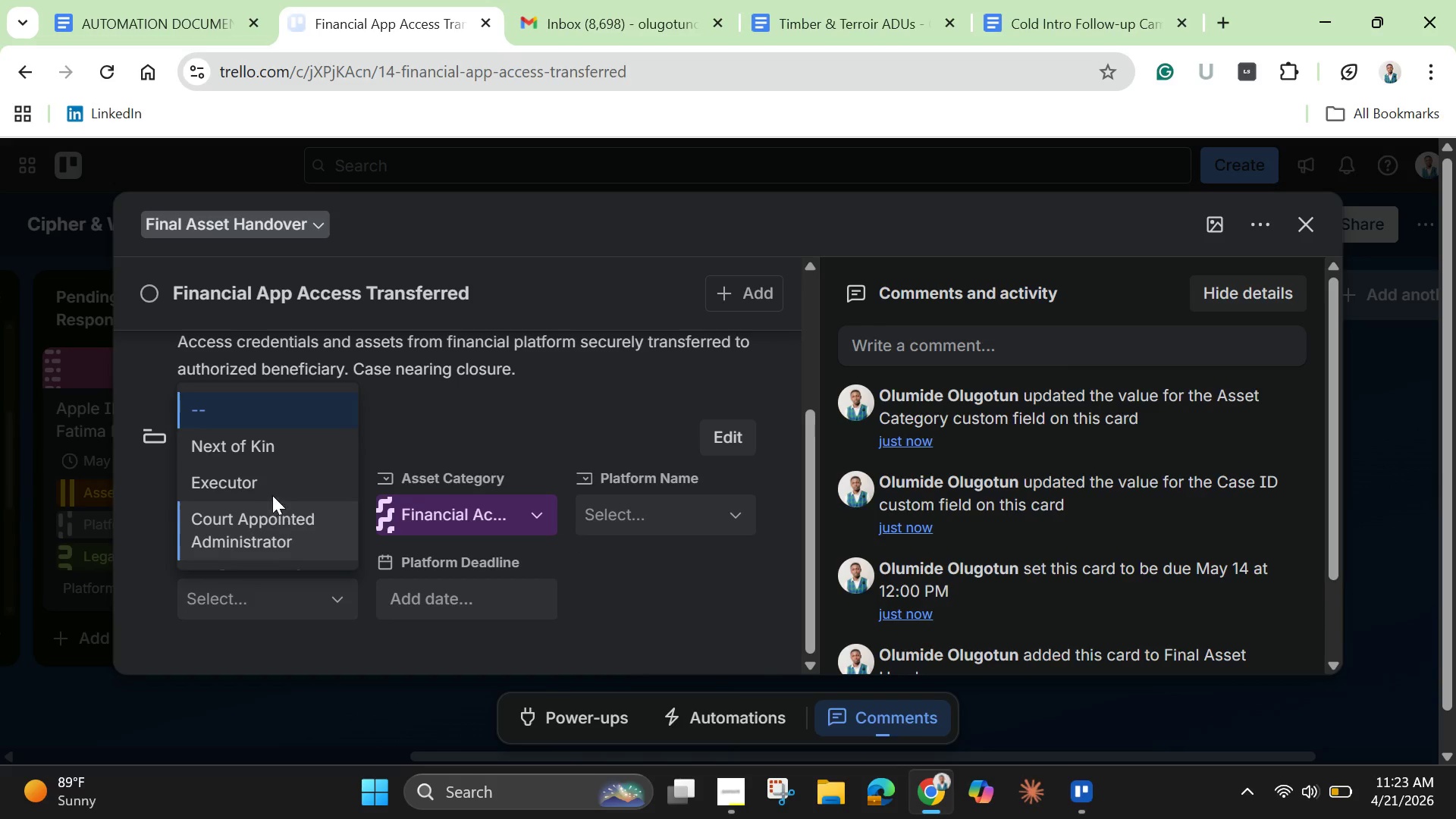 
left_click([271, 483])
 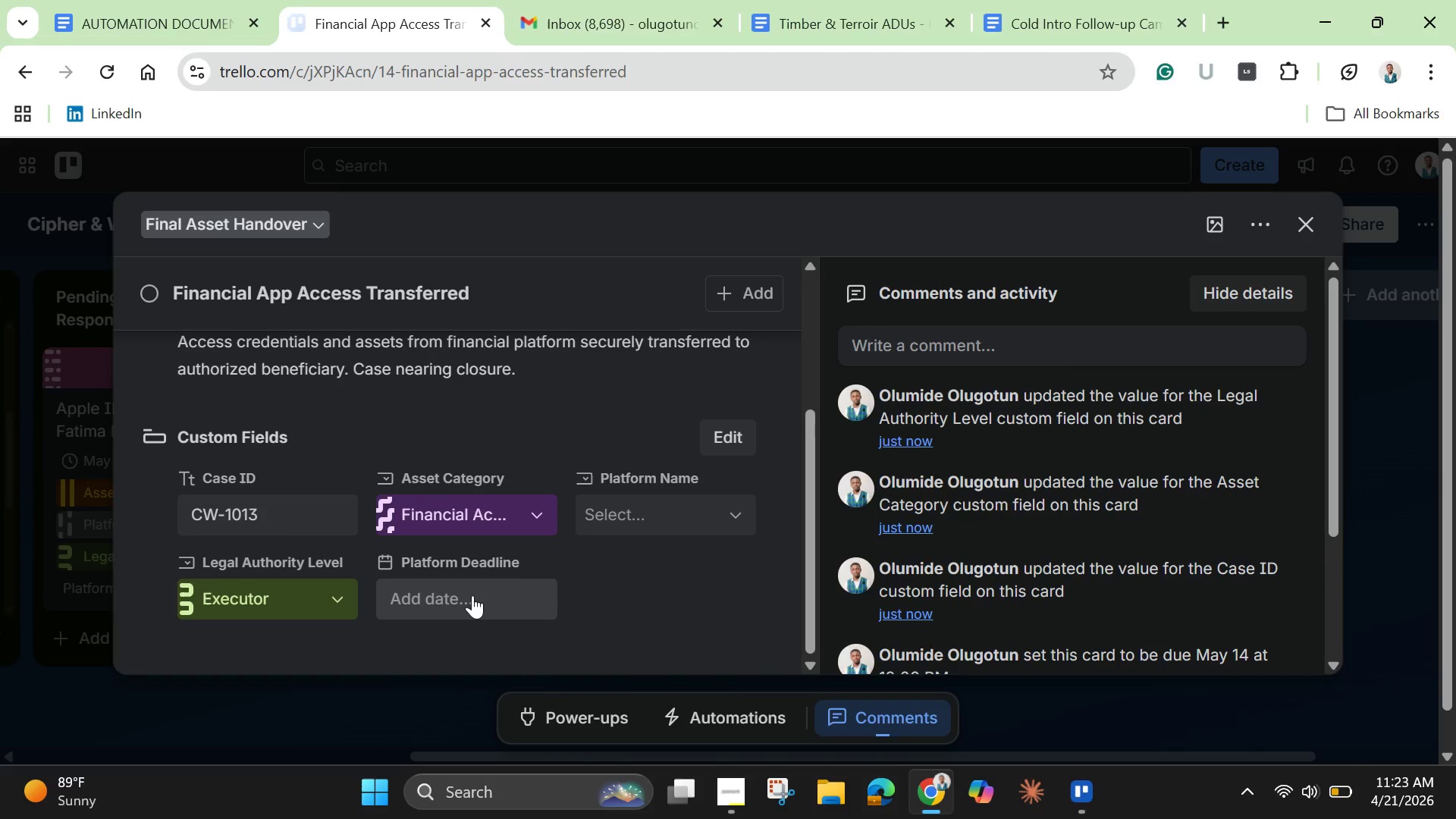 
left_click([472, 595])
 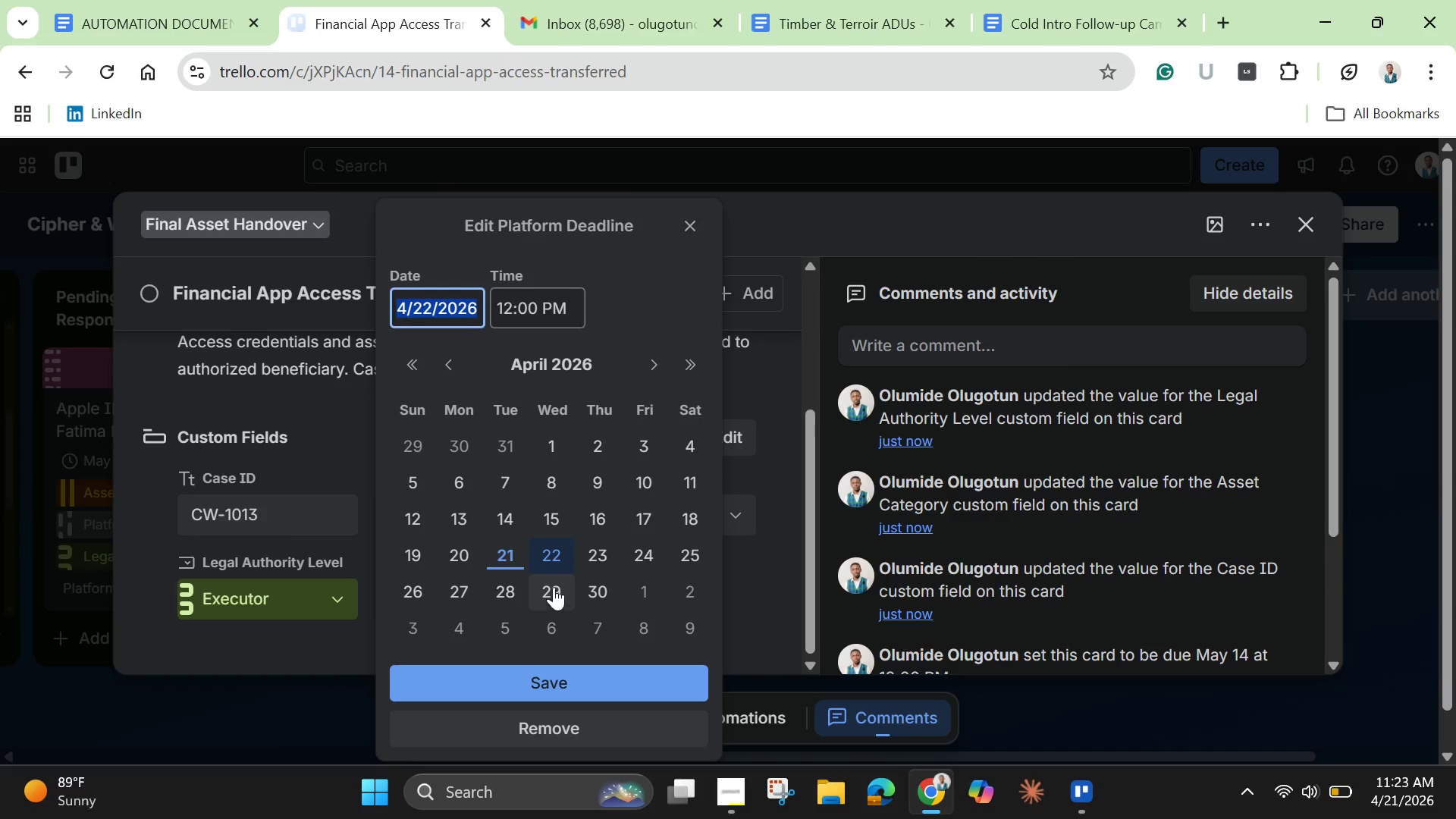 
wait(5.14)
 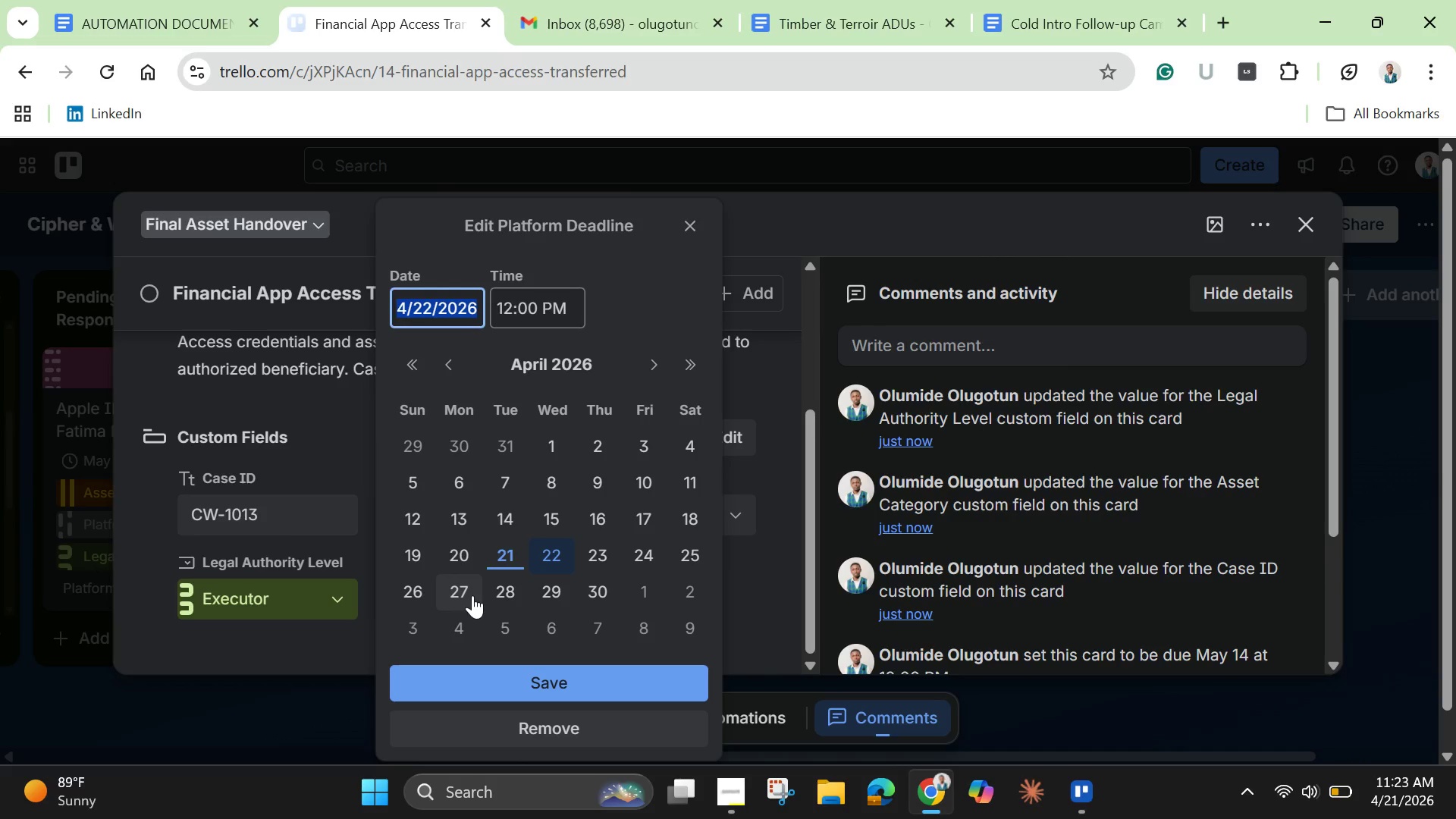 
left_click([640, 362])
 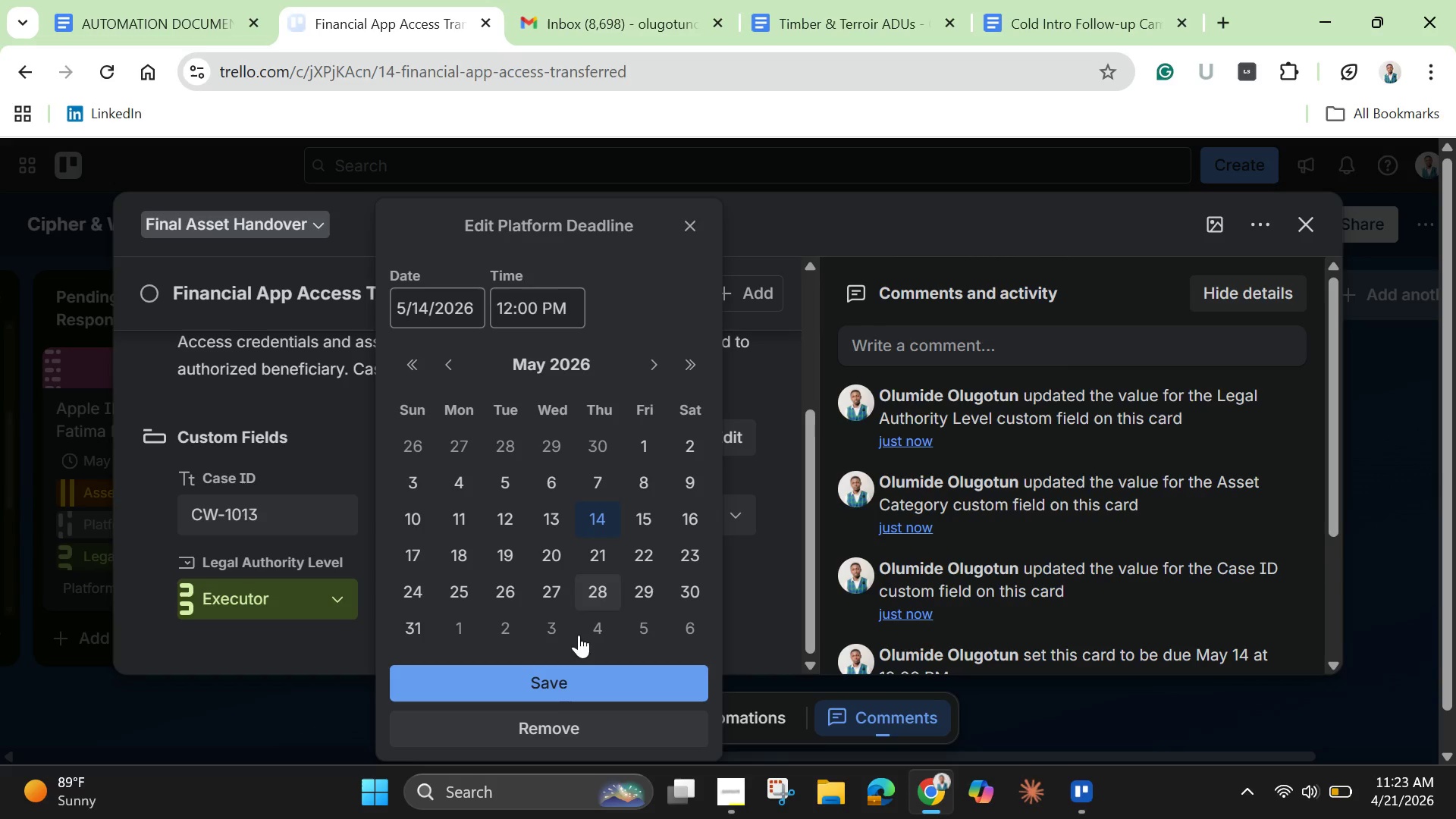 
left_click([556, 704])
 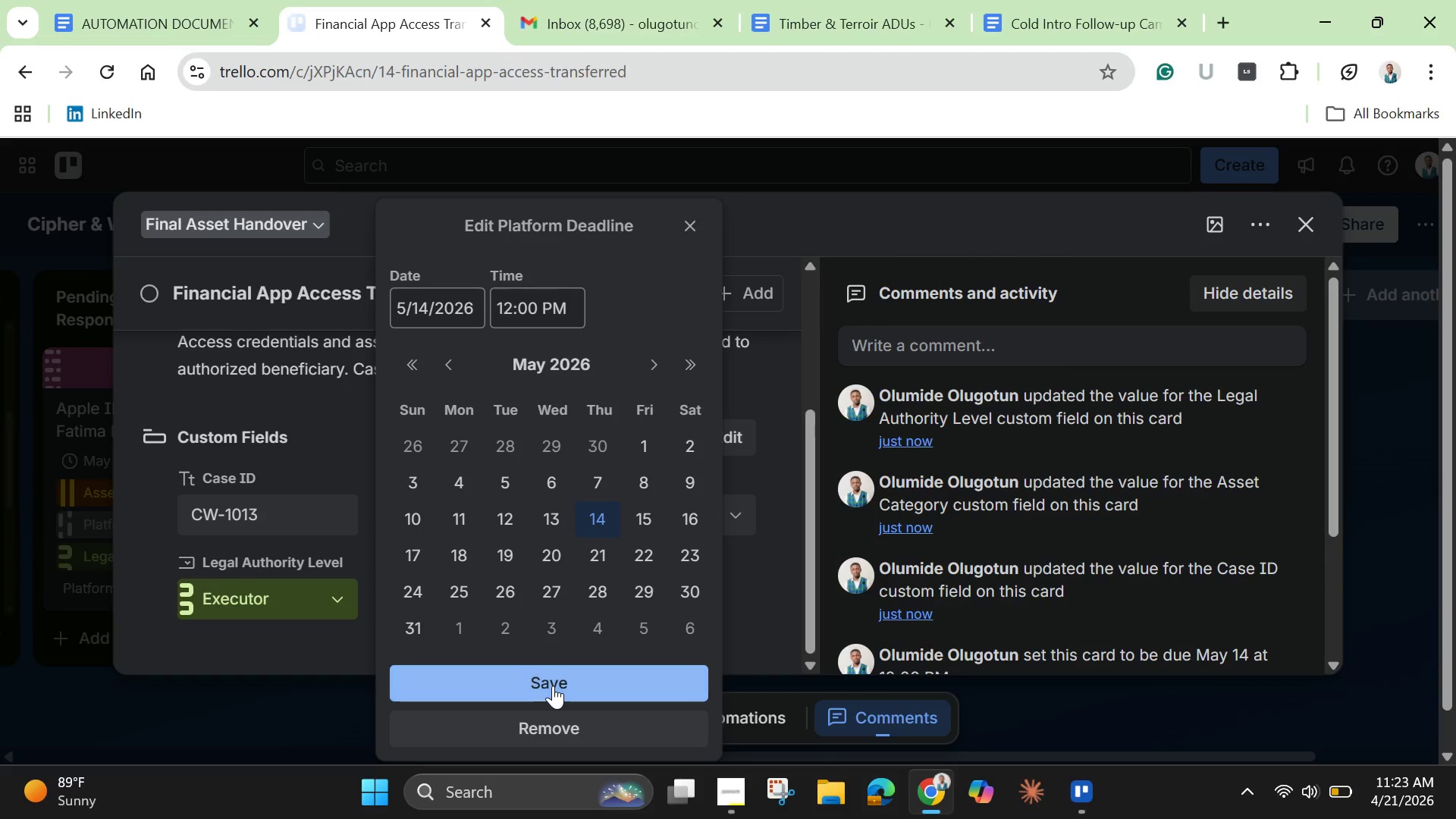 
left_click([553, 686])
 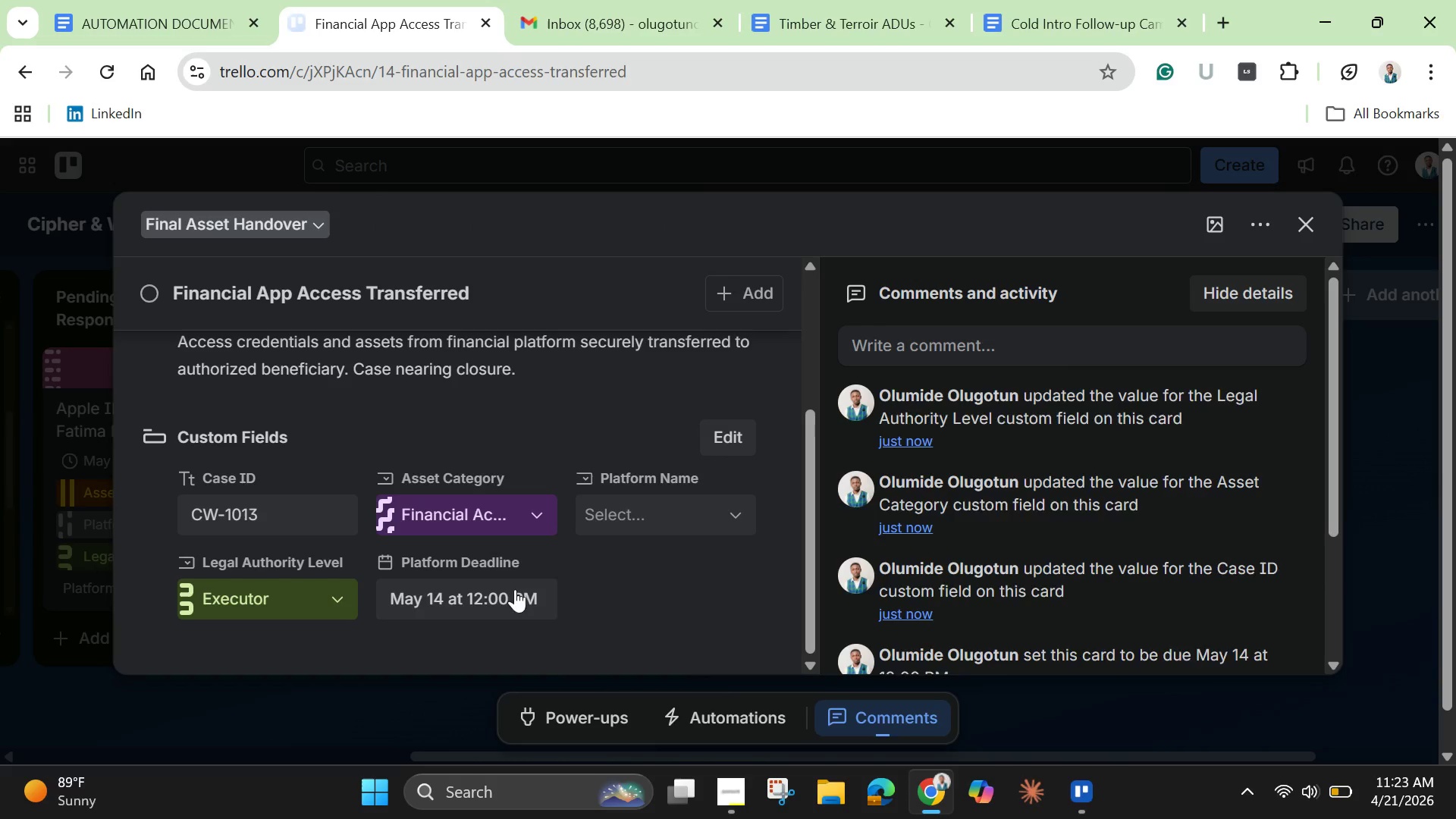 
scroll: coordinate [538, 580], scroll_direction: up, amount: 3.0
 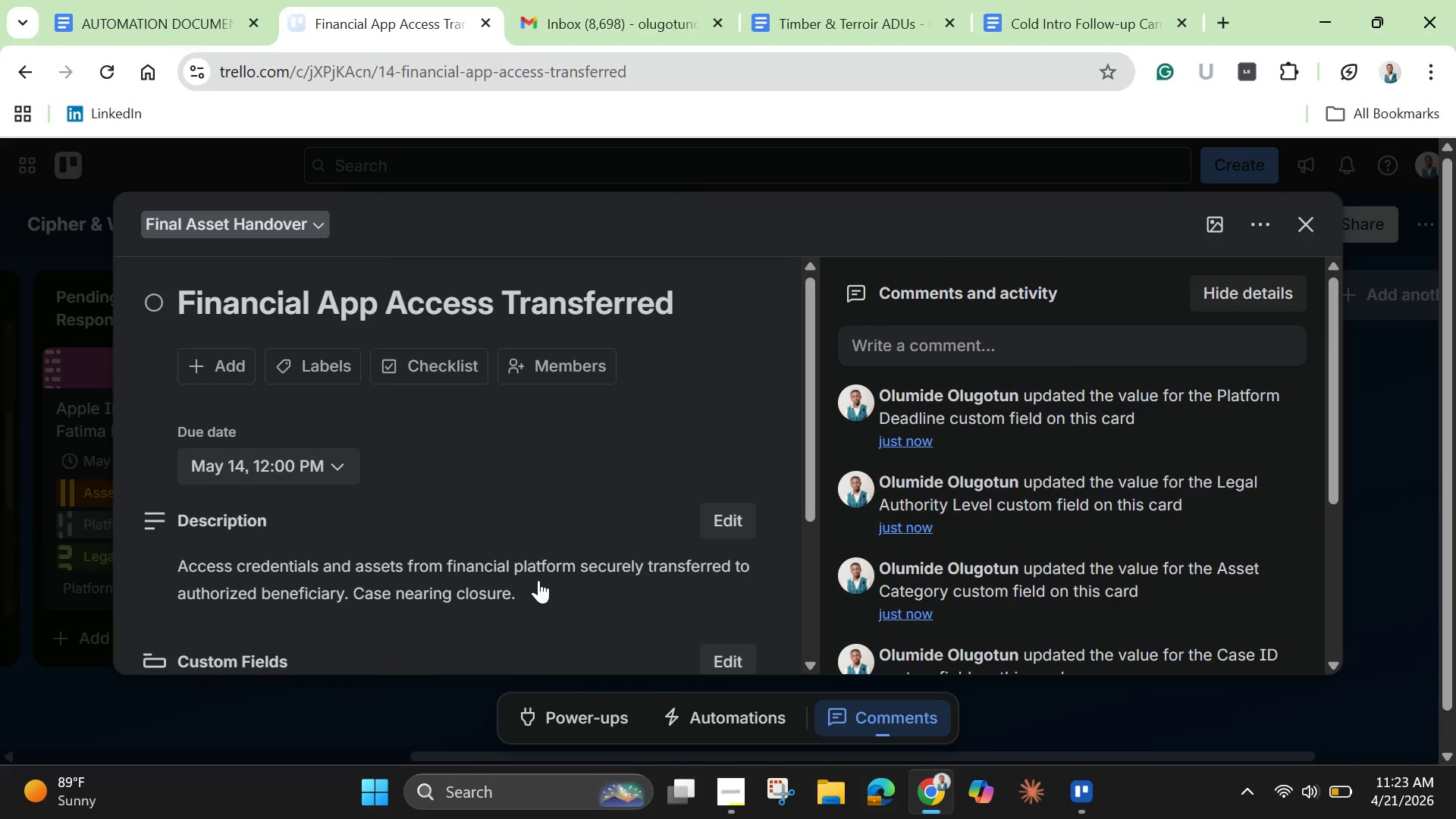 
scroll: coordinate [538, 580], scroll_direction: down, amount: 2.0
 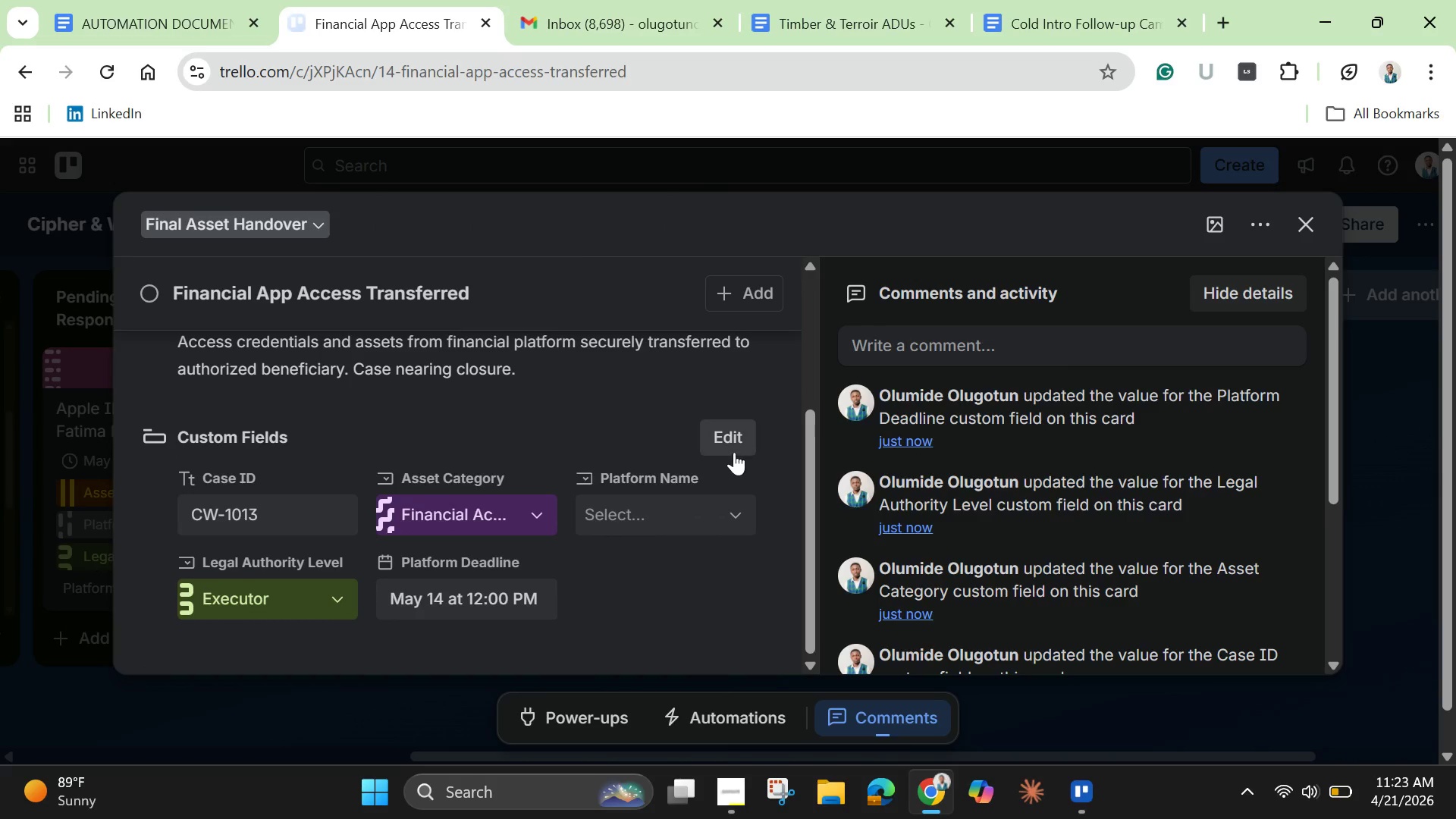 
left_click([736, 452])
 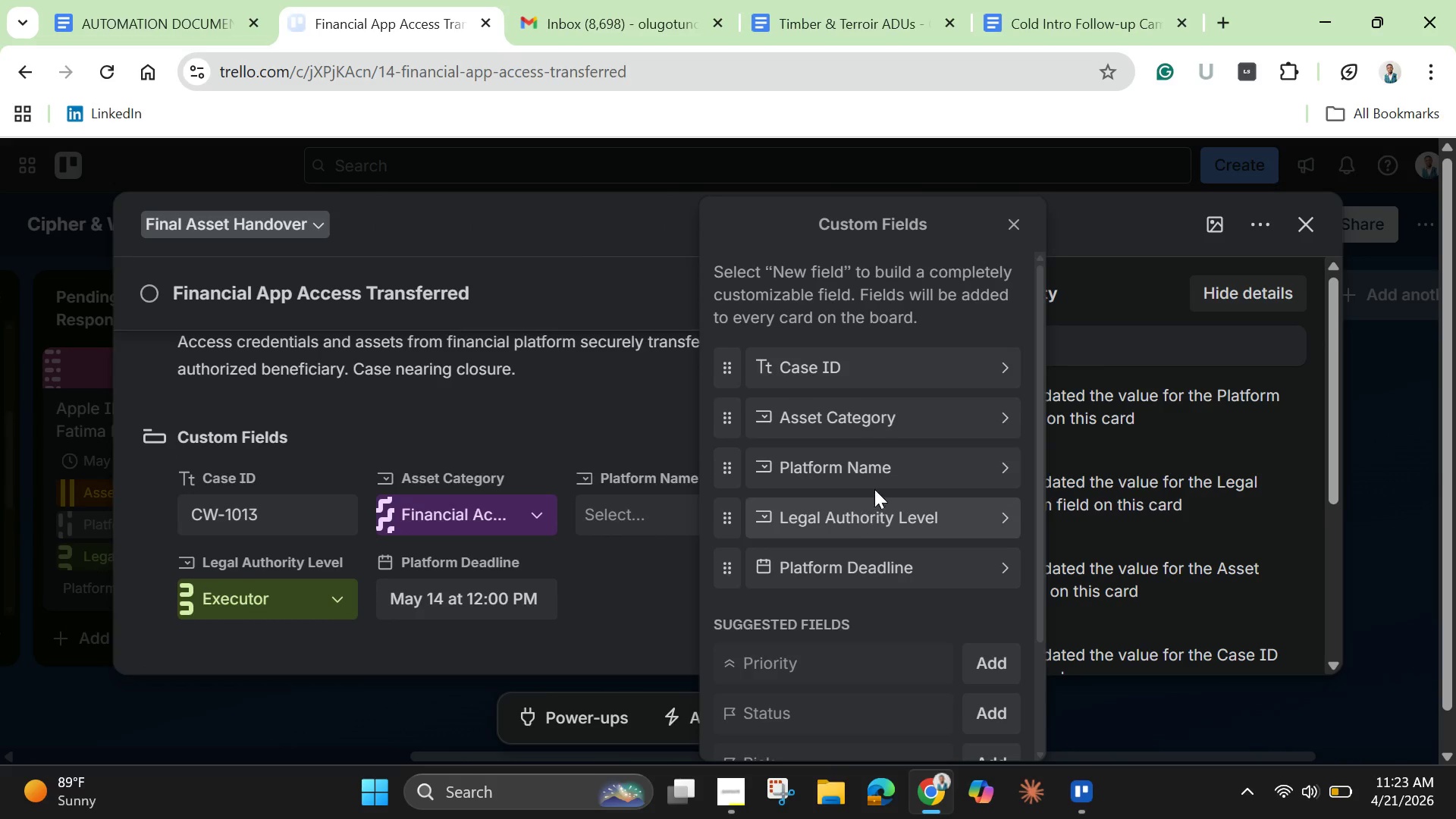 
left_click([874, 478])
 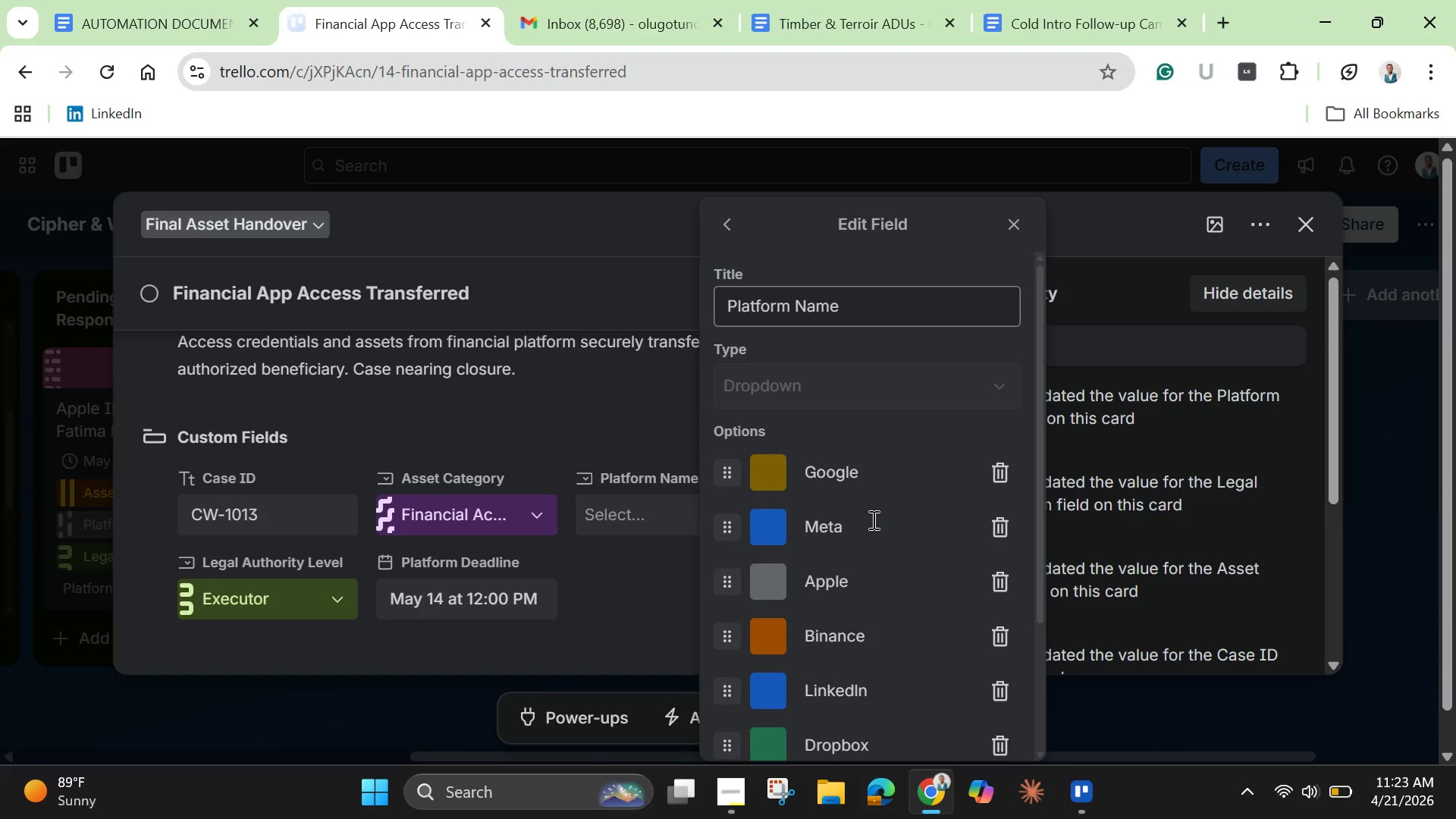 
scroll: coordinate [872, 530], scroll_direction: down, amount: 3.0
 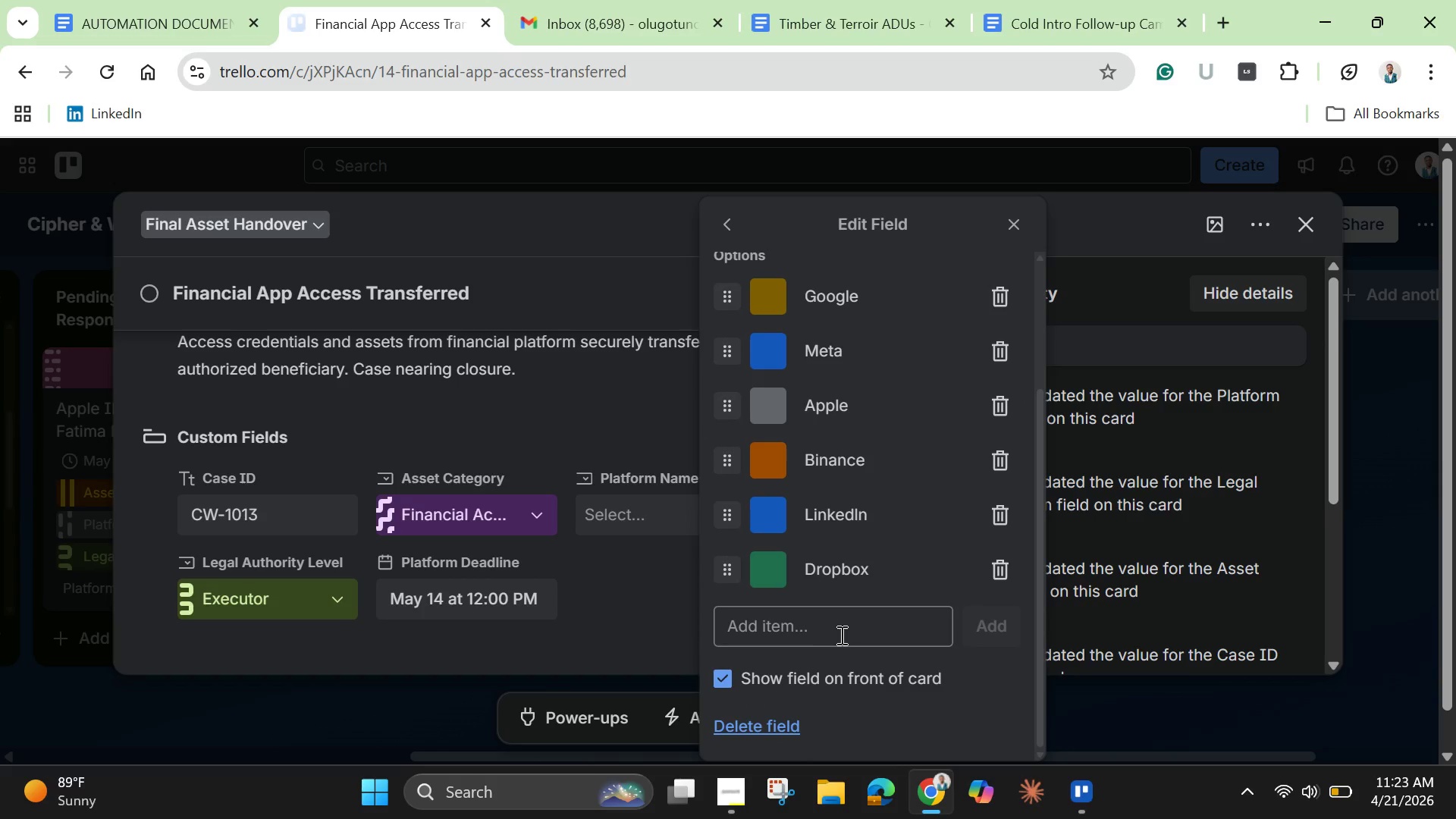 
left_click([840, 635])
 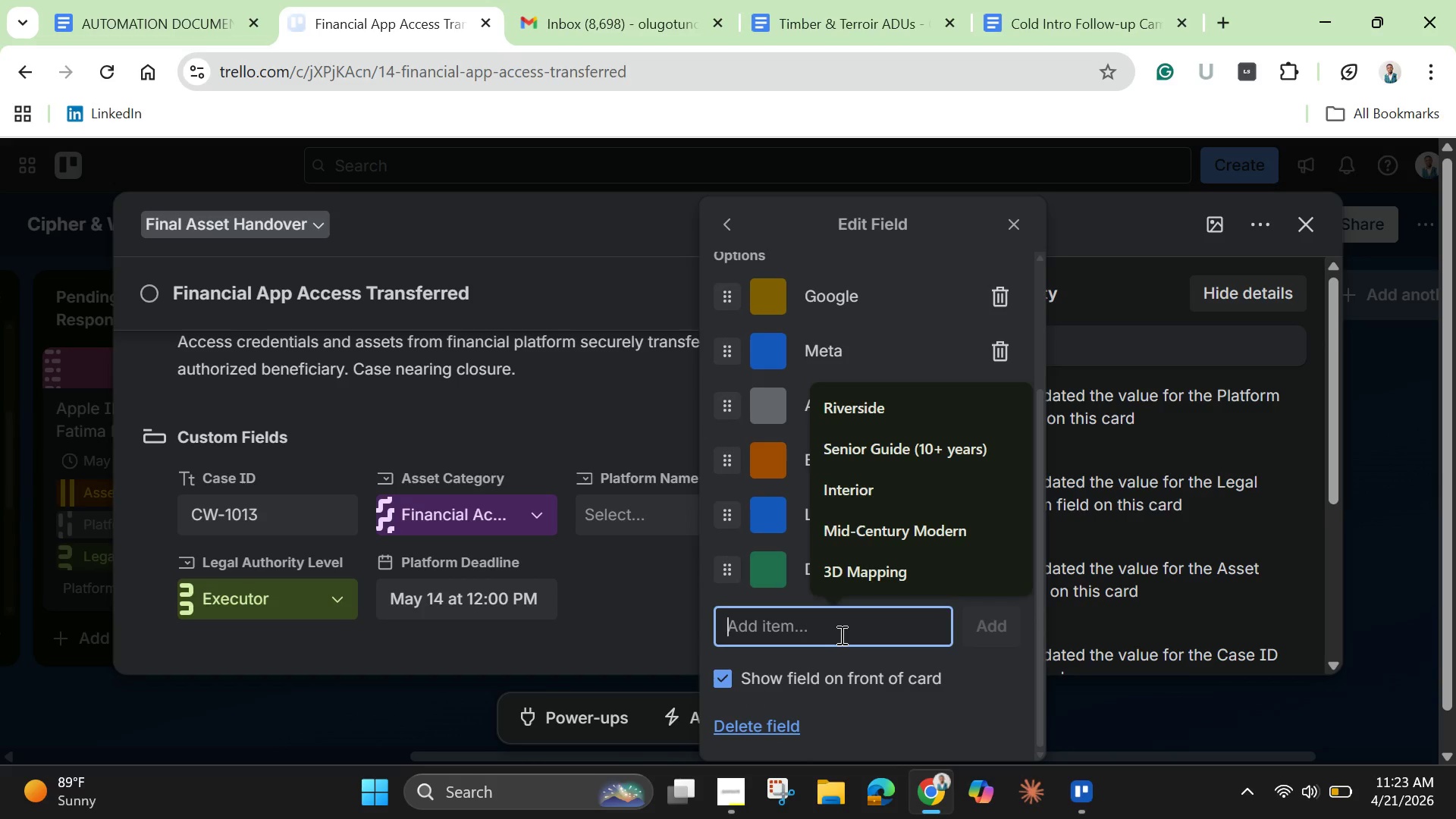 
type(Custom PHO)
key(Backspace)
type(P)
 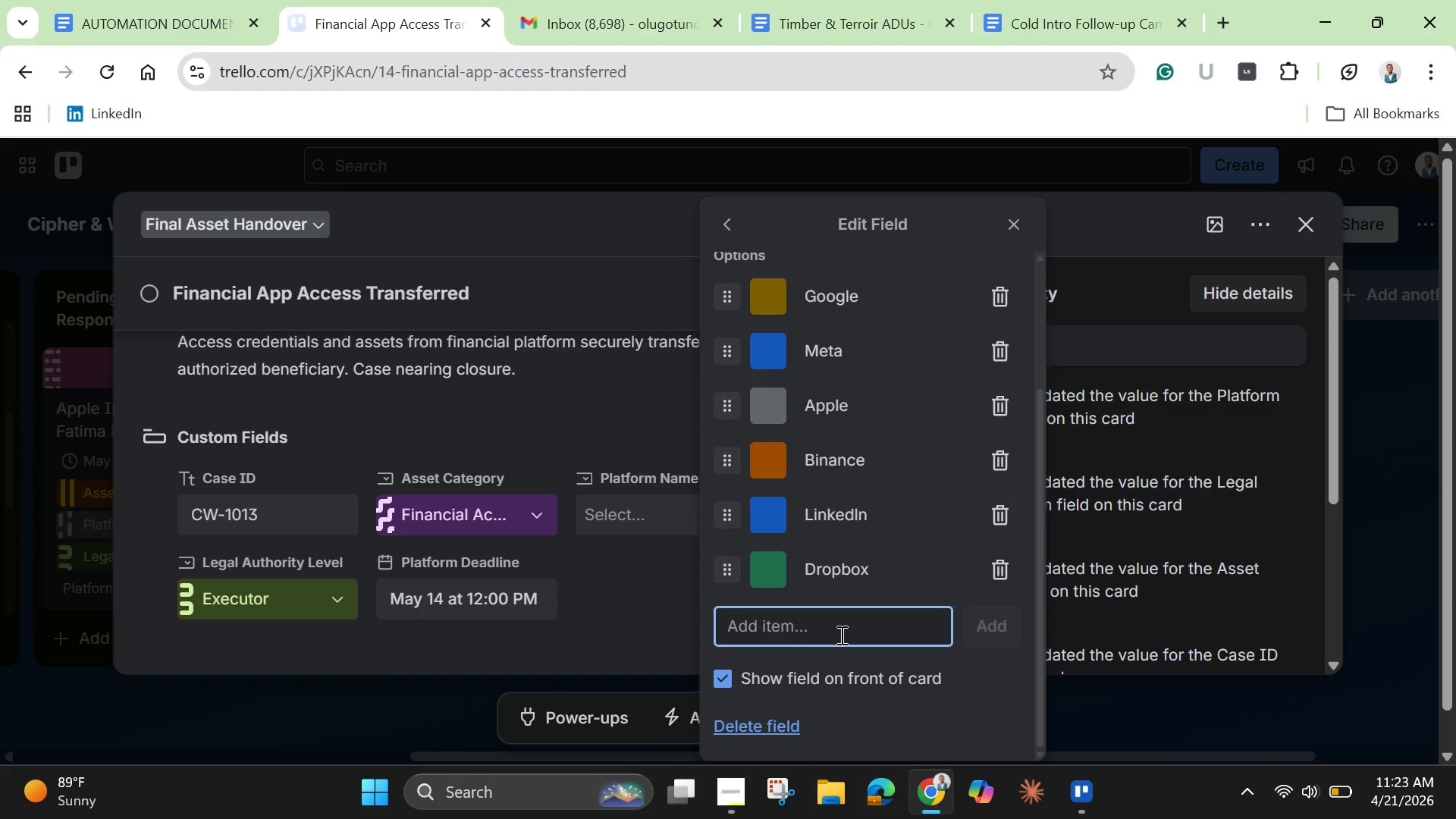 
 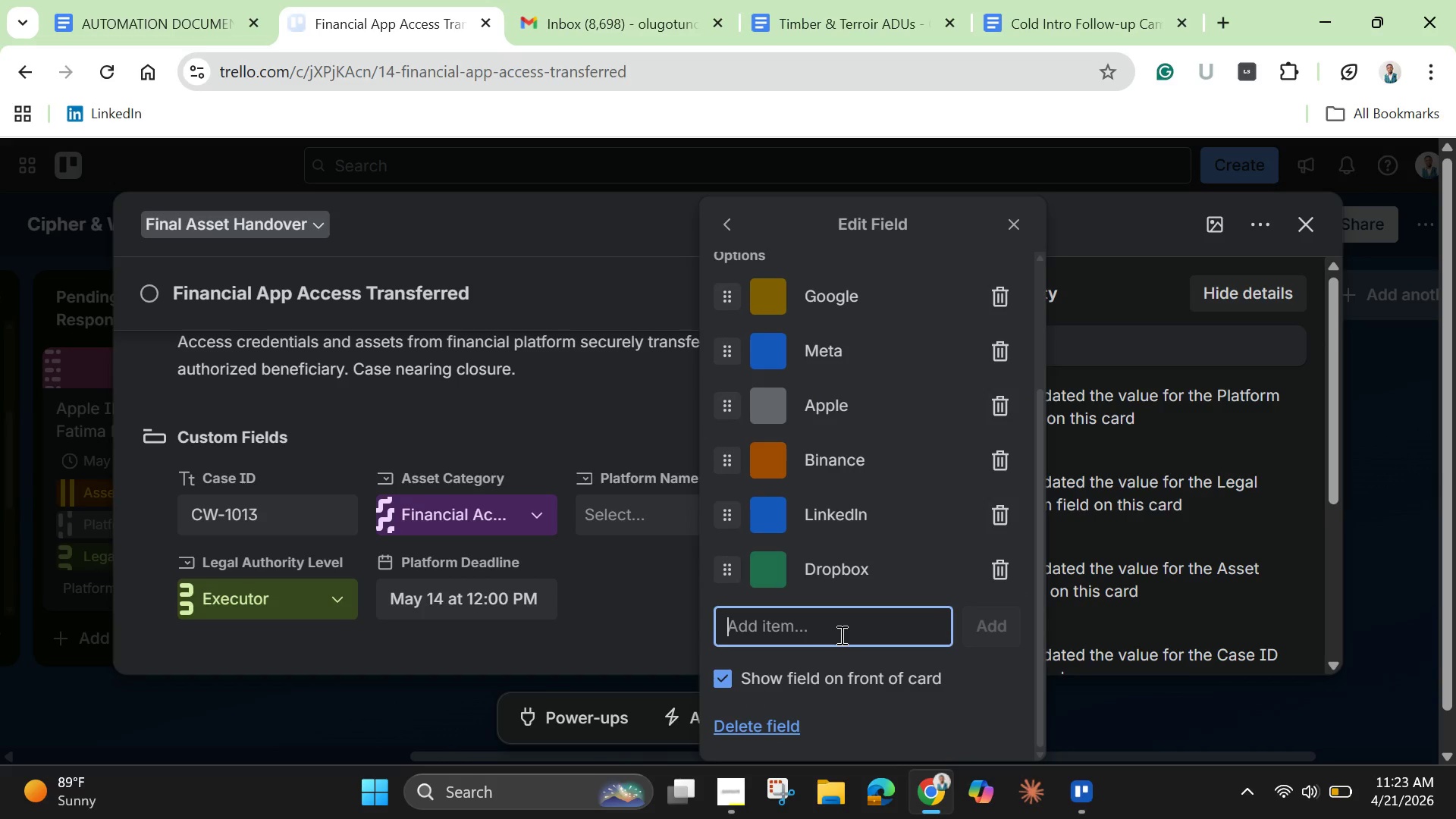 
key(Enter)
 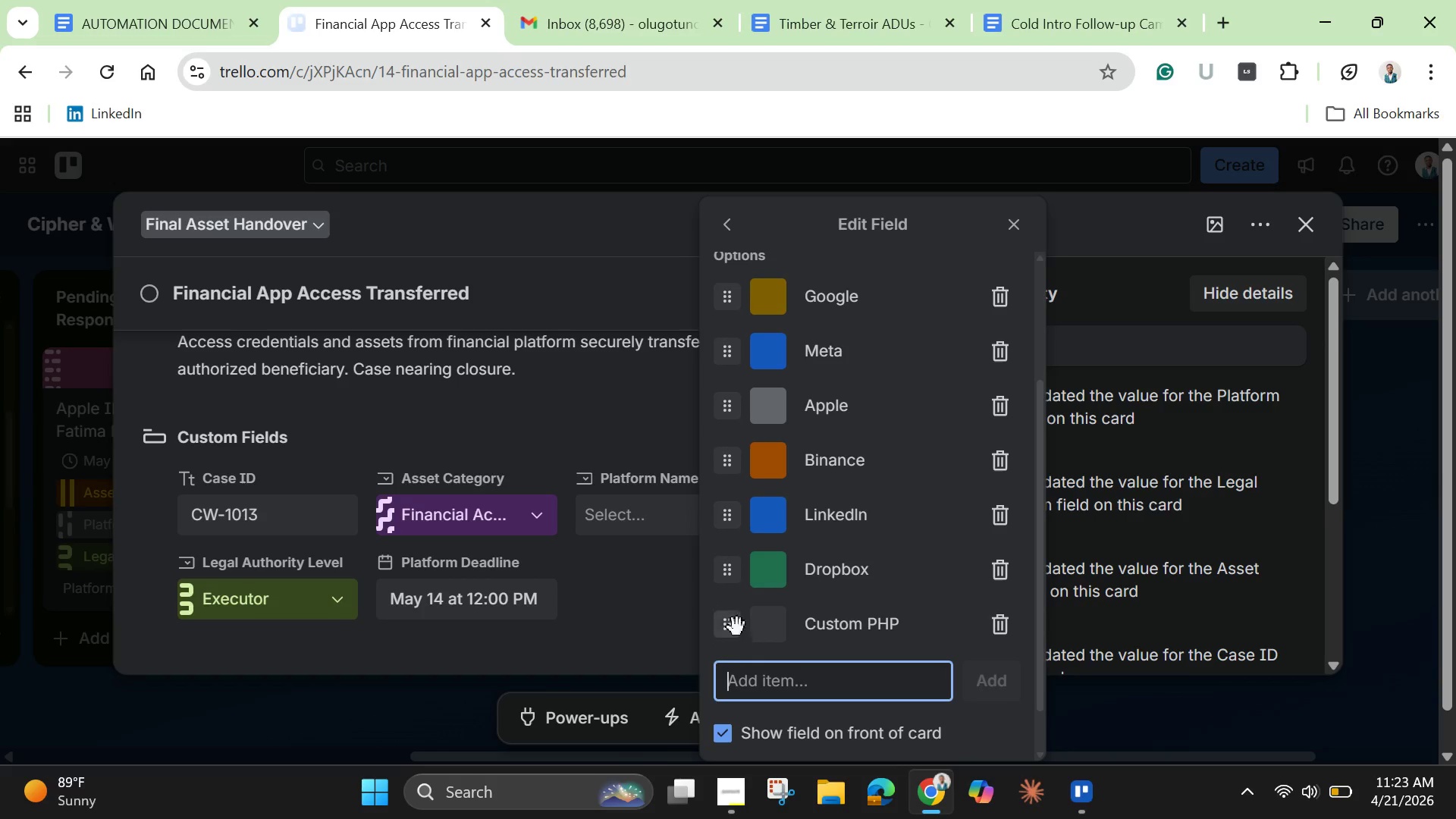 
left_click([774, 635])
 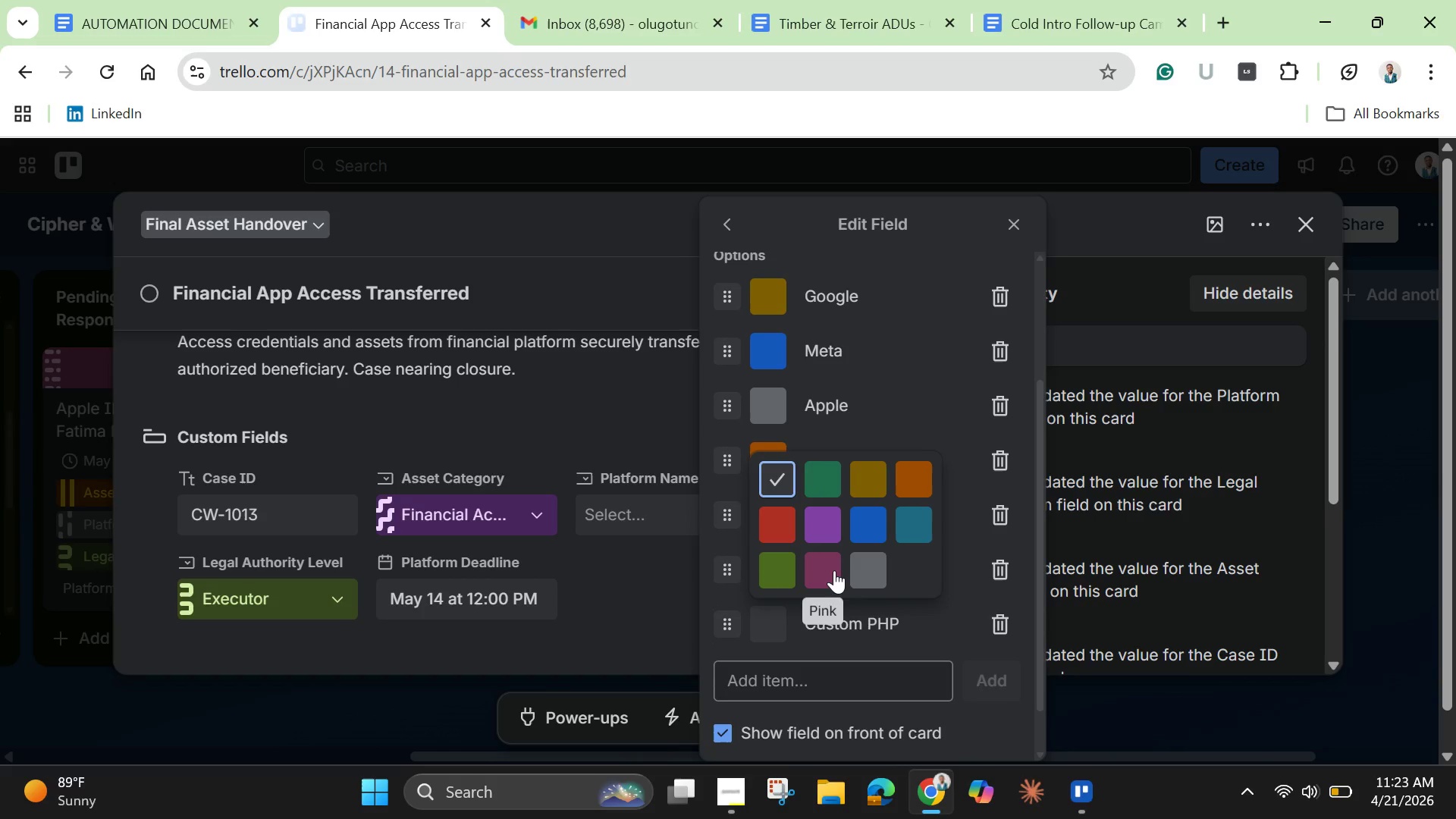 
left_click([833, 569])
 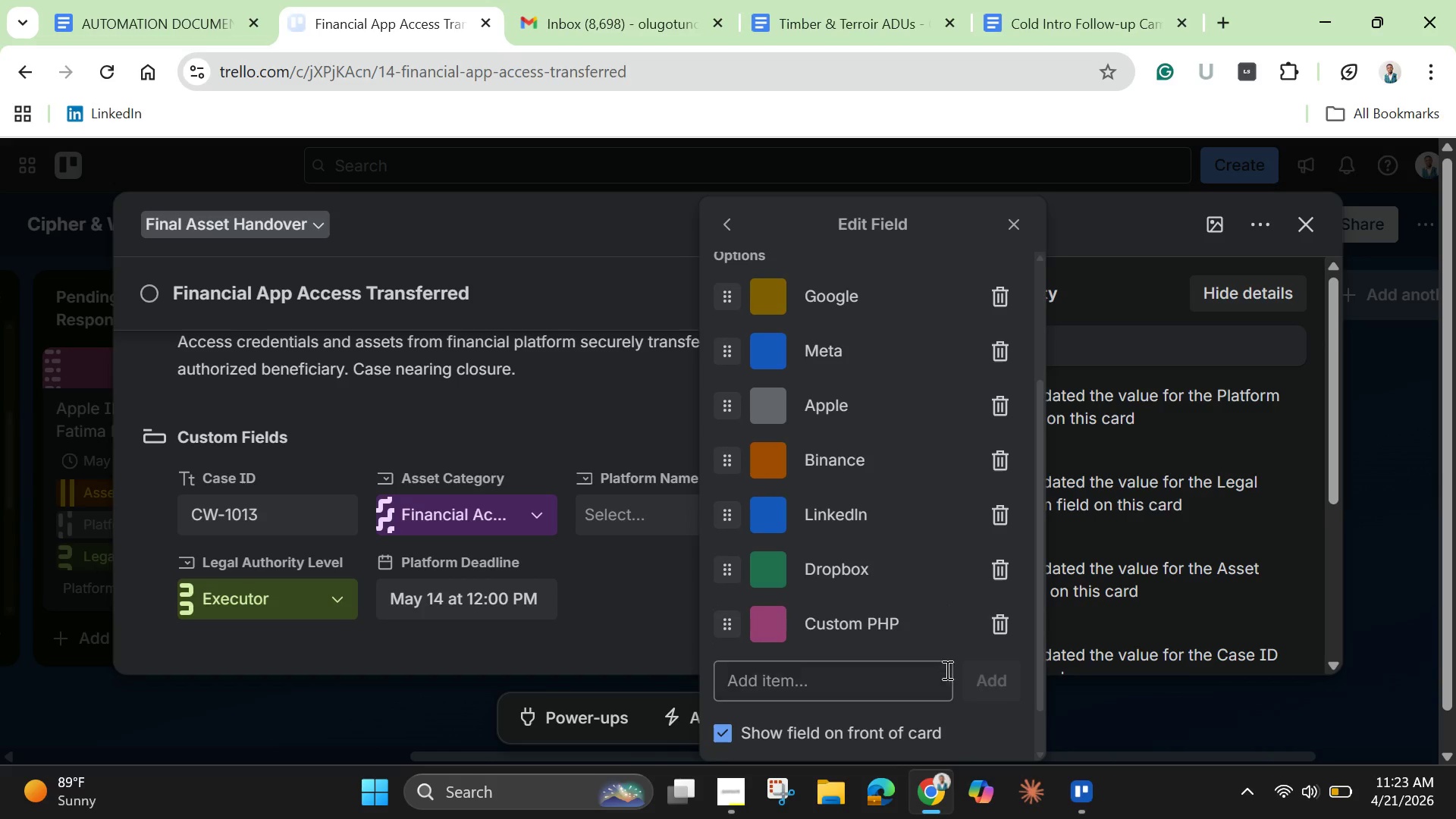 
scroll: coordinate [937, 682], scroll_direction: down, amount: 1.0
 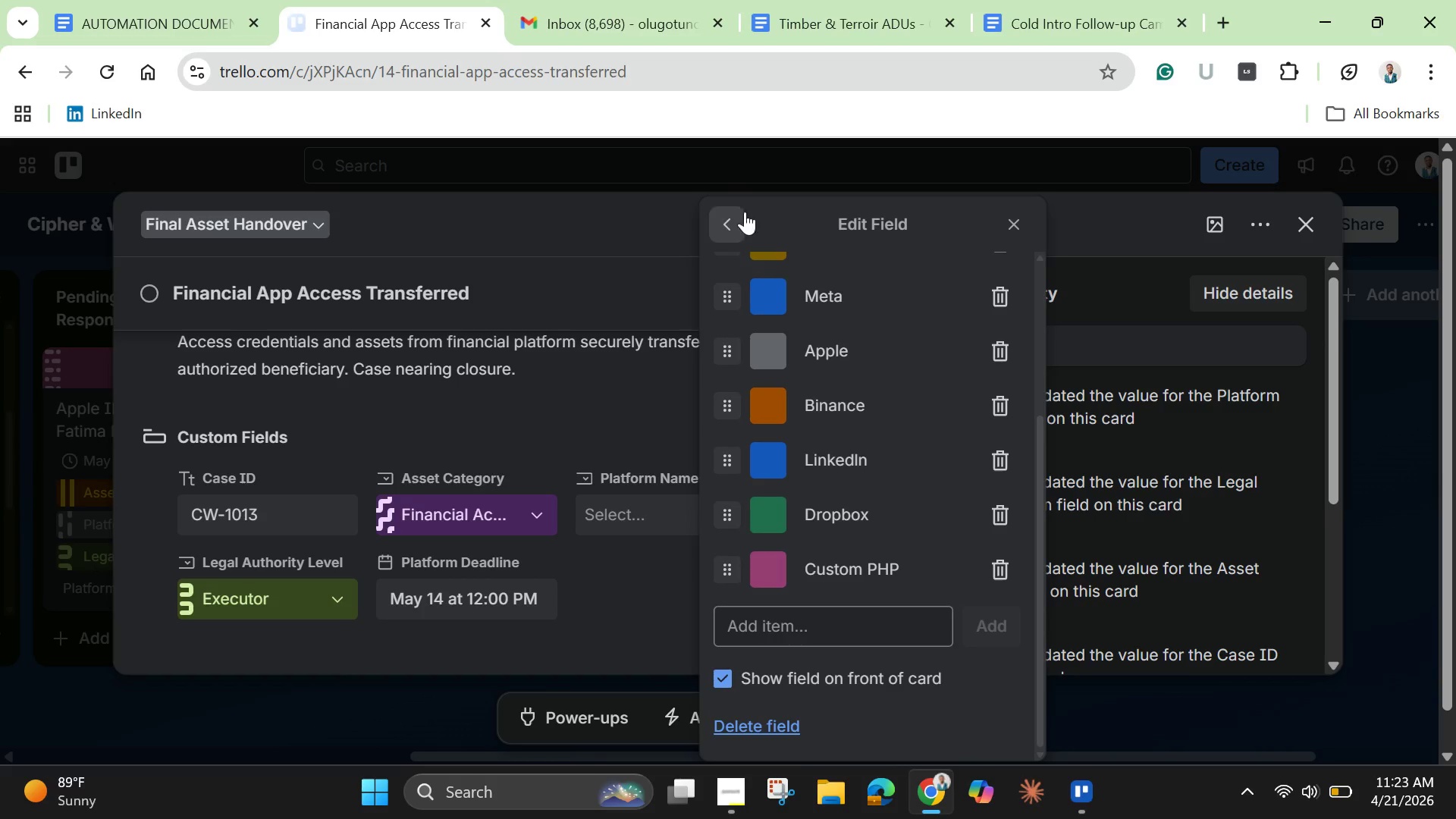 
left_click([729, 221])
 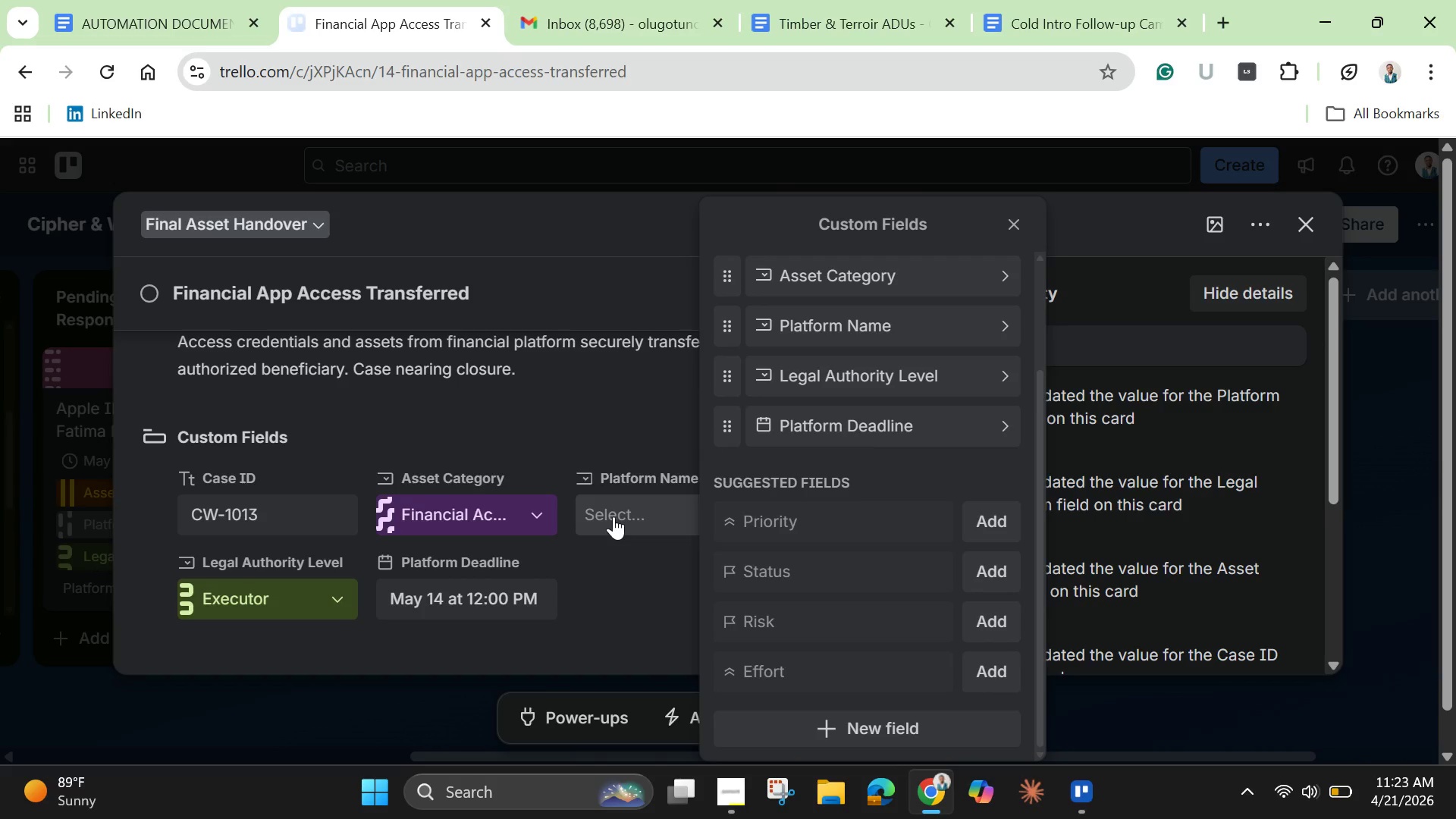 
left_click([613, 516])
 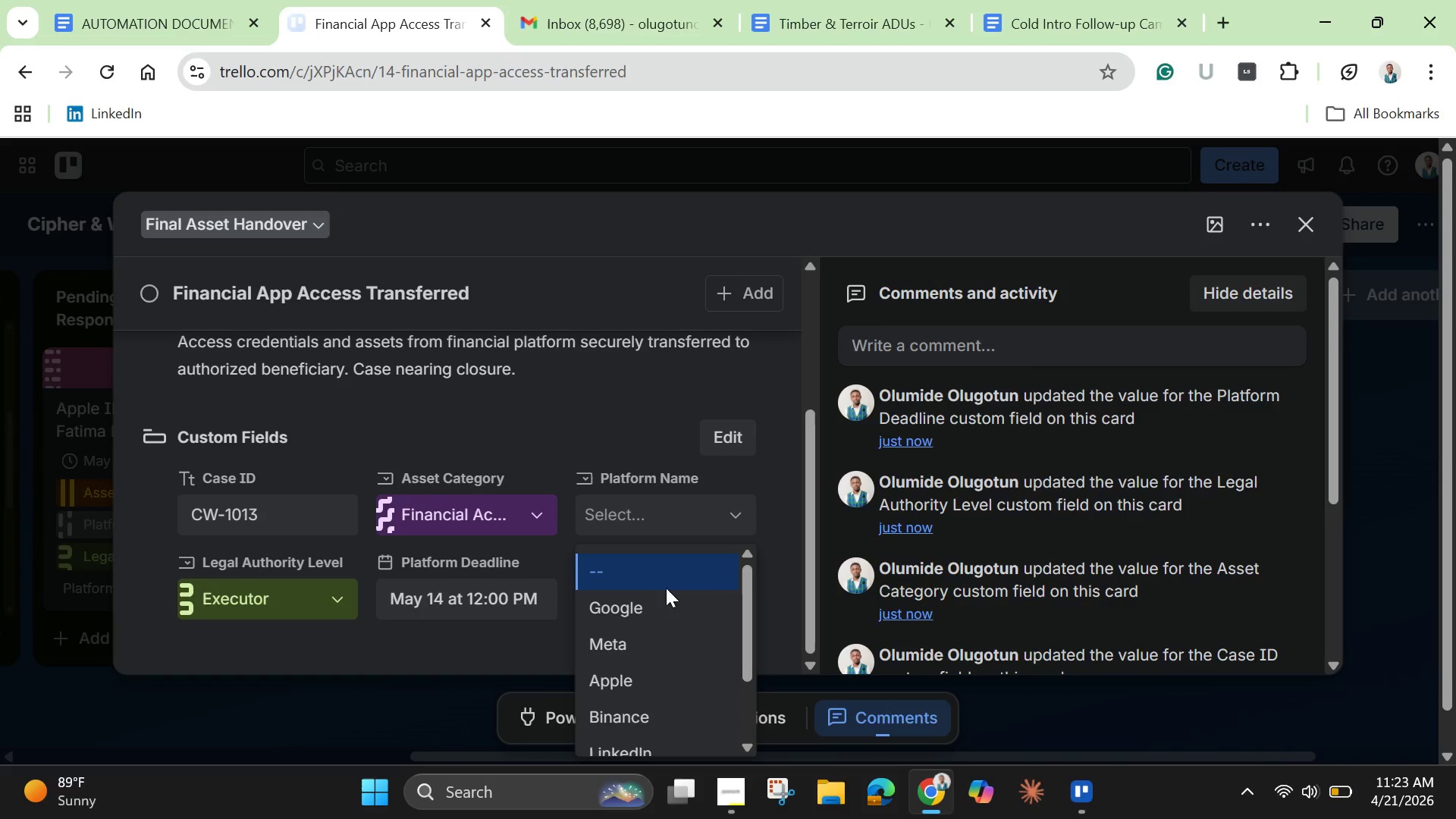 
scroll: coordinate [667, 648], scroll_direction: down, amount: 3.0
 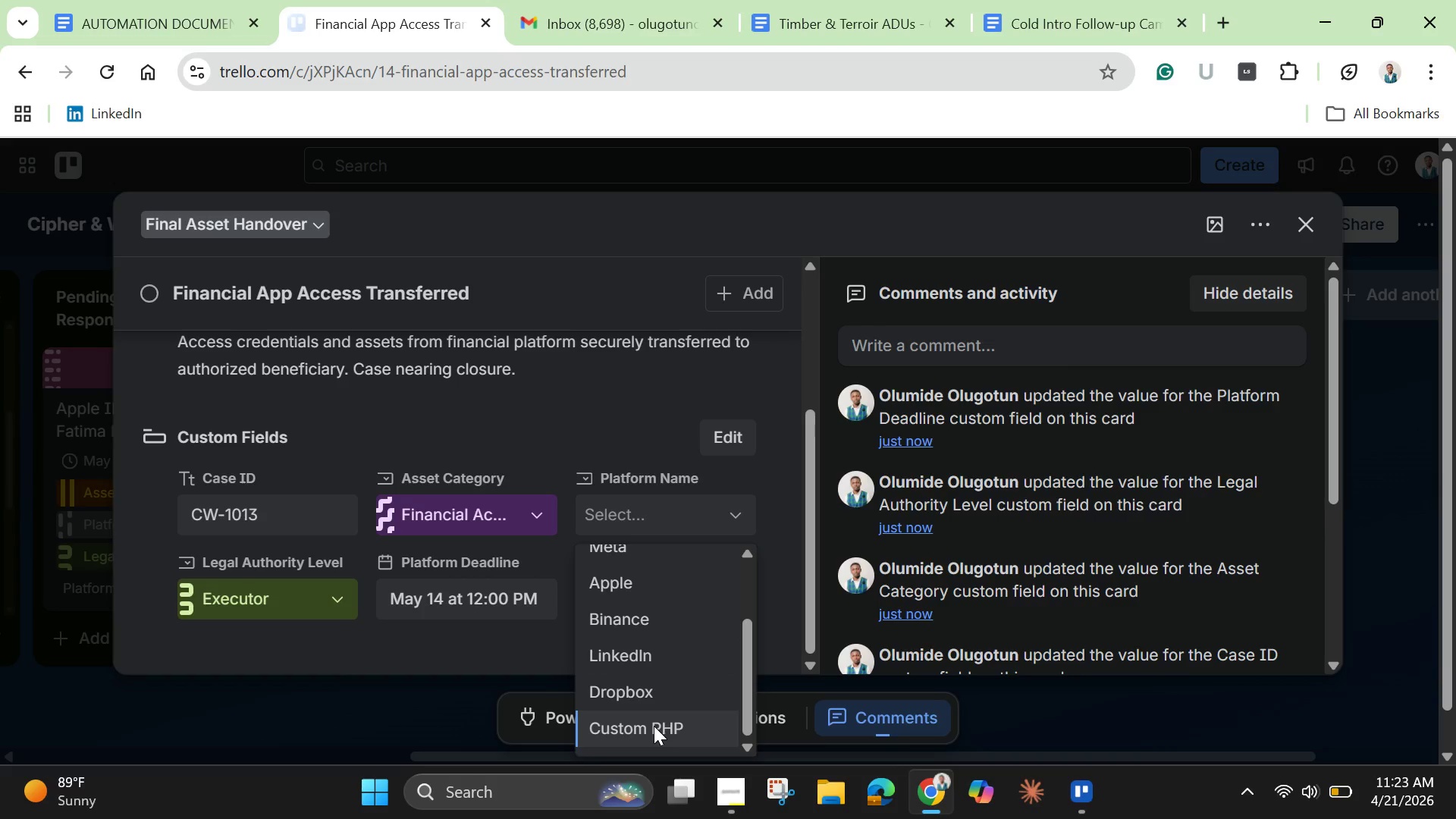 
left_click([654, 726])
 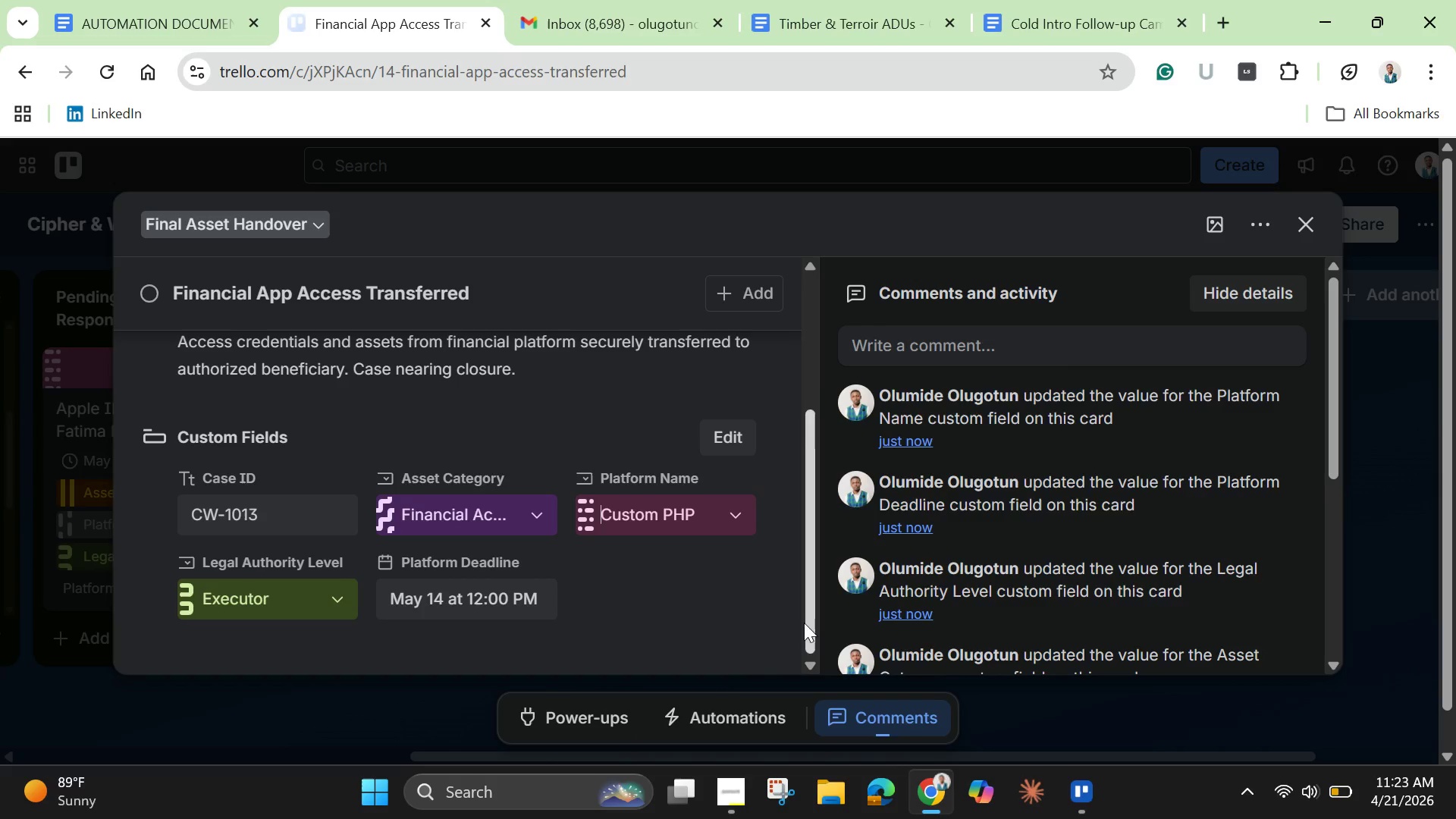 
left_click([763, 617])
 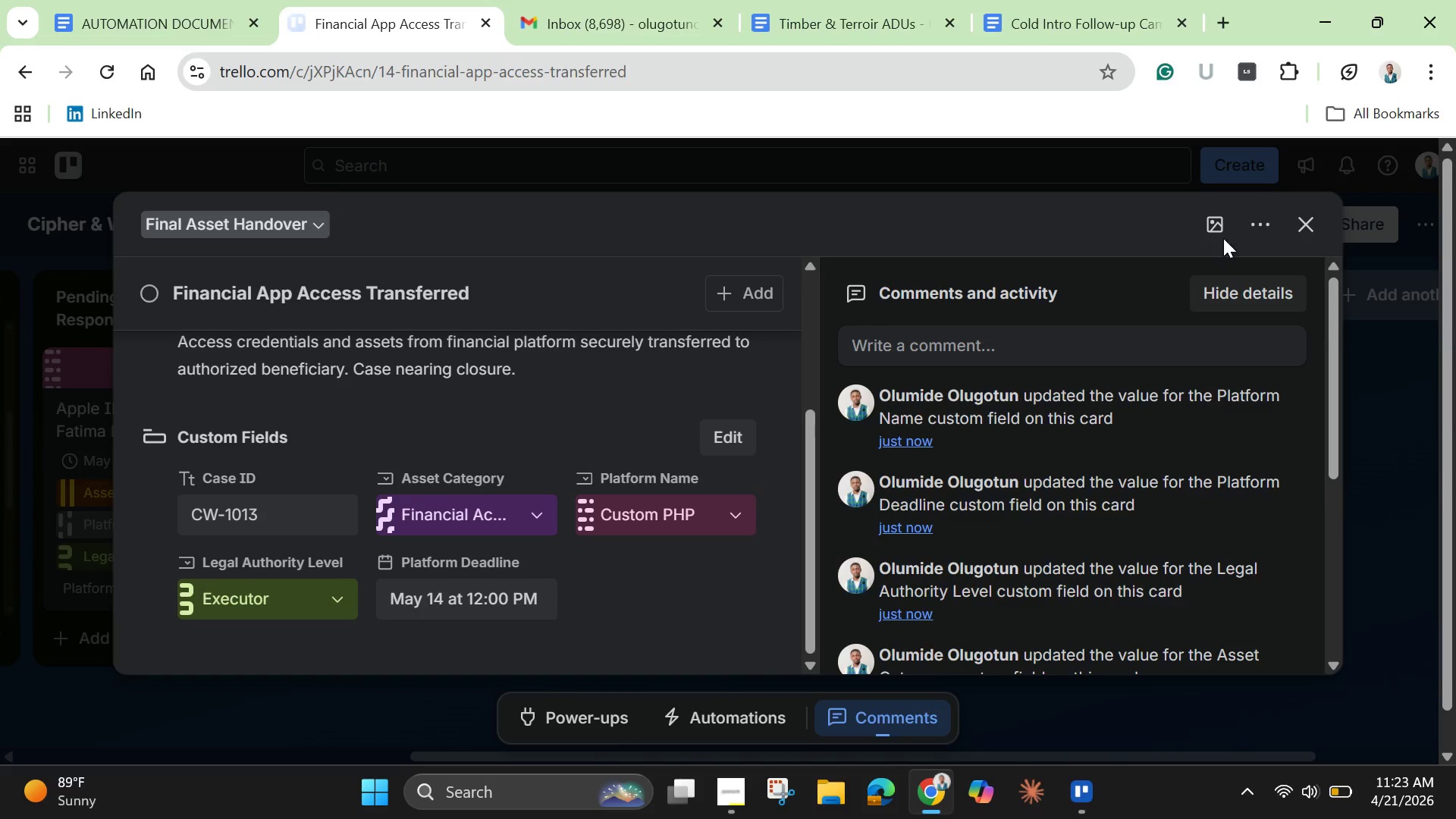 
left_click([1216, 229])
 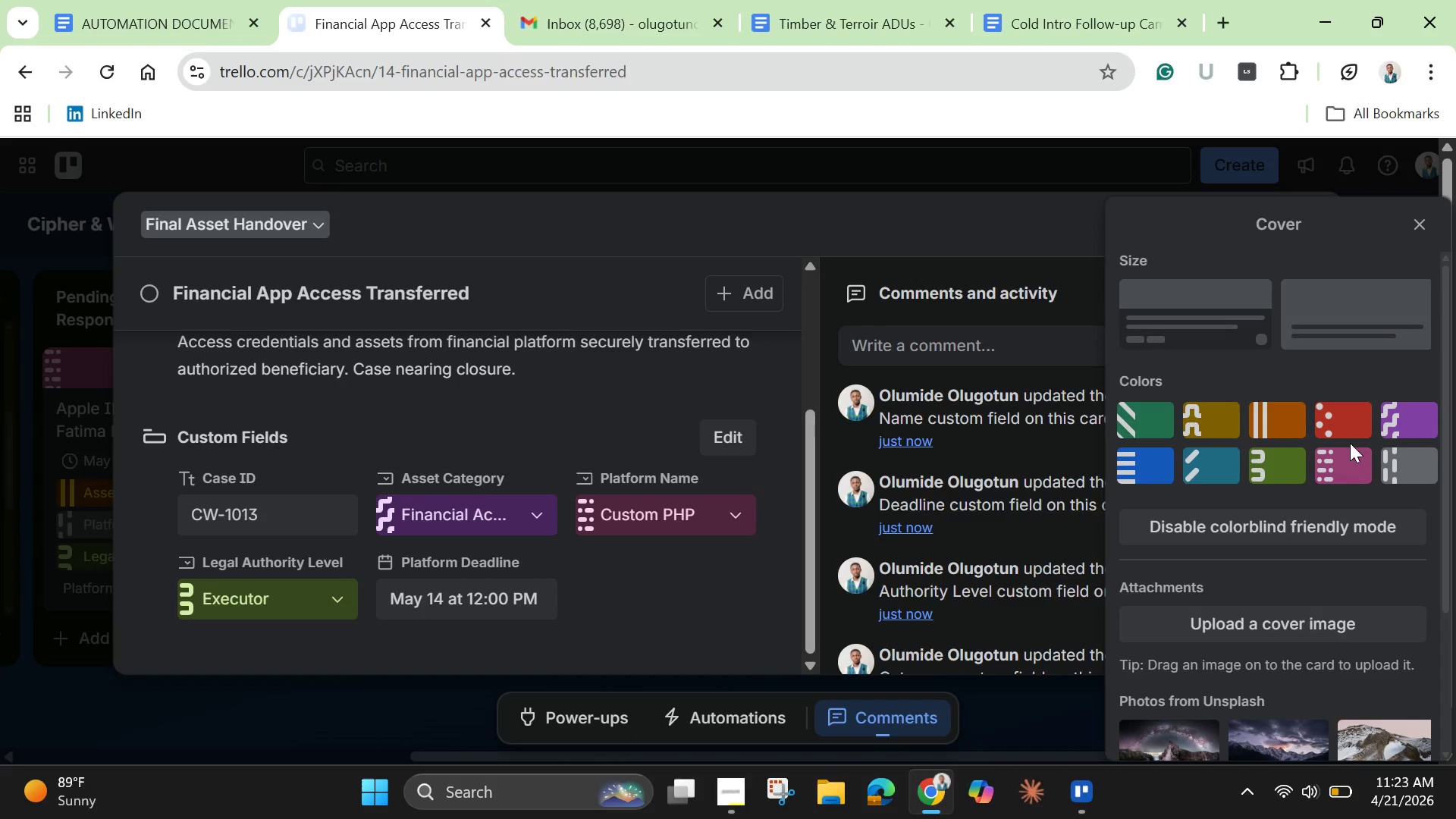 
left_click([1351, 469])
 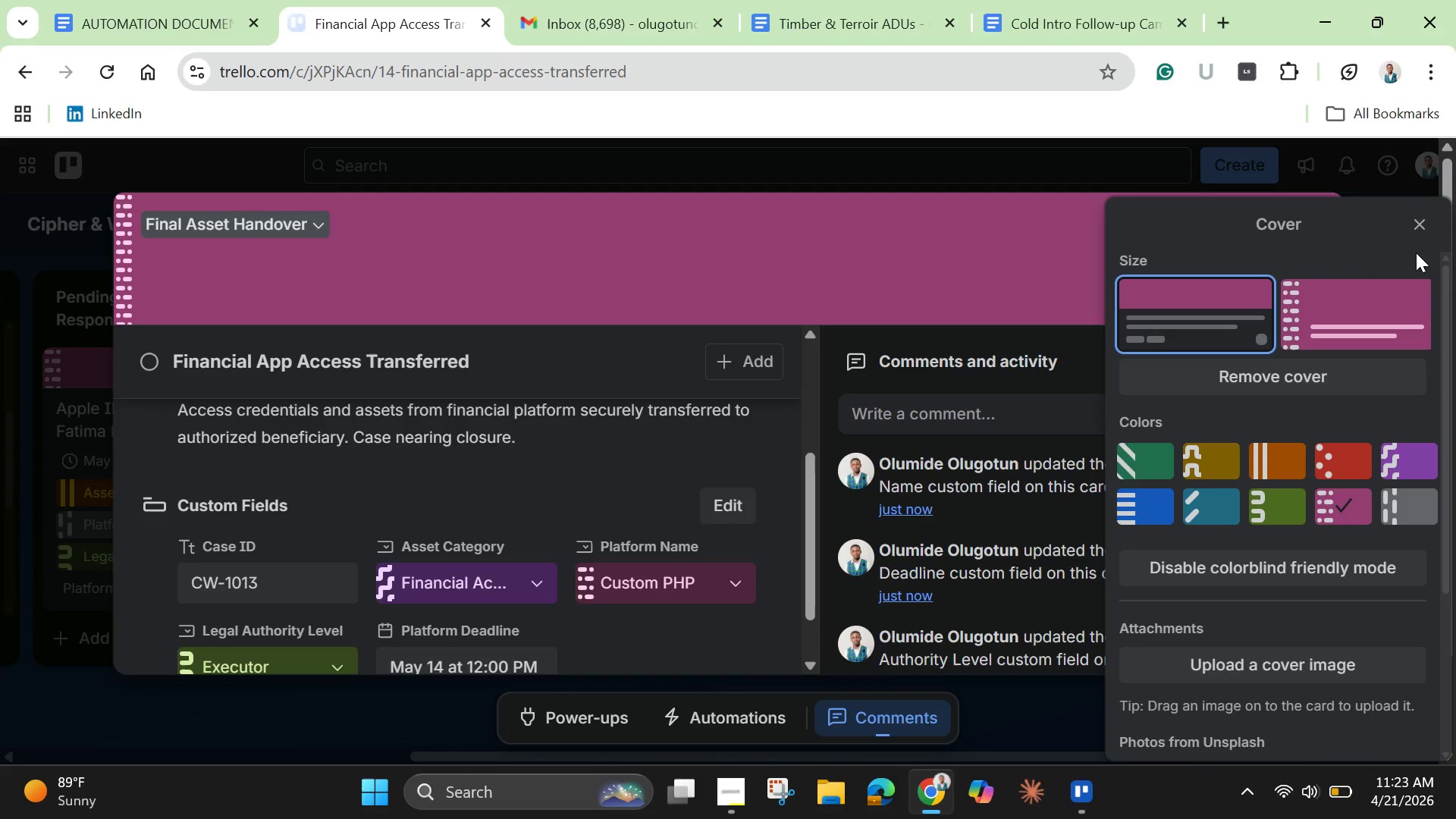 
left_click([1429, 227])
 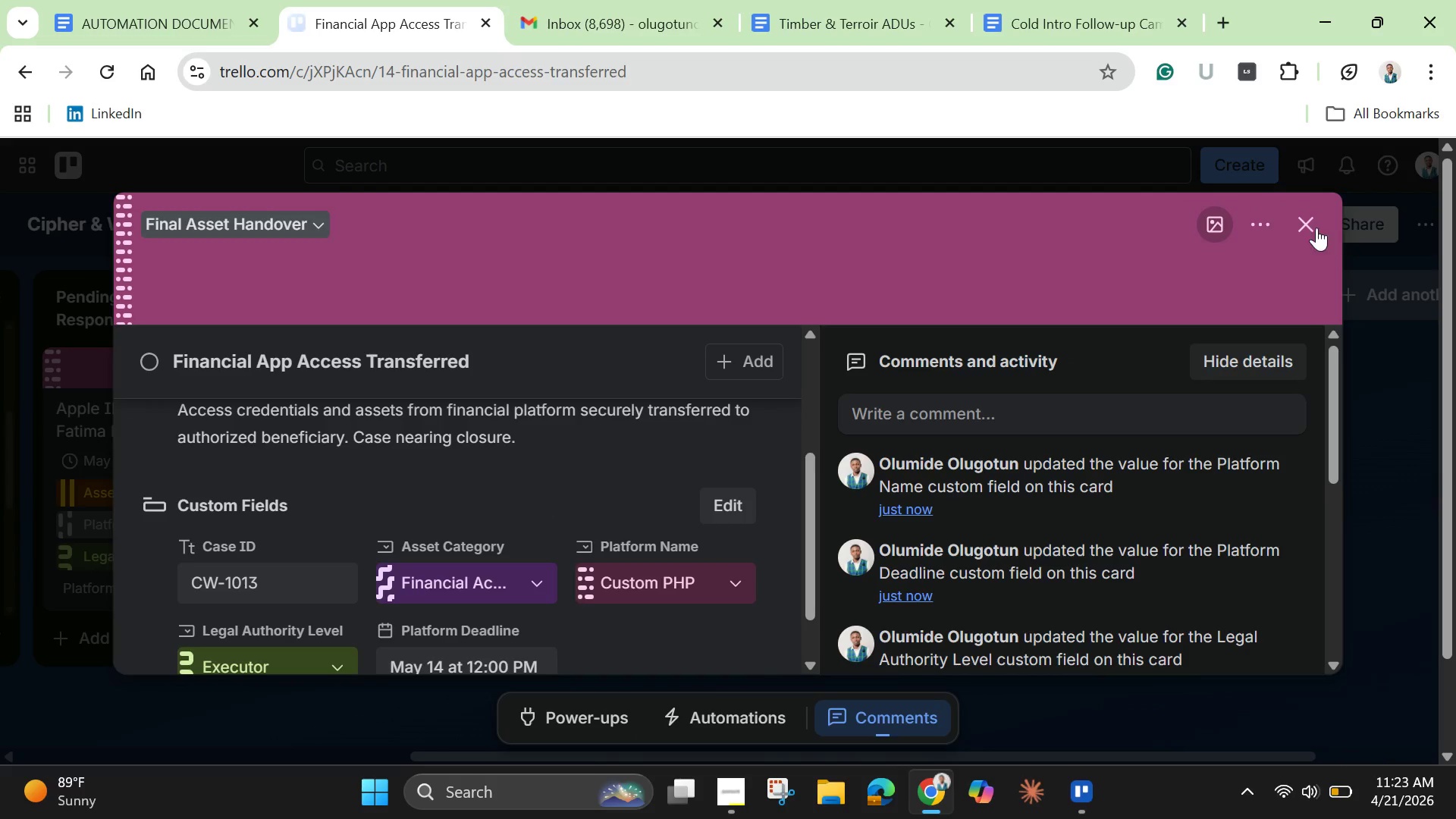 
left_click([1313, 224])
 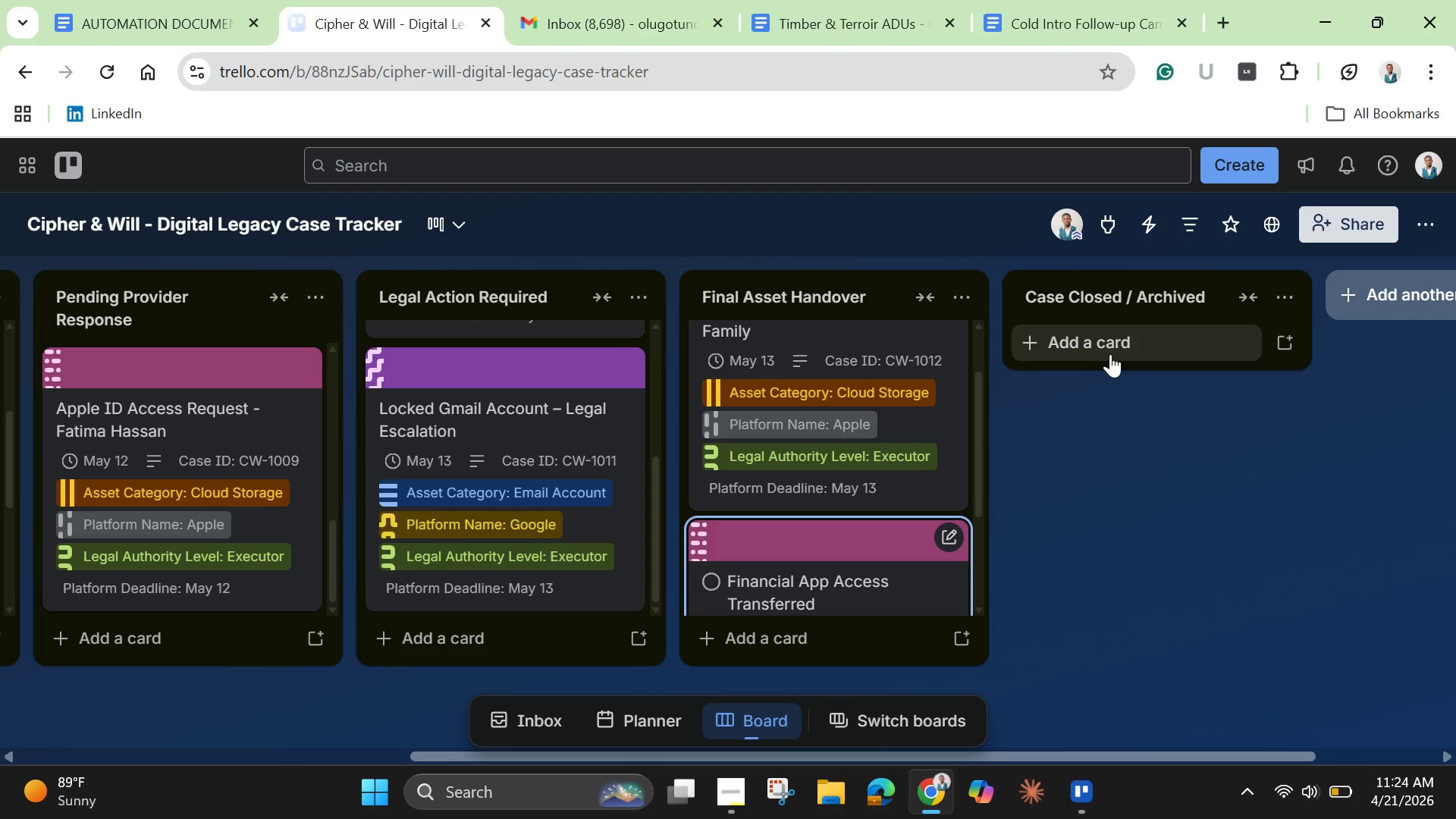 
wait(49.03)
 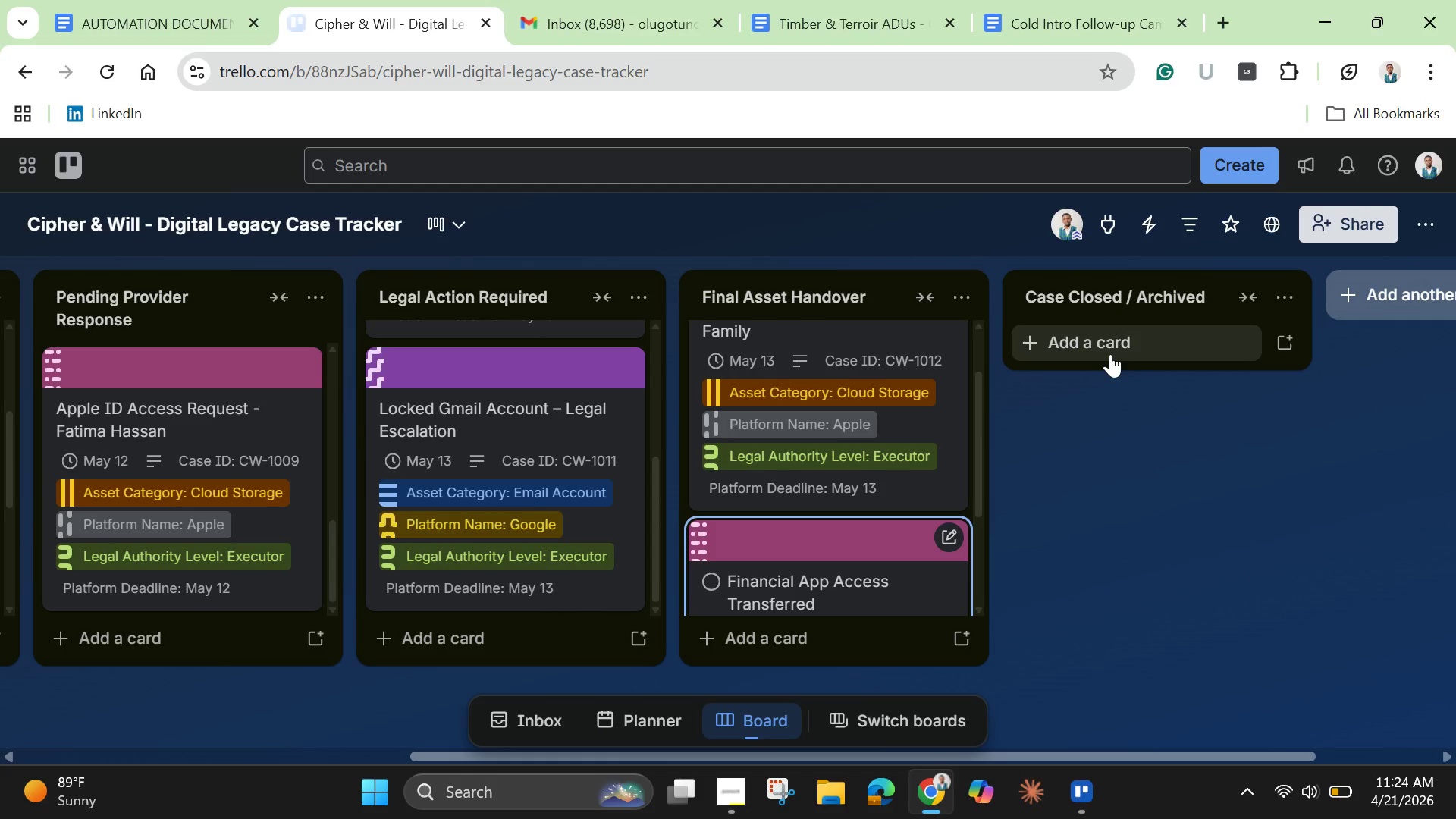 
left_click([1106, 347])
 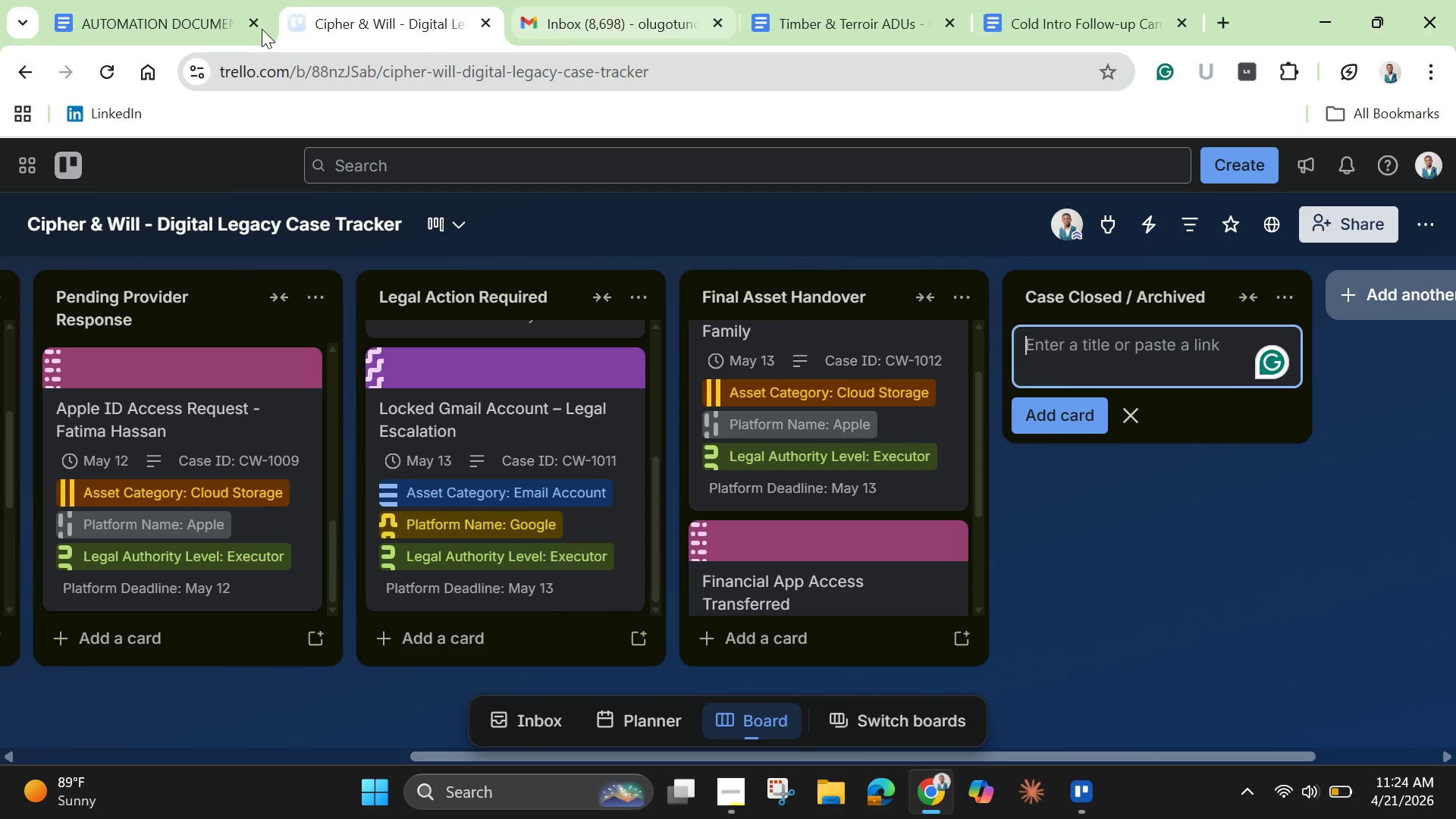 
left_click([134, 5])
 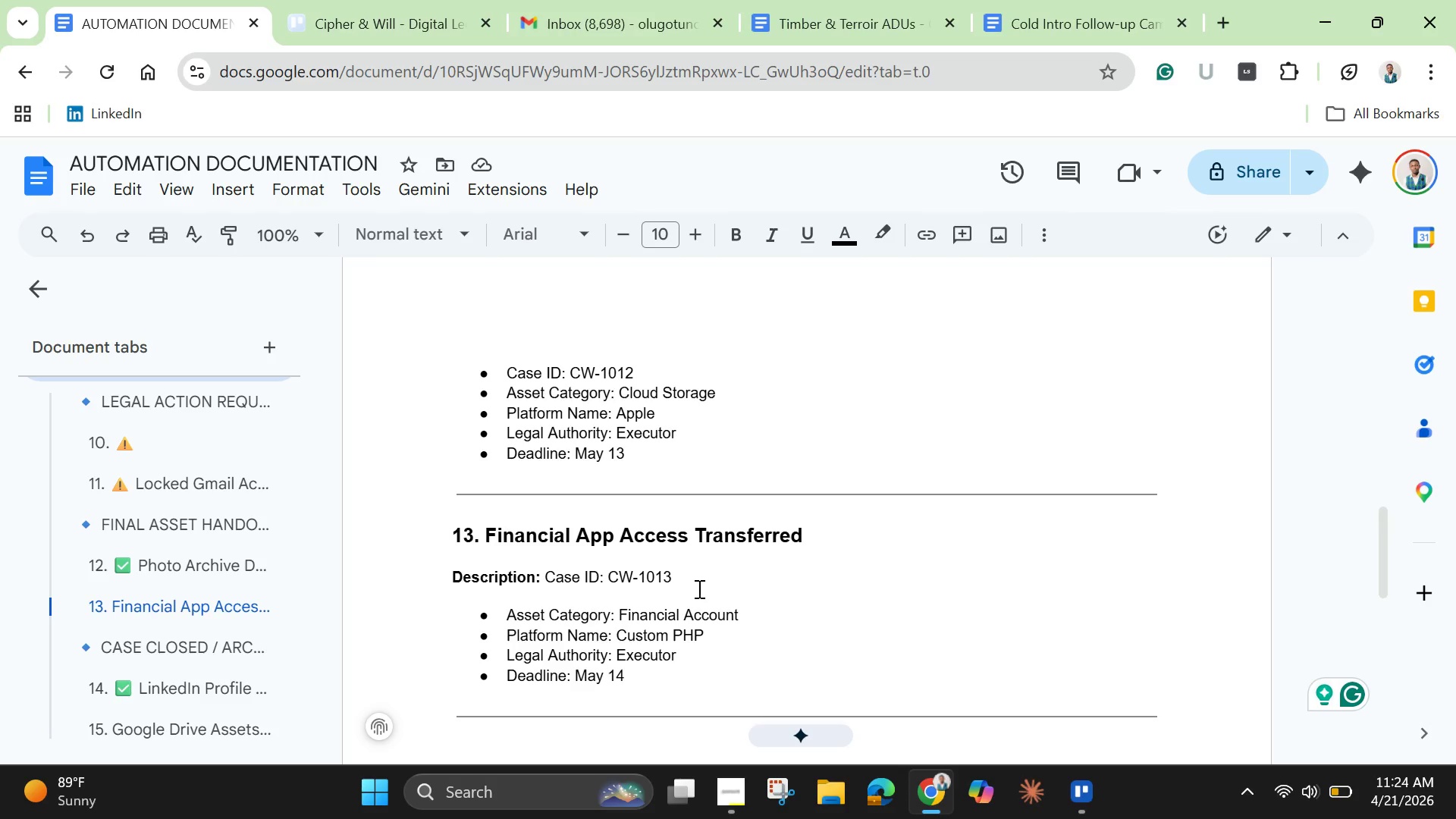 
scroll: coordinate [698, 592], scroll_direction: down, amount: 2.0
 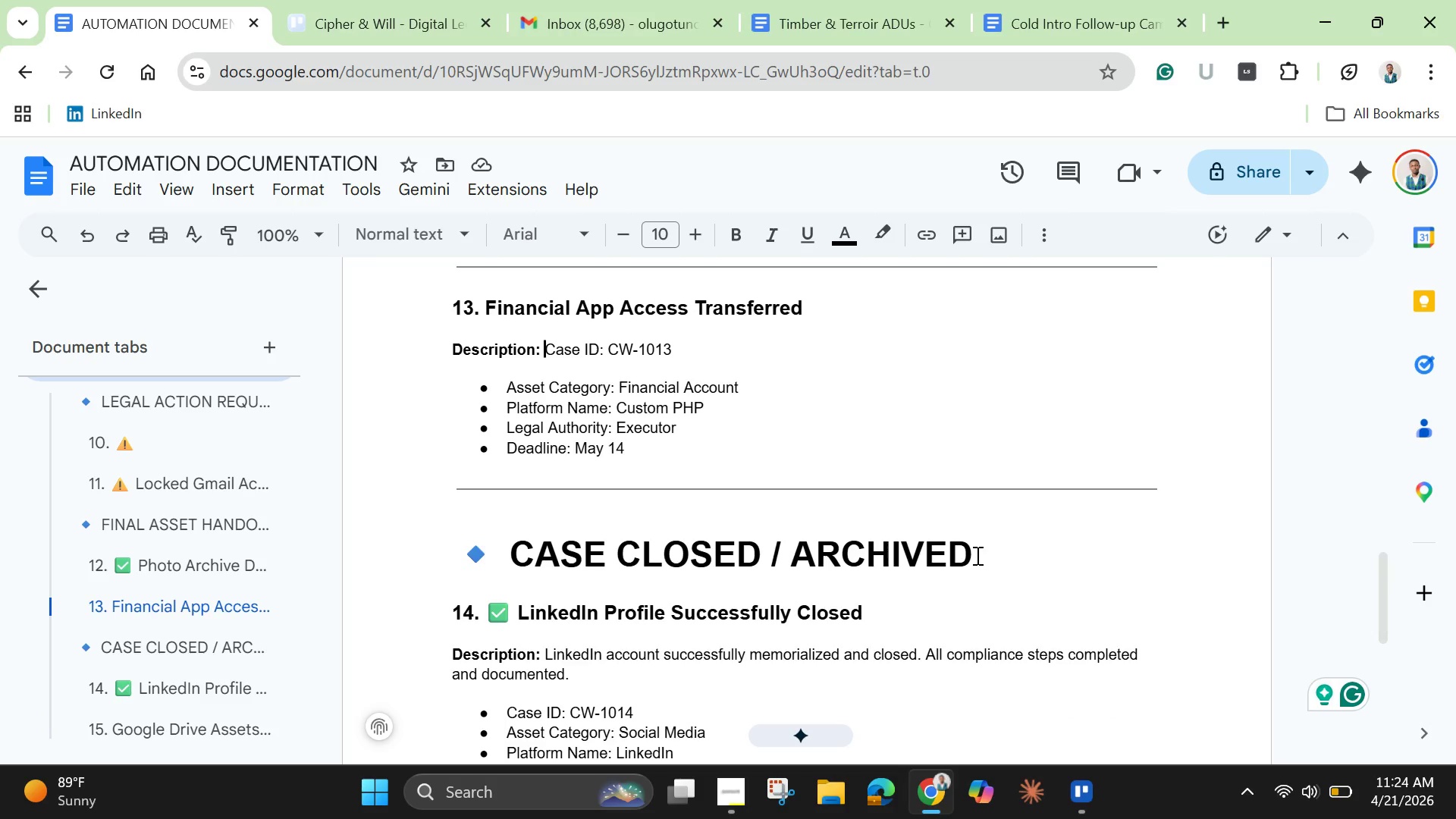 
left_click_drag(start_coordinate=[977, 556], to_coordinate=[367, 211])
 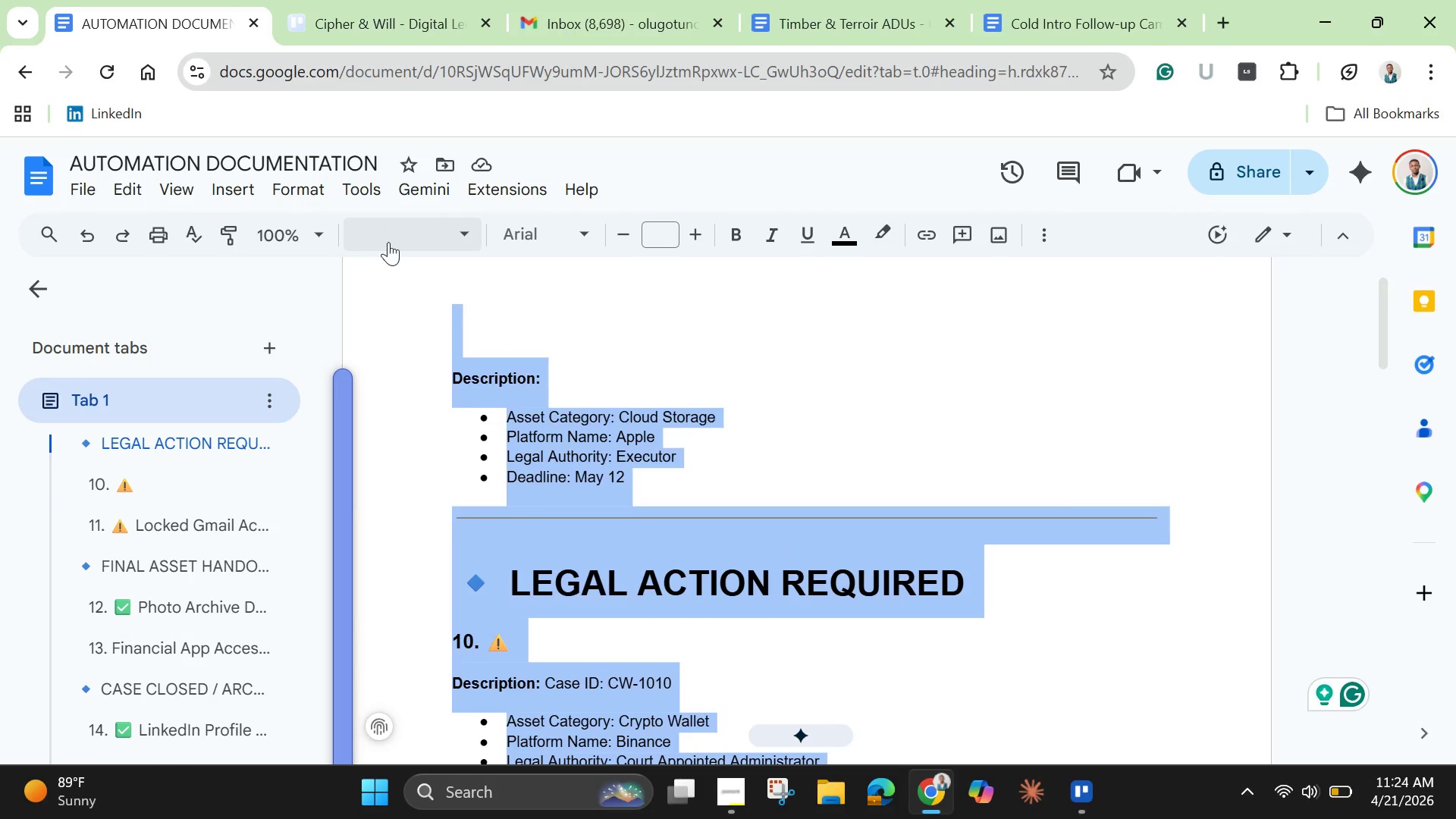 
hold_key(key=Backspace, duration=0.34)
 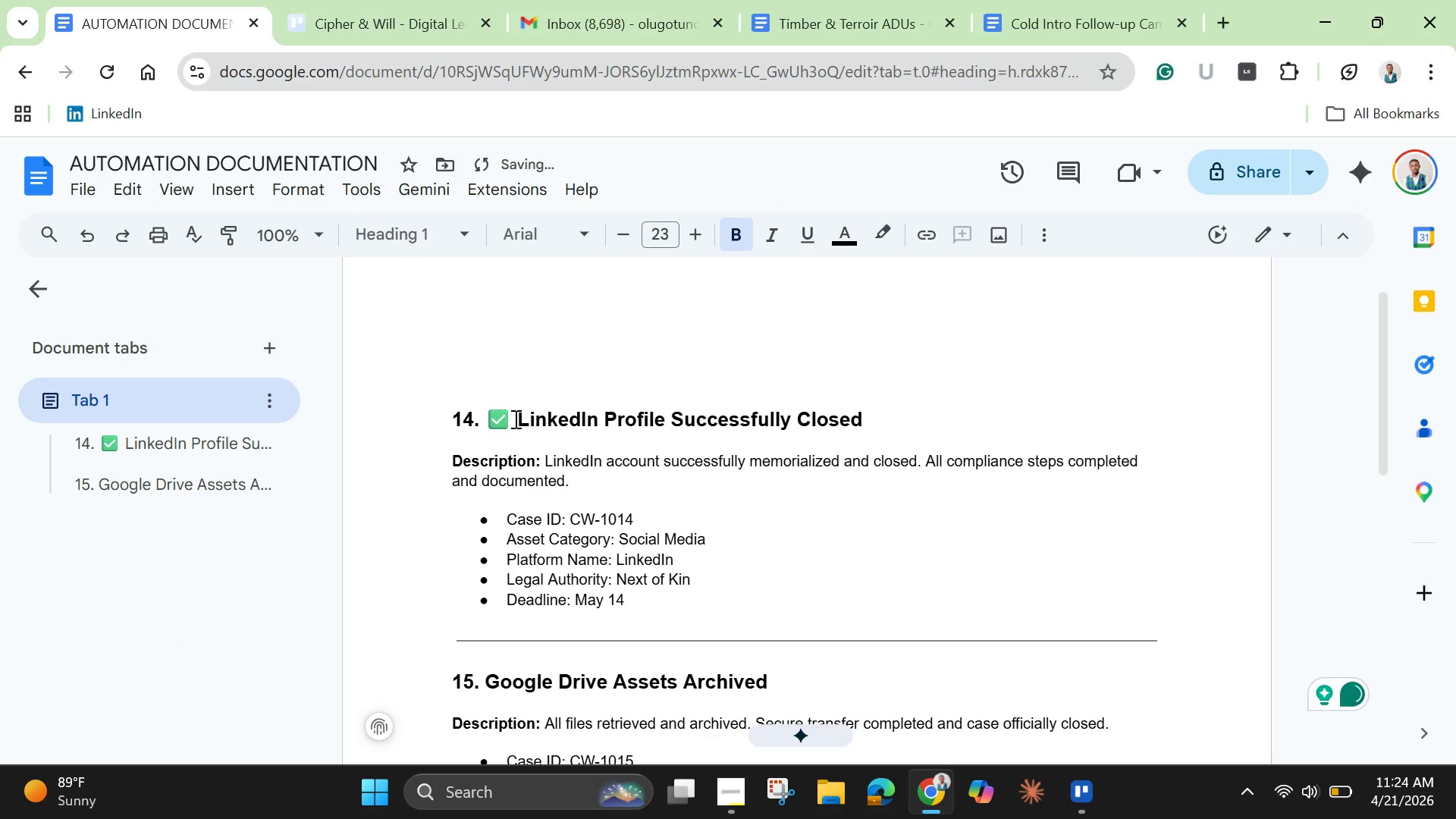 
left_click_drag(start_coordinate=[517, 420], to_coordinate=[894, 419])
 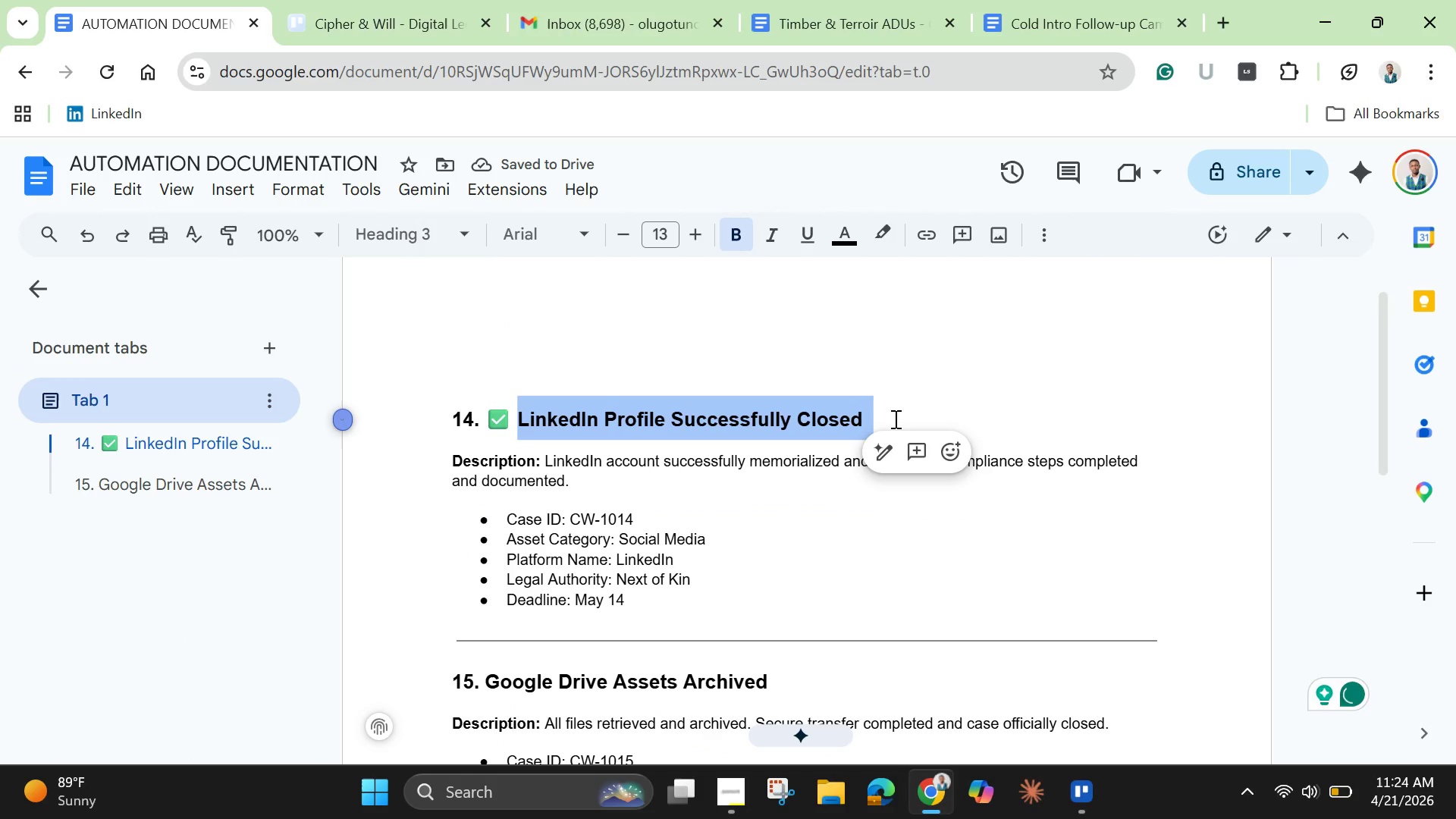 
key(Control+C)
 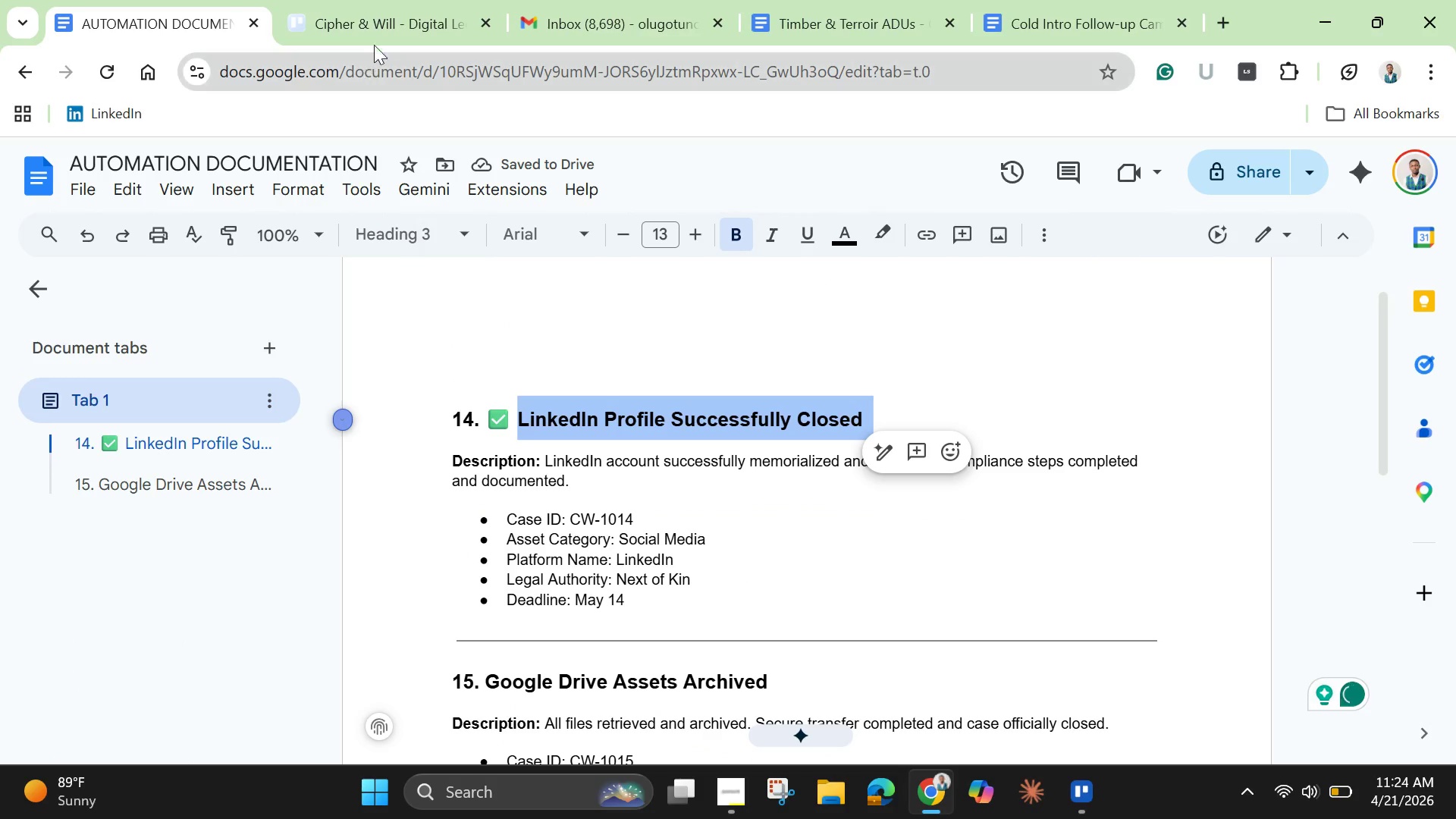 
left_click([375, 41])
 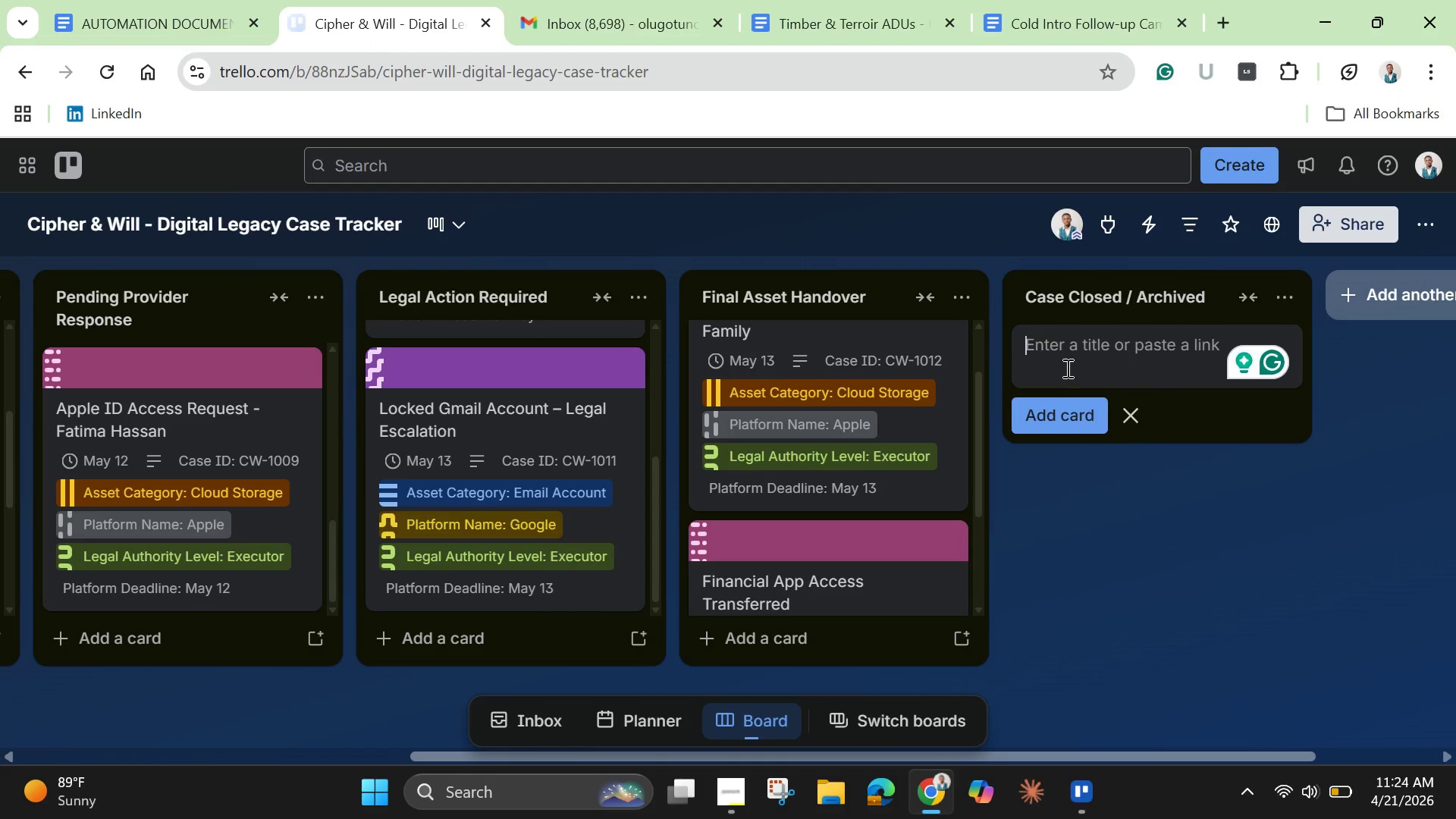 
key(Control+V)
 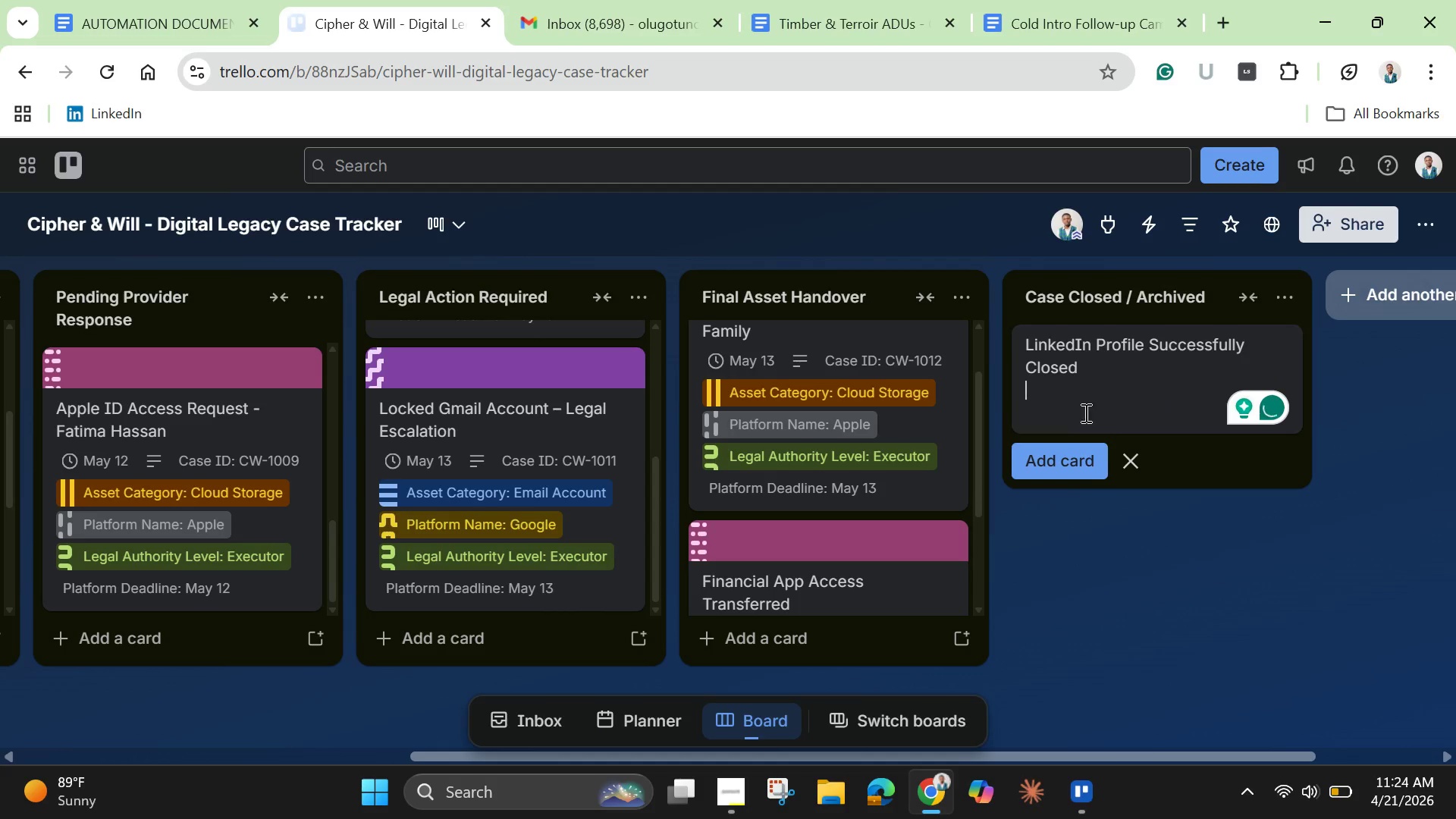 
left_click([1077, 458])
 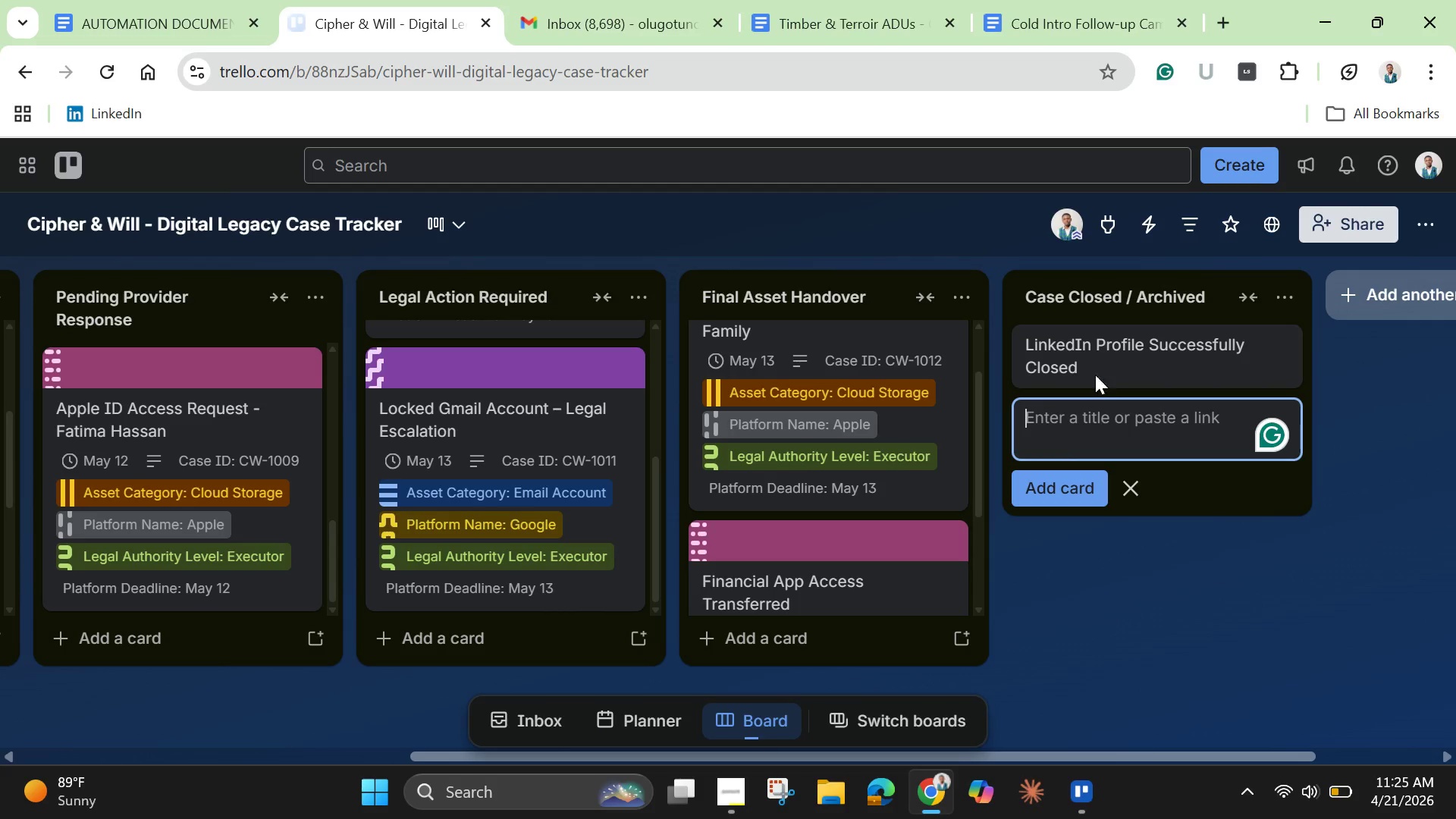 
left_click([1097, 366])
 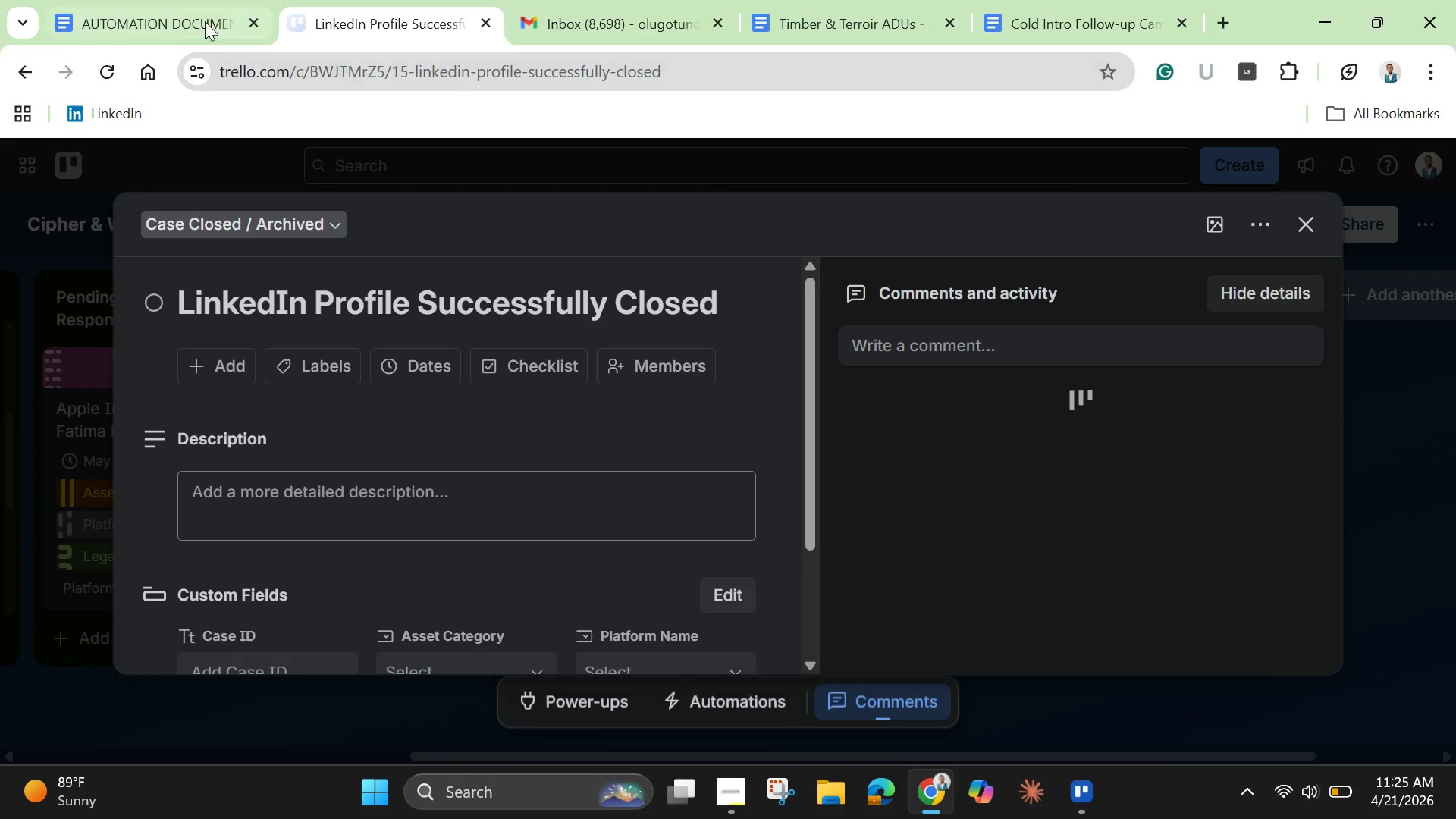 
left_click([172, 21])
 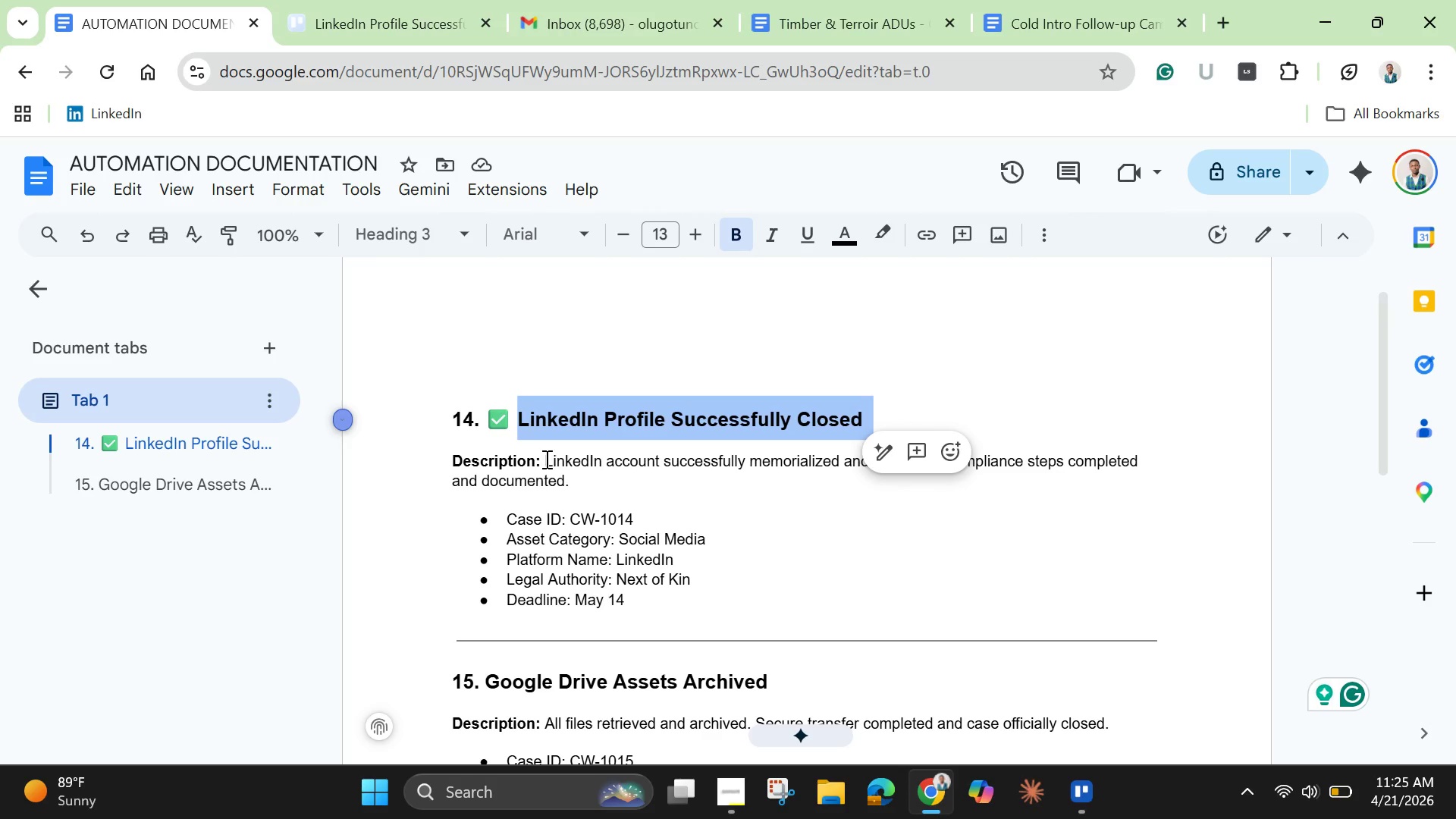 
left_click_drag(start_coordinate=[545, 459], to_coordinate=[573, 479])
 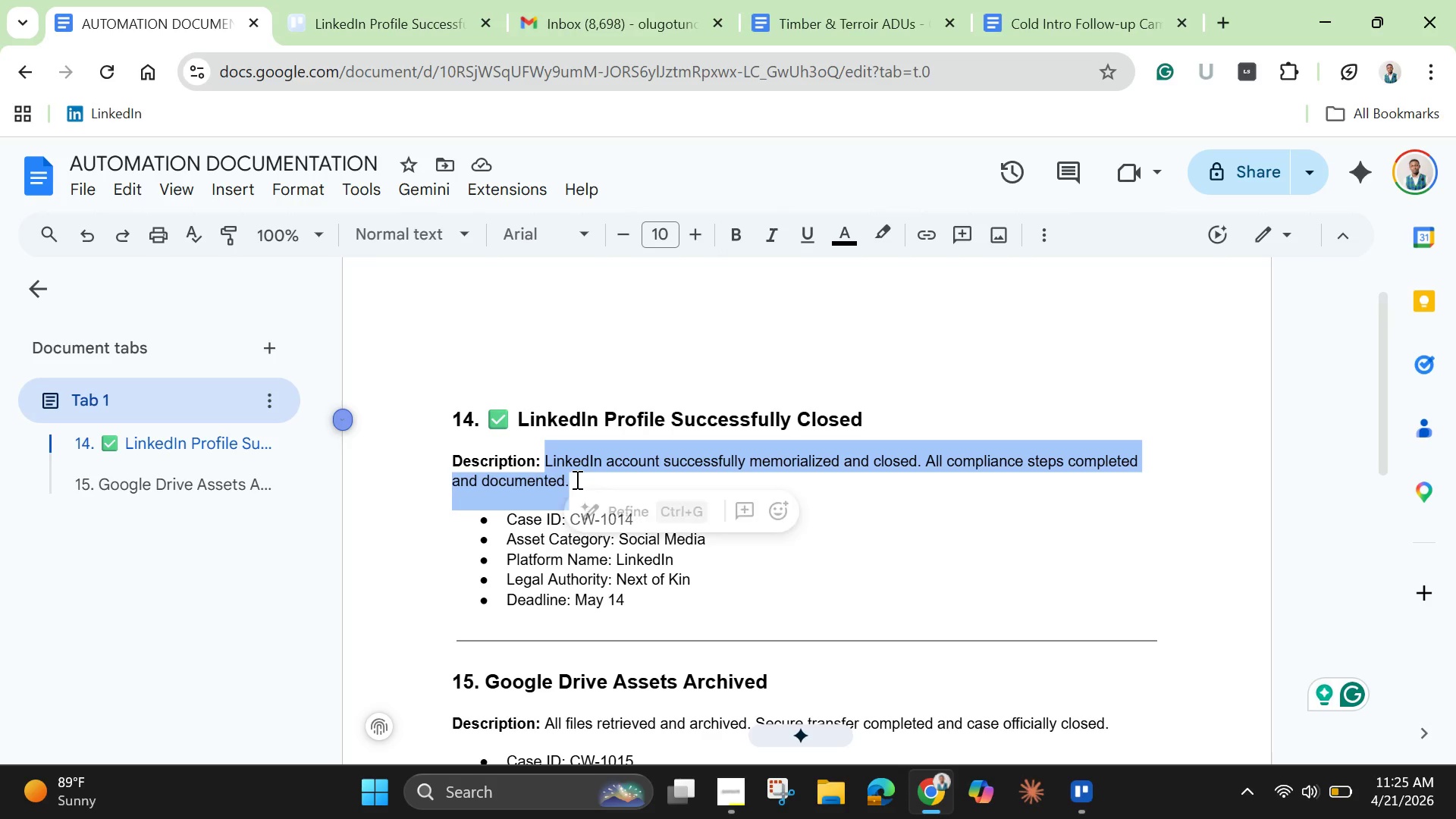 
key(Control+C)
 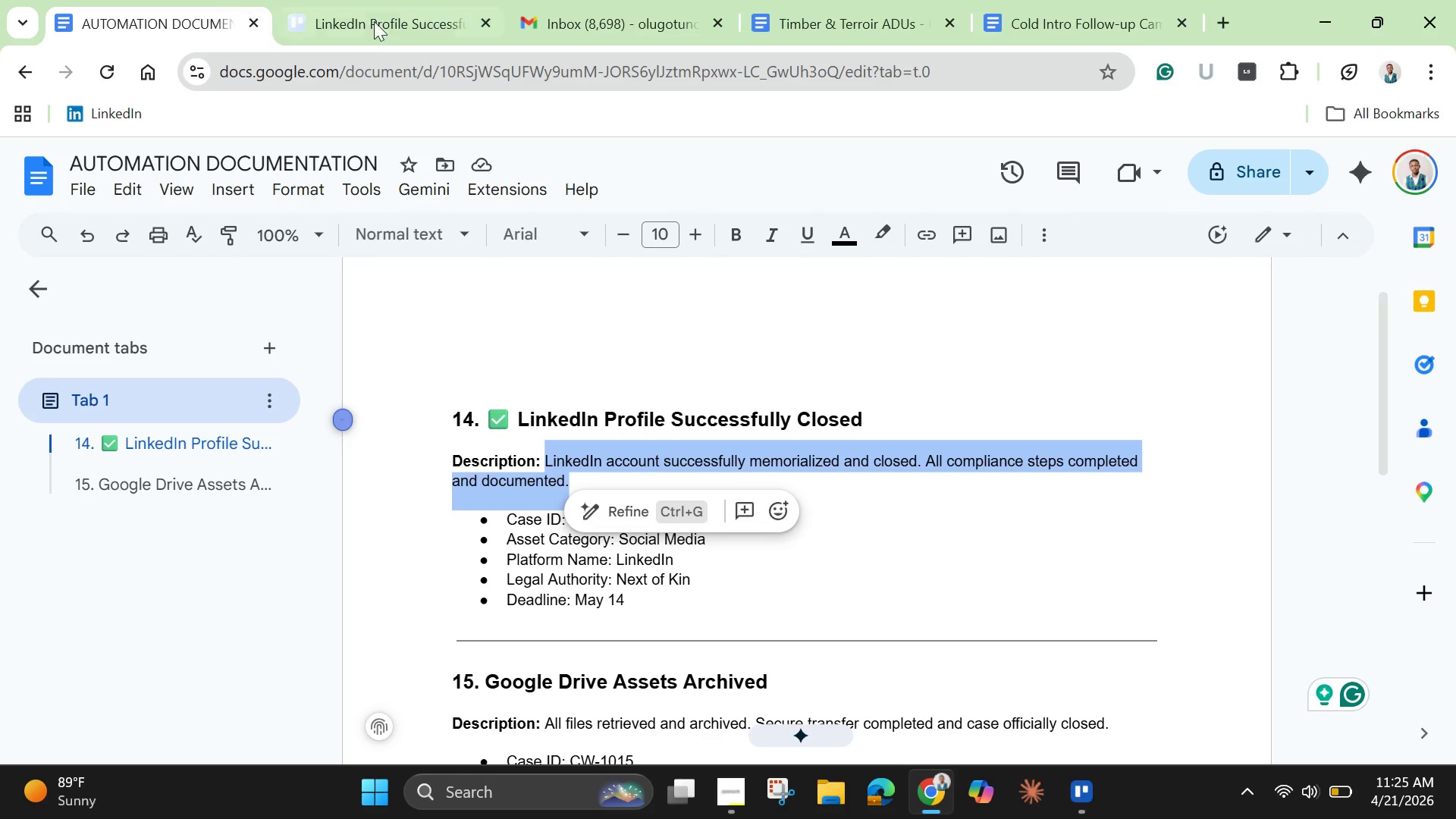 
left_click([381, 20])
 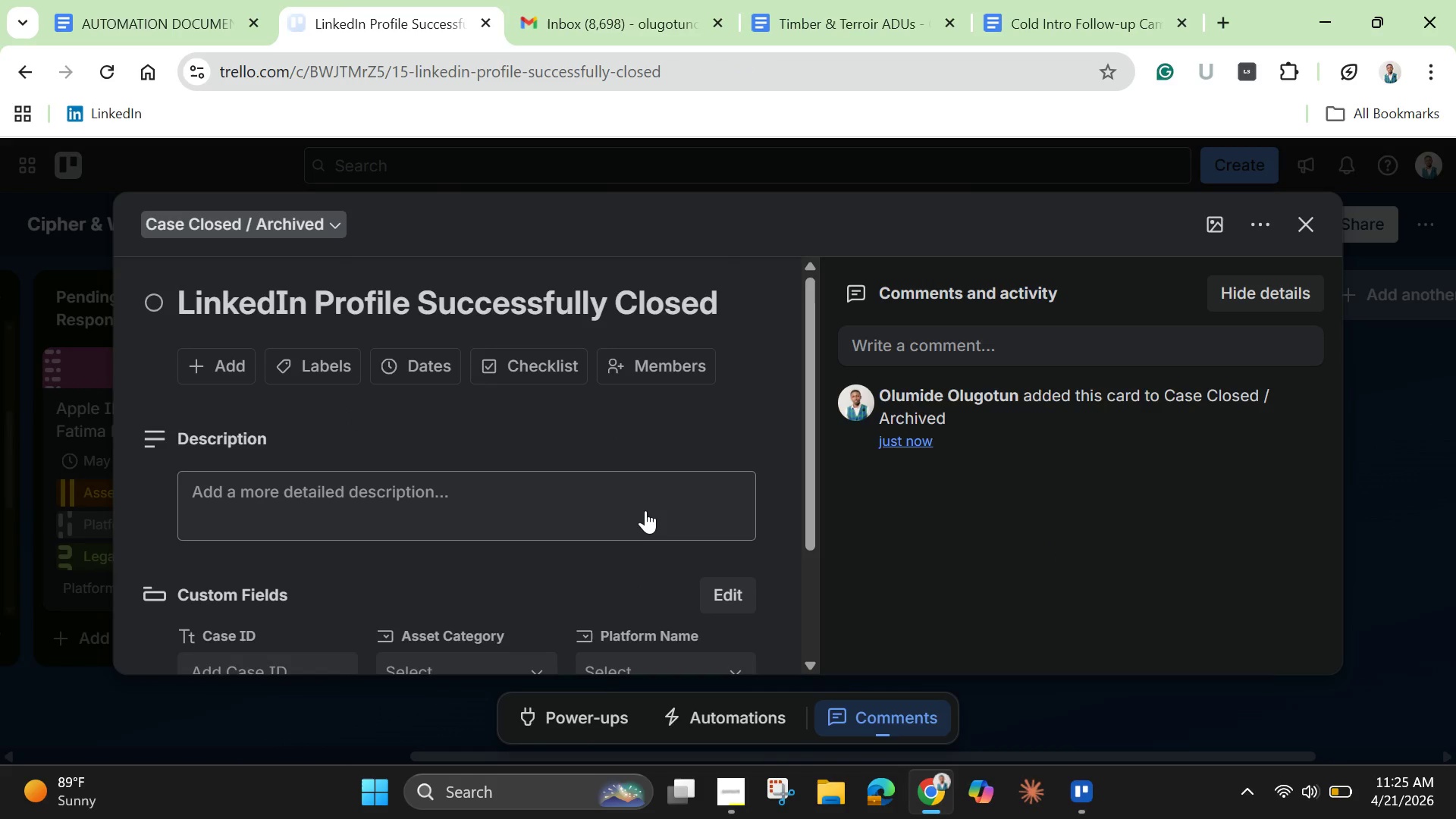 
left_click([634, 513])
 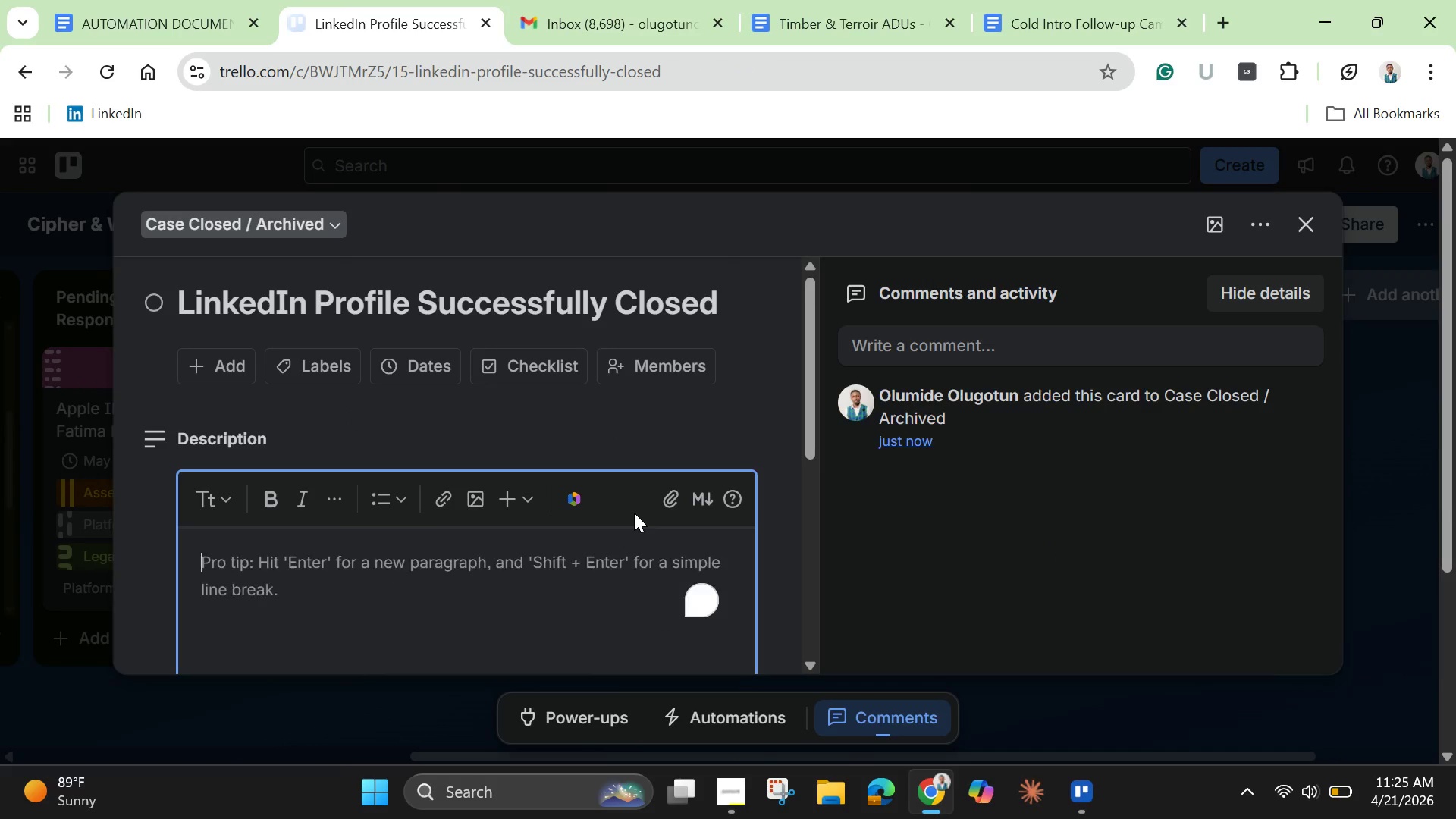 
key(Control+V)
 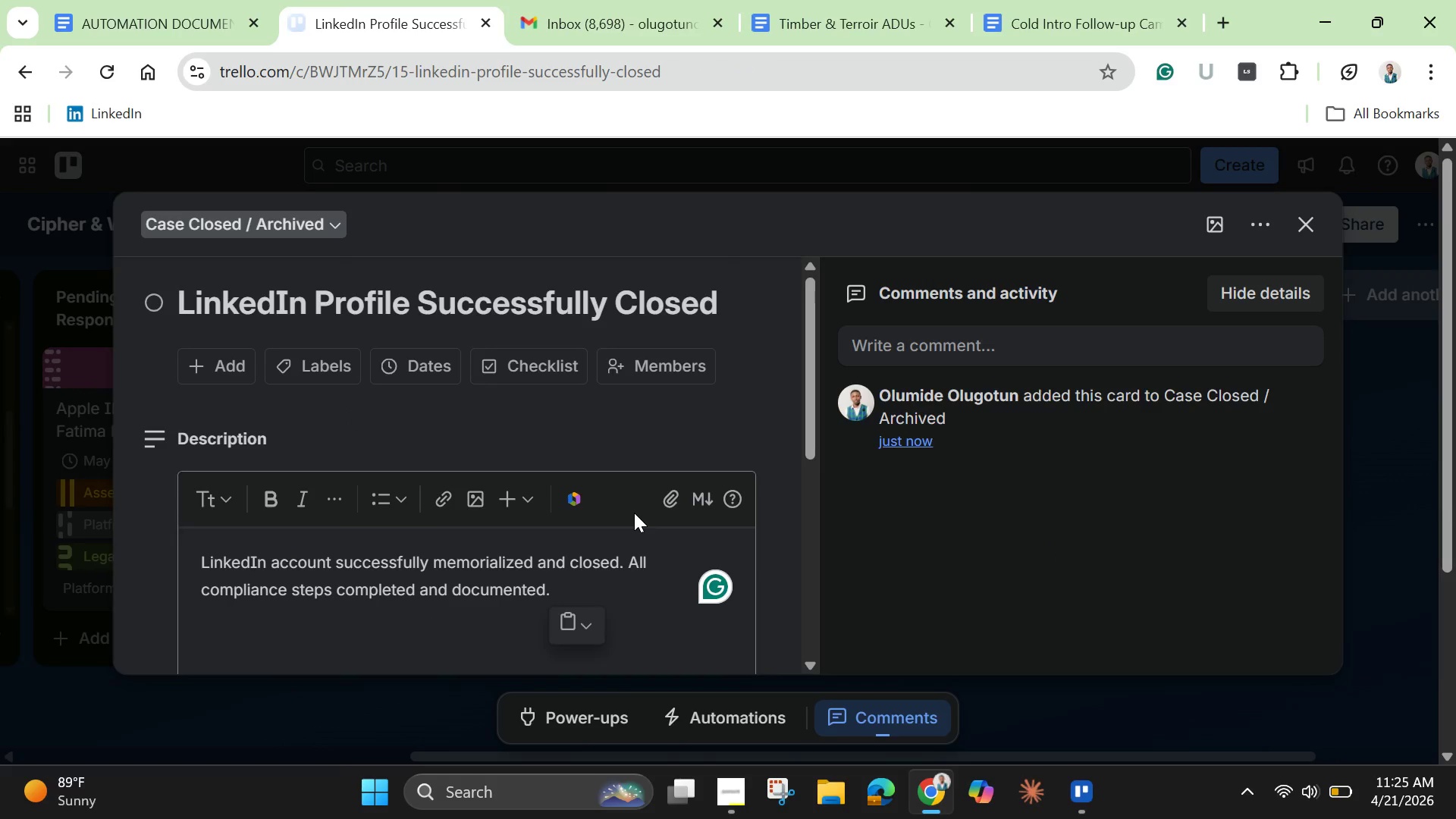 
left_click([634, 513])
 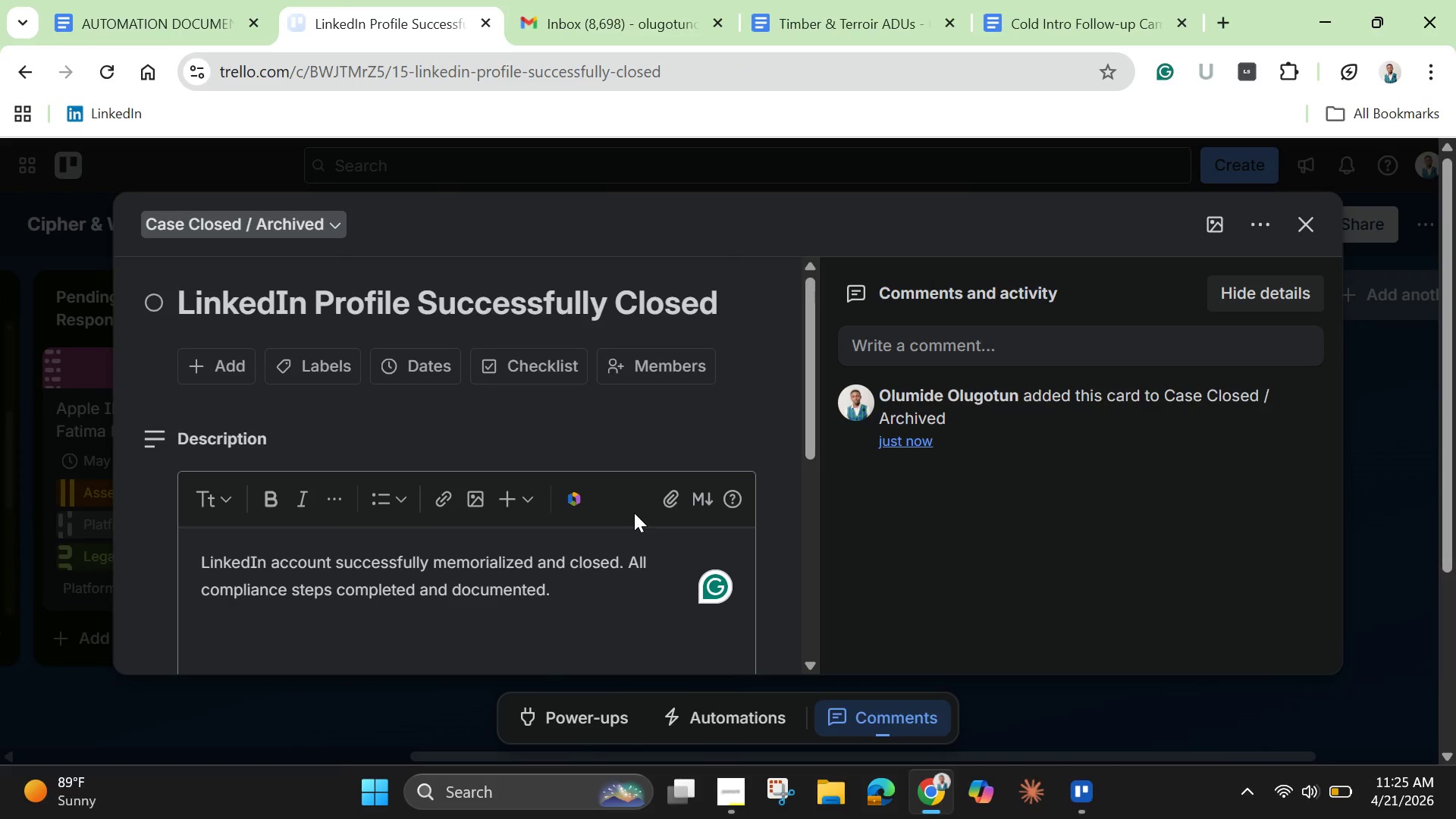 
scroll: coordinate [634, 513], scroll_direction: down, amount: 2.0
 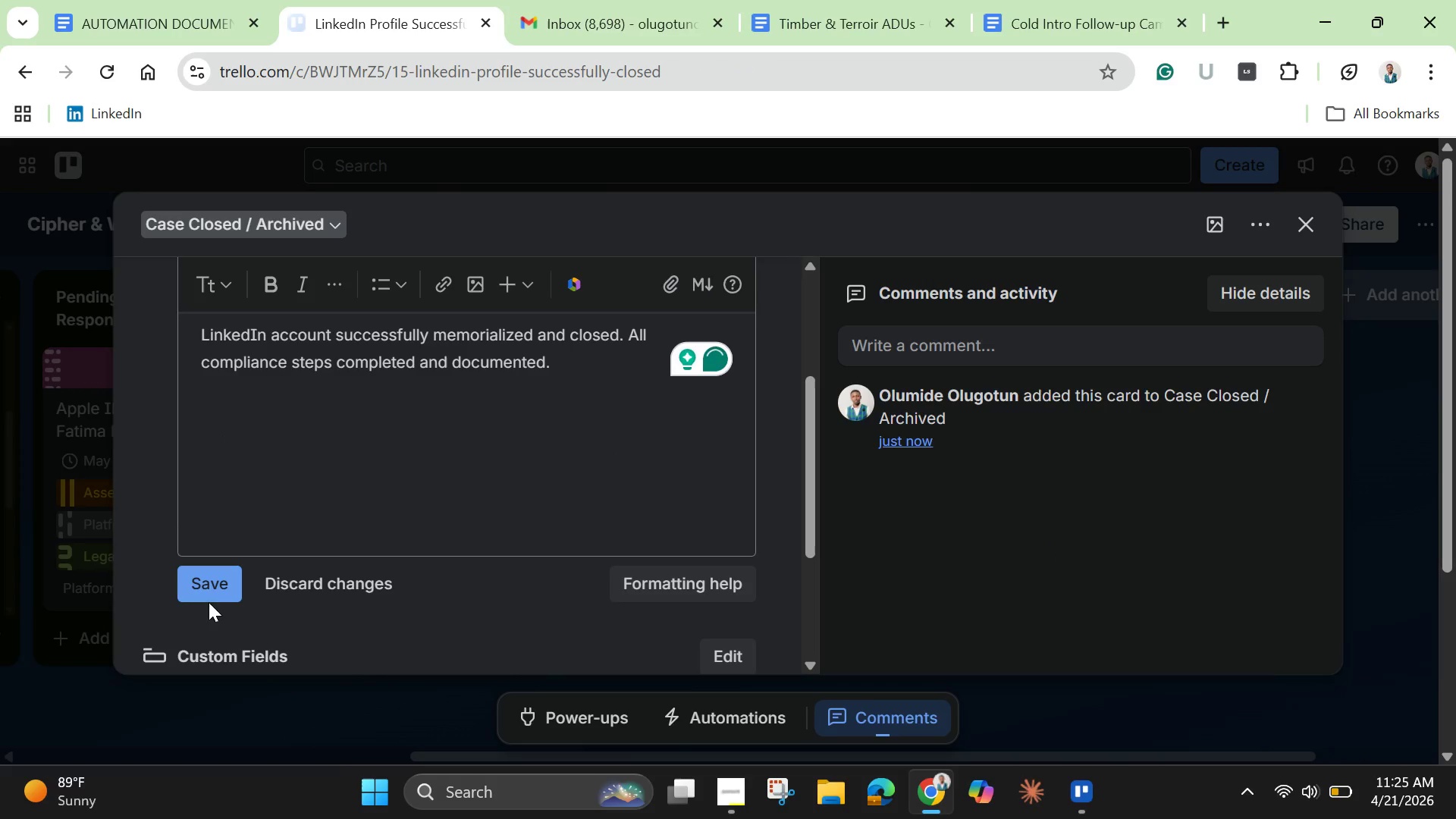 
left_click([211, 588])
 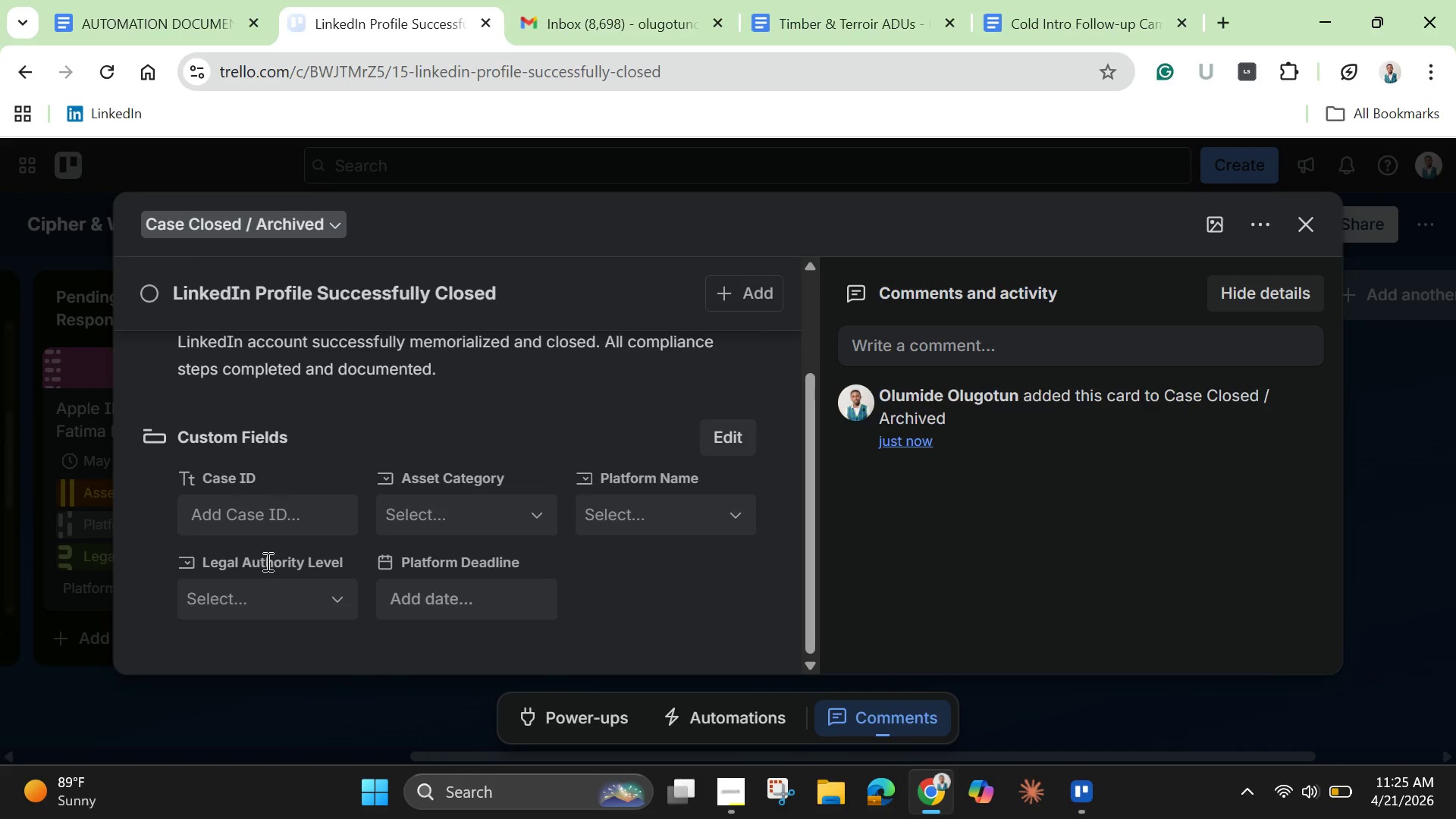 
left_click([275, 515])
 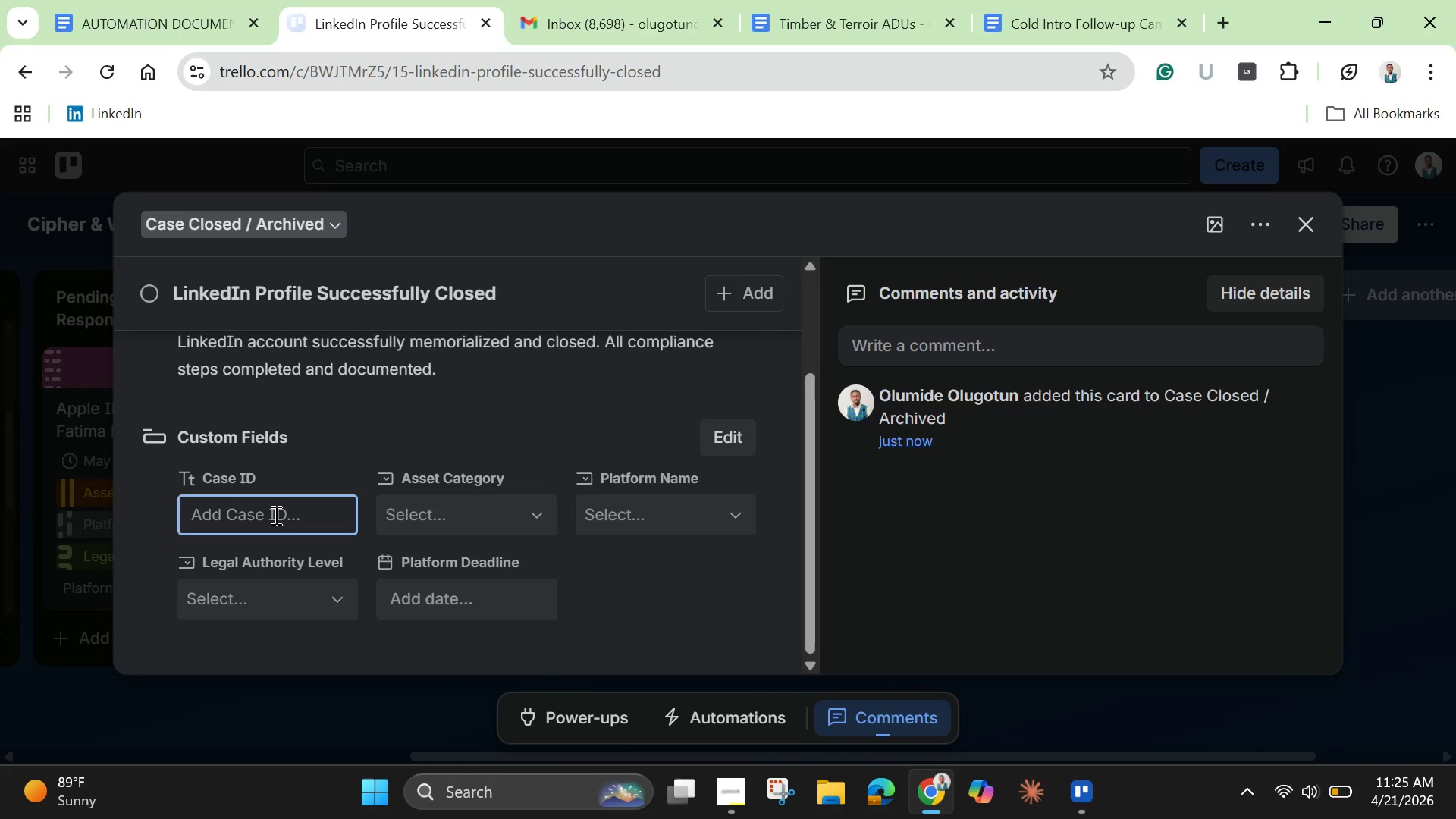 
type(CW-1014)
 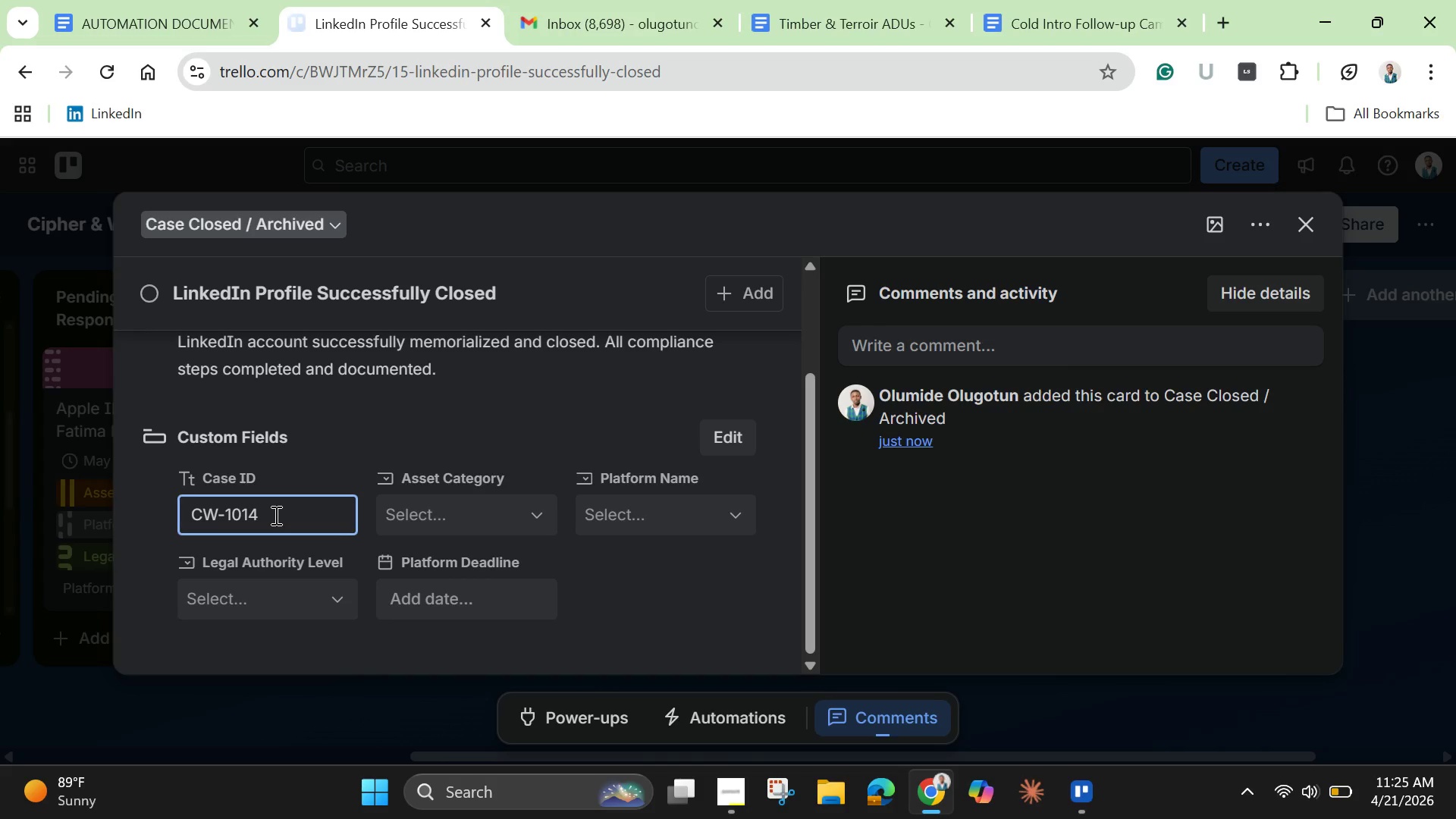 
key(Enter)
 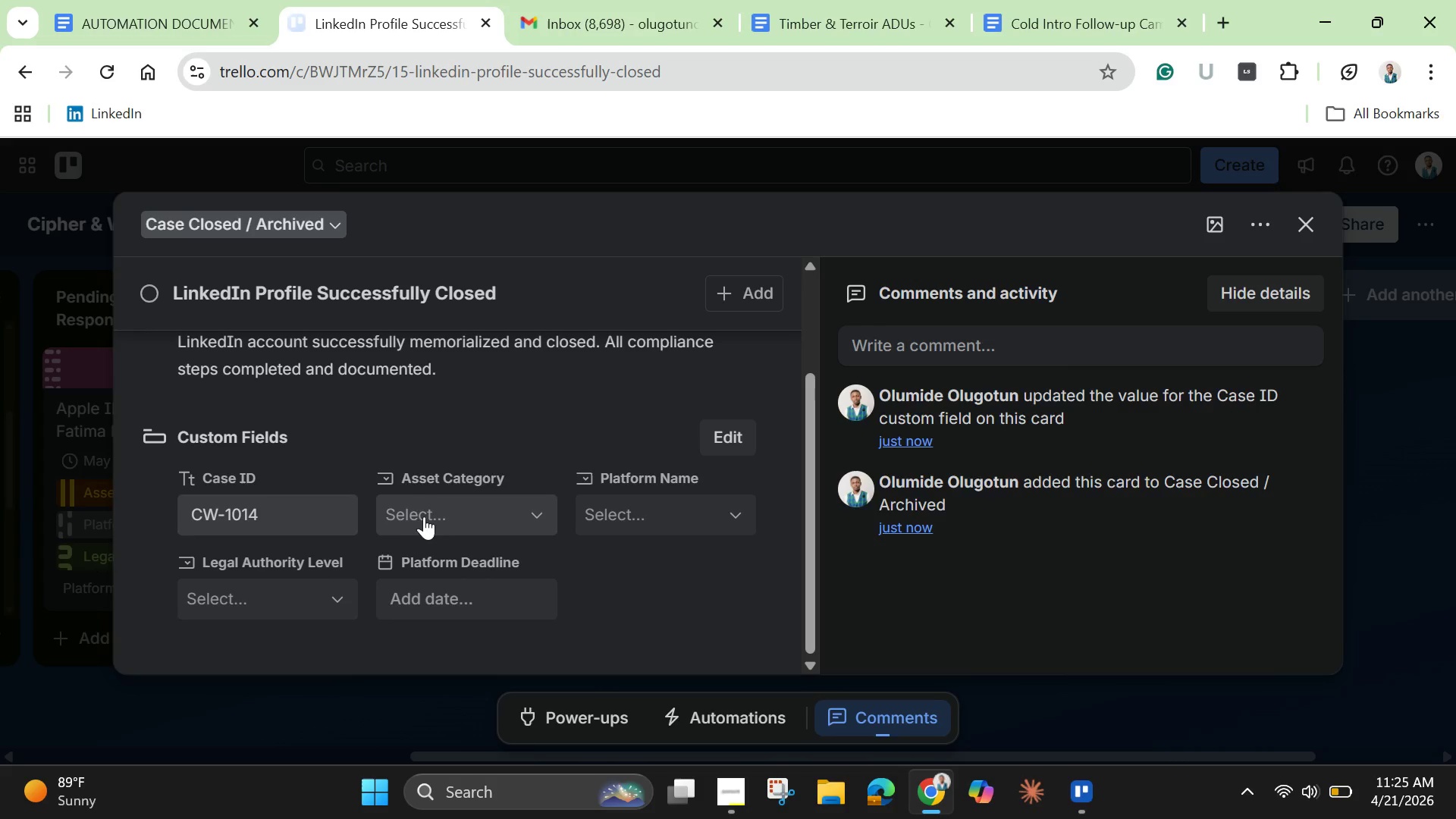 
left_click([463, 516])
 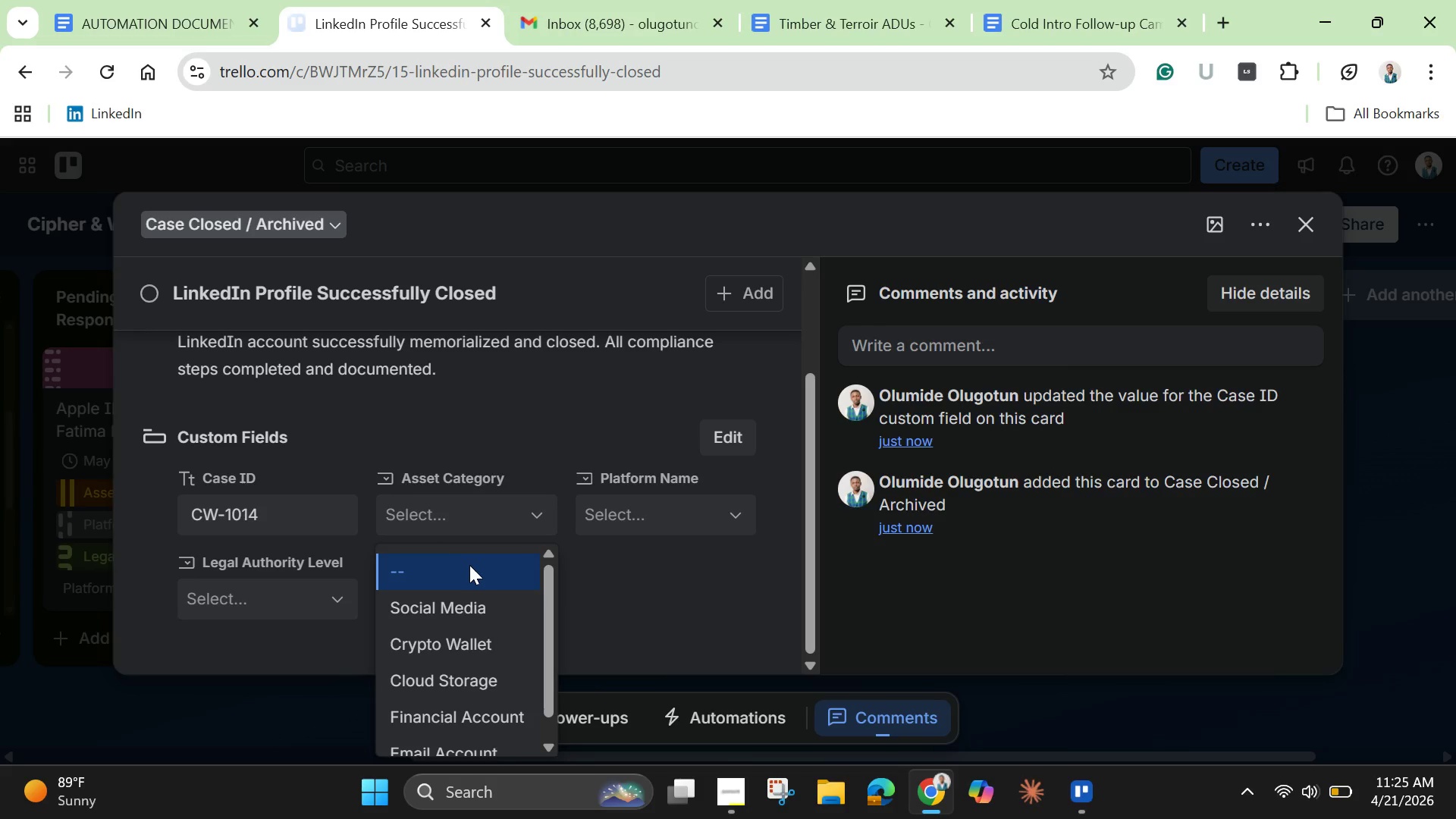 
wait(7.95)
 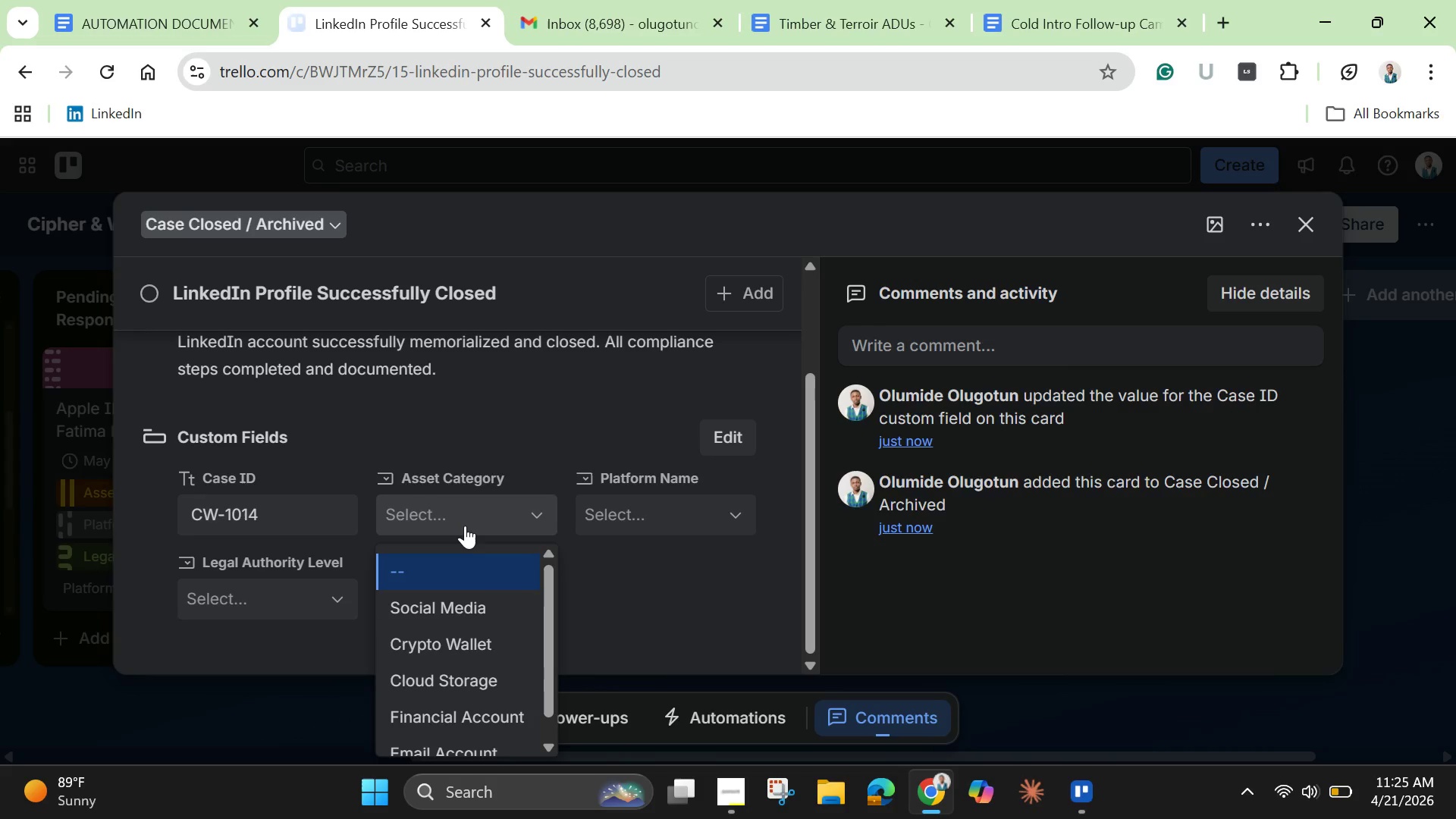 
left_click([476, 617])
 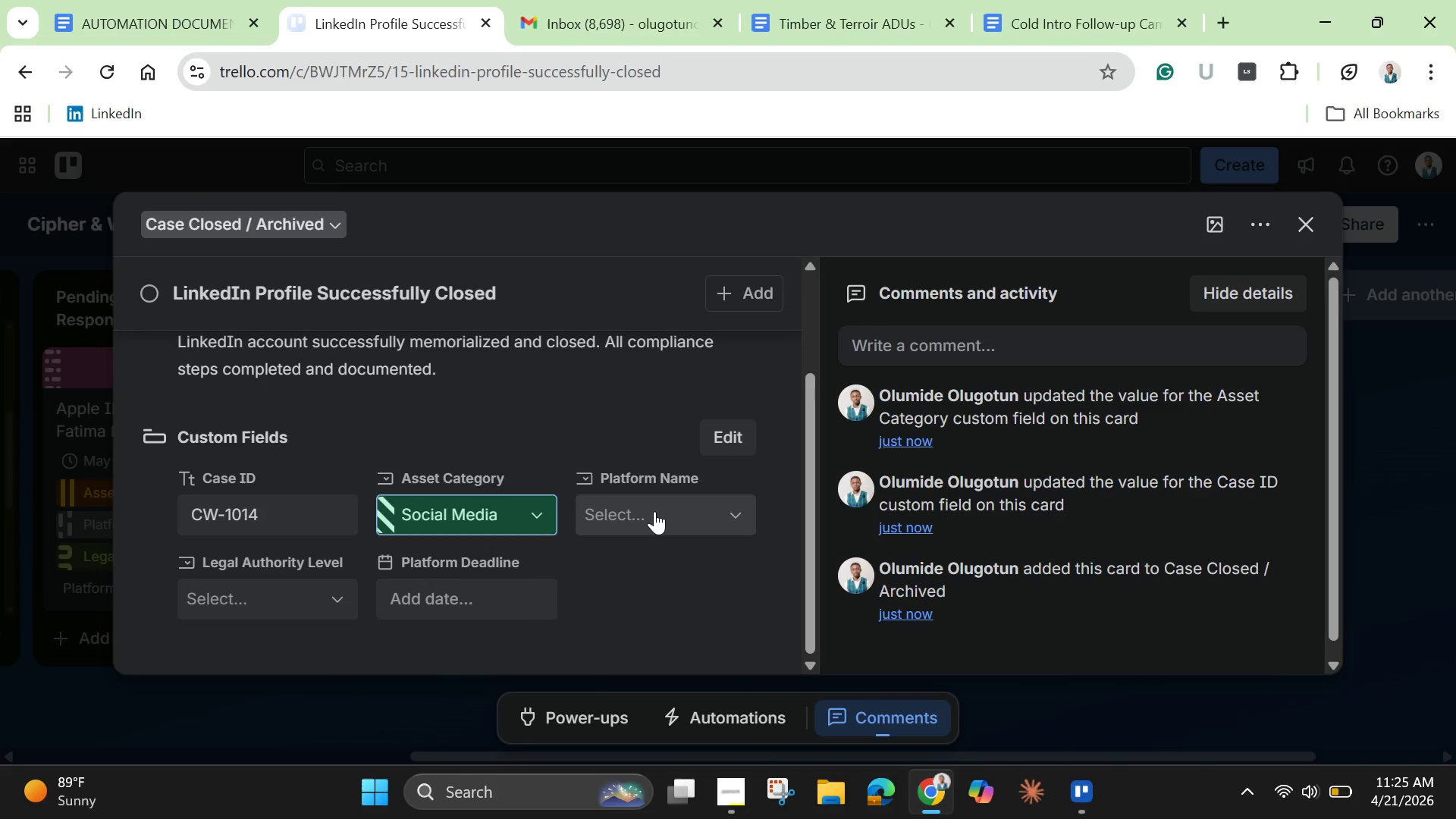 
left_click([654, 511])
 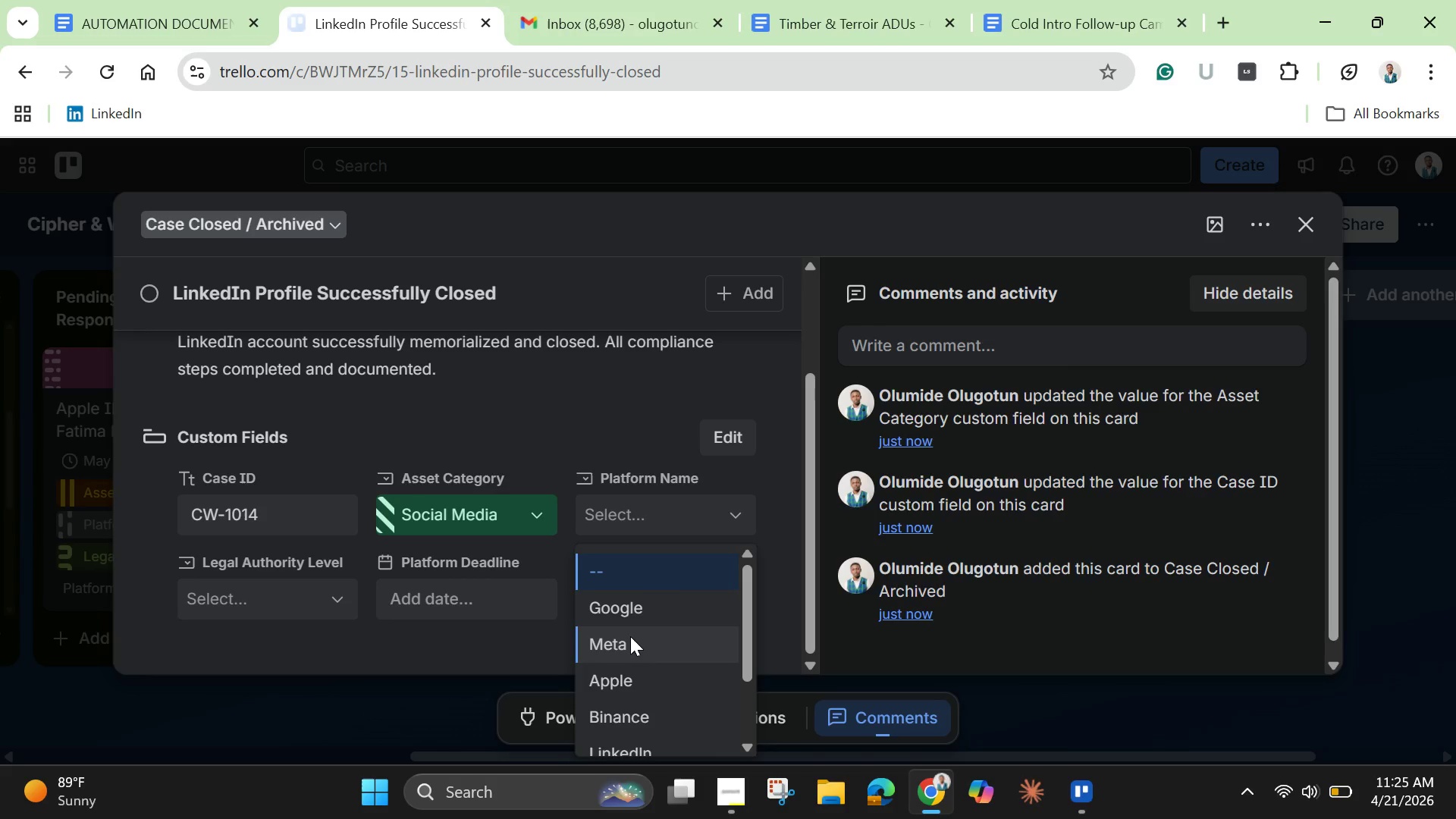 
wait(6.53)
 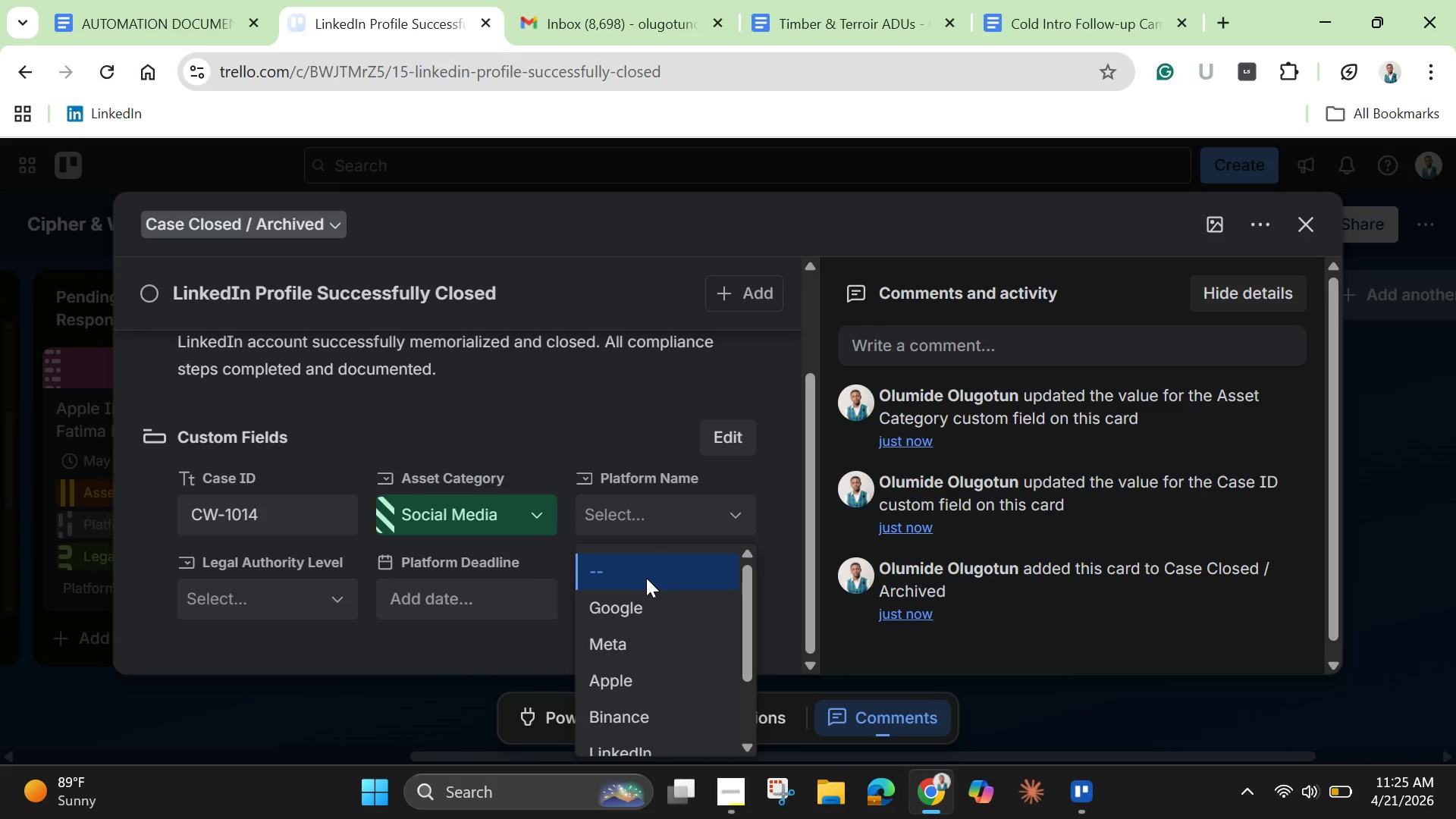 
scroll: coordinate [632, 638], scroll_direction: down, amount: 1.0
 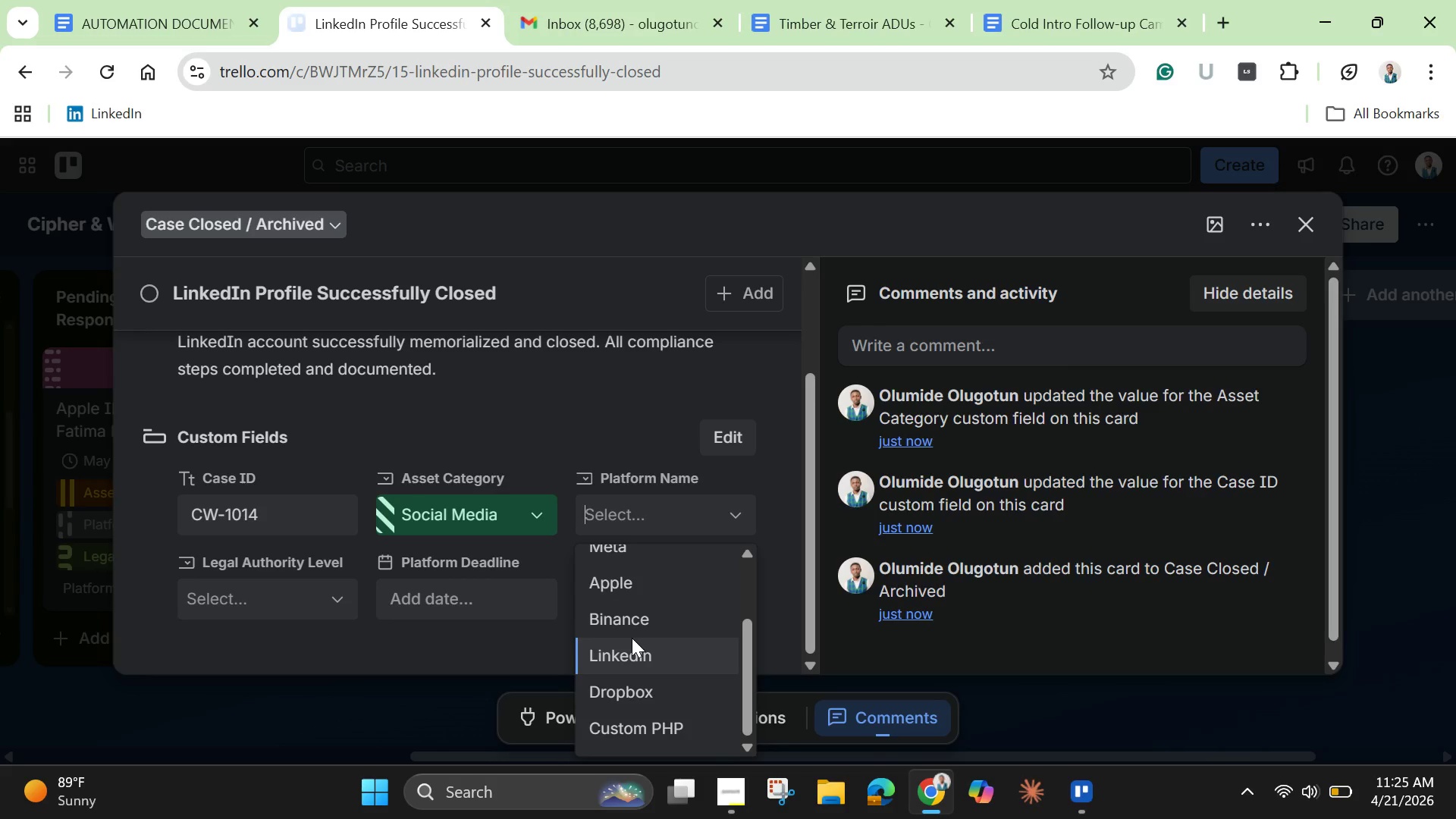 
left_click([639, 654])
 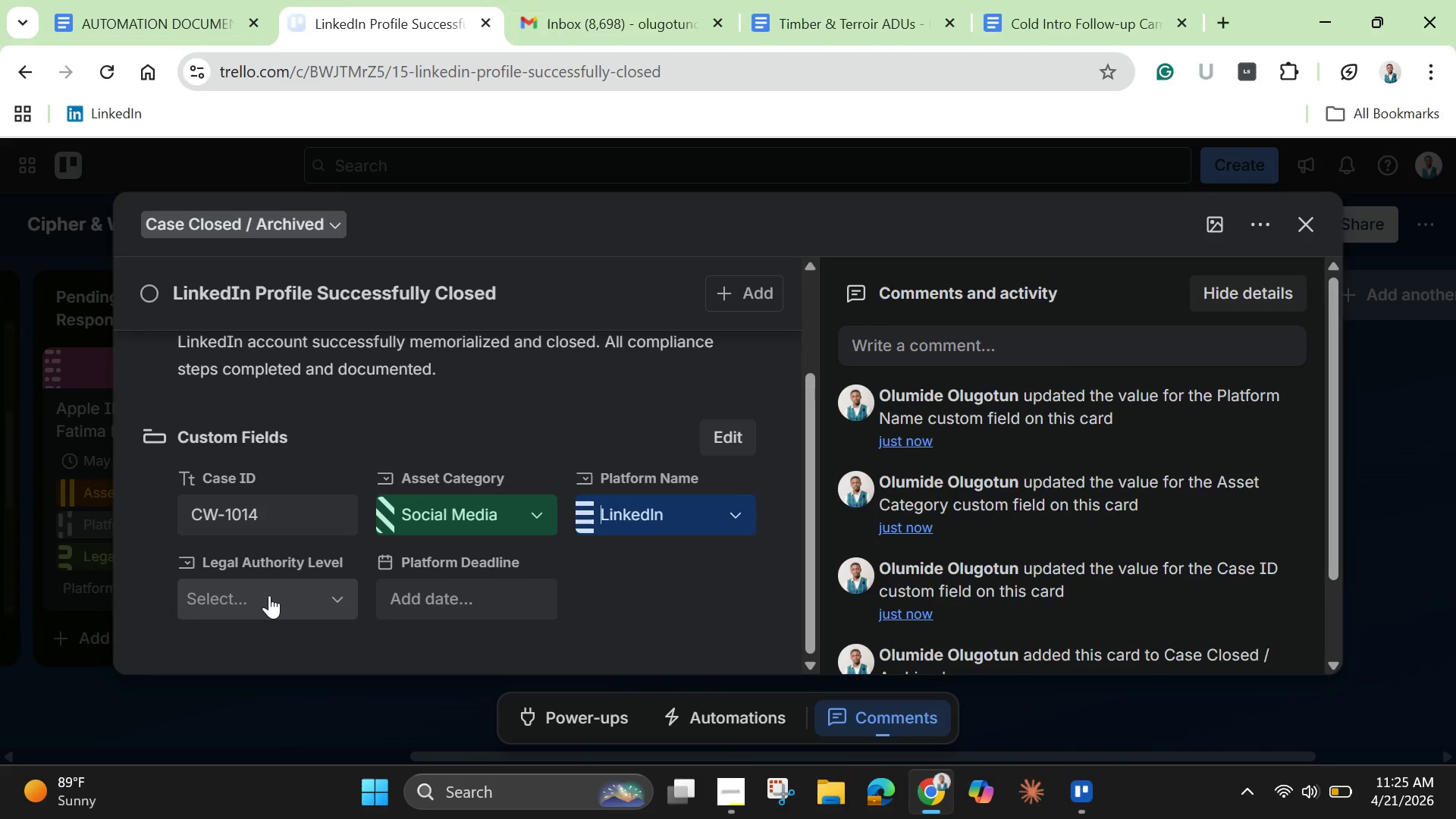 
left_click([265, 588])
 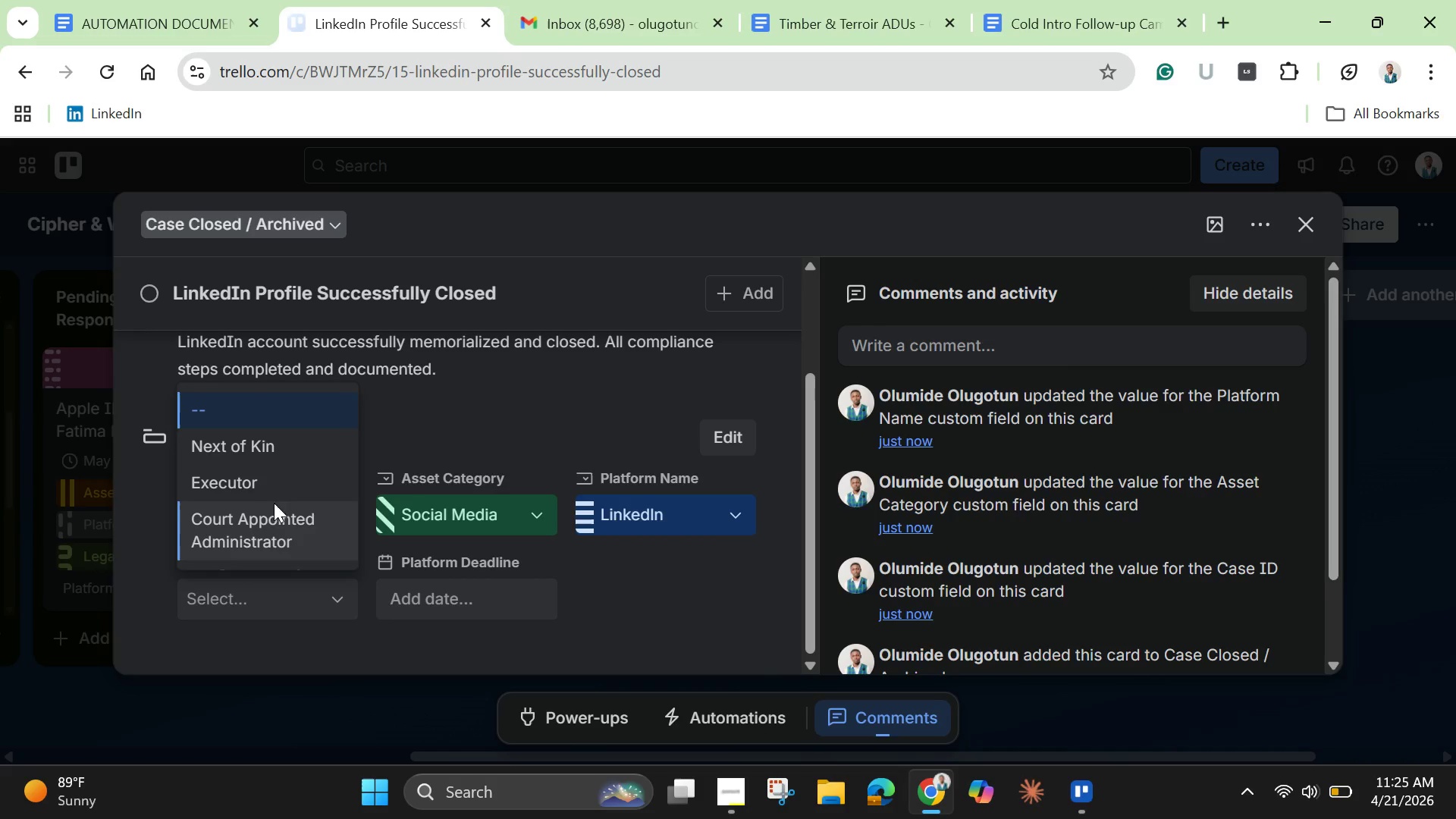 
left_click([276, 456])
 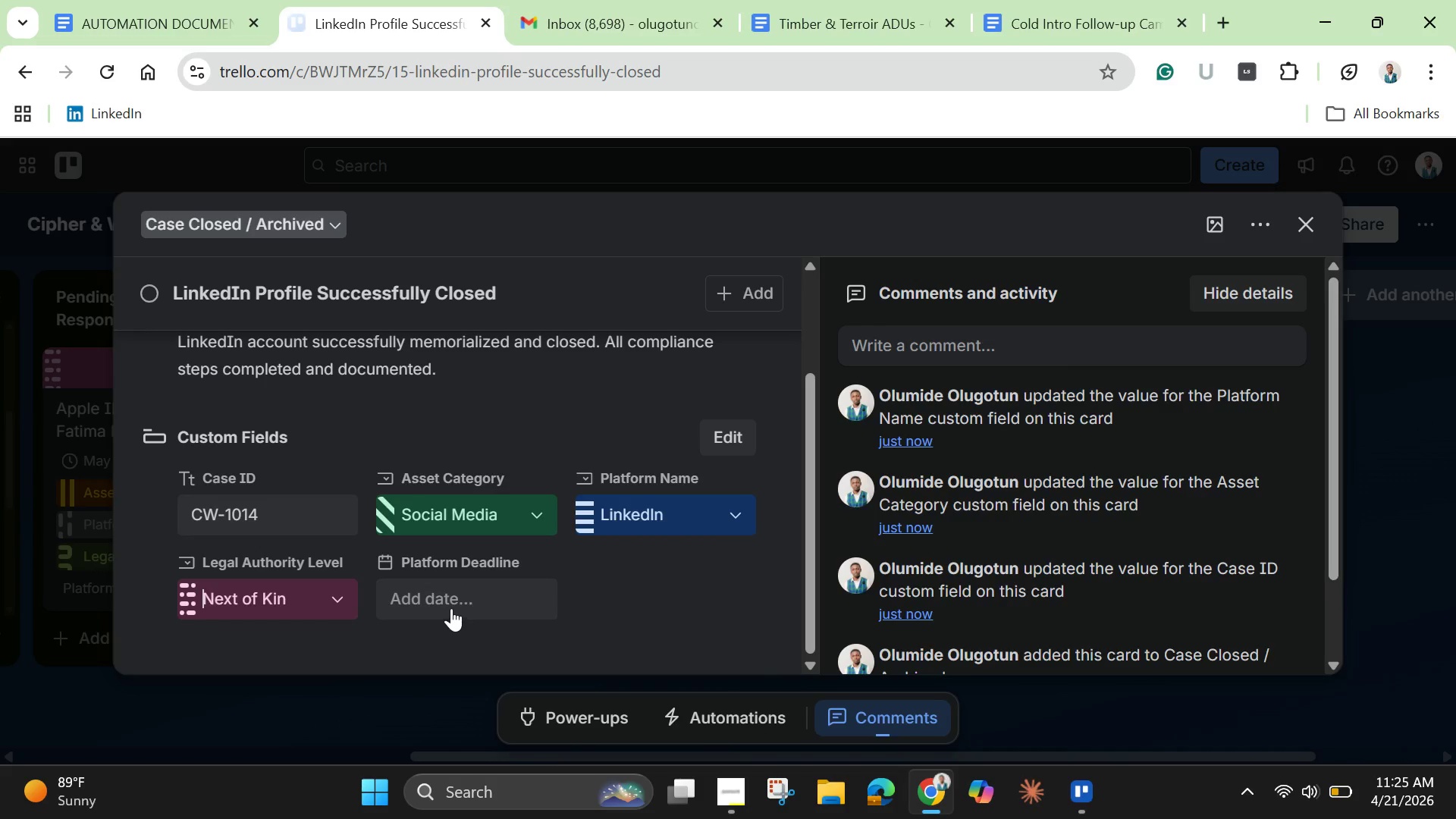 
left_click([451, 607])
 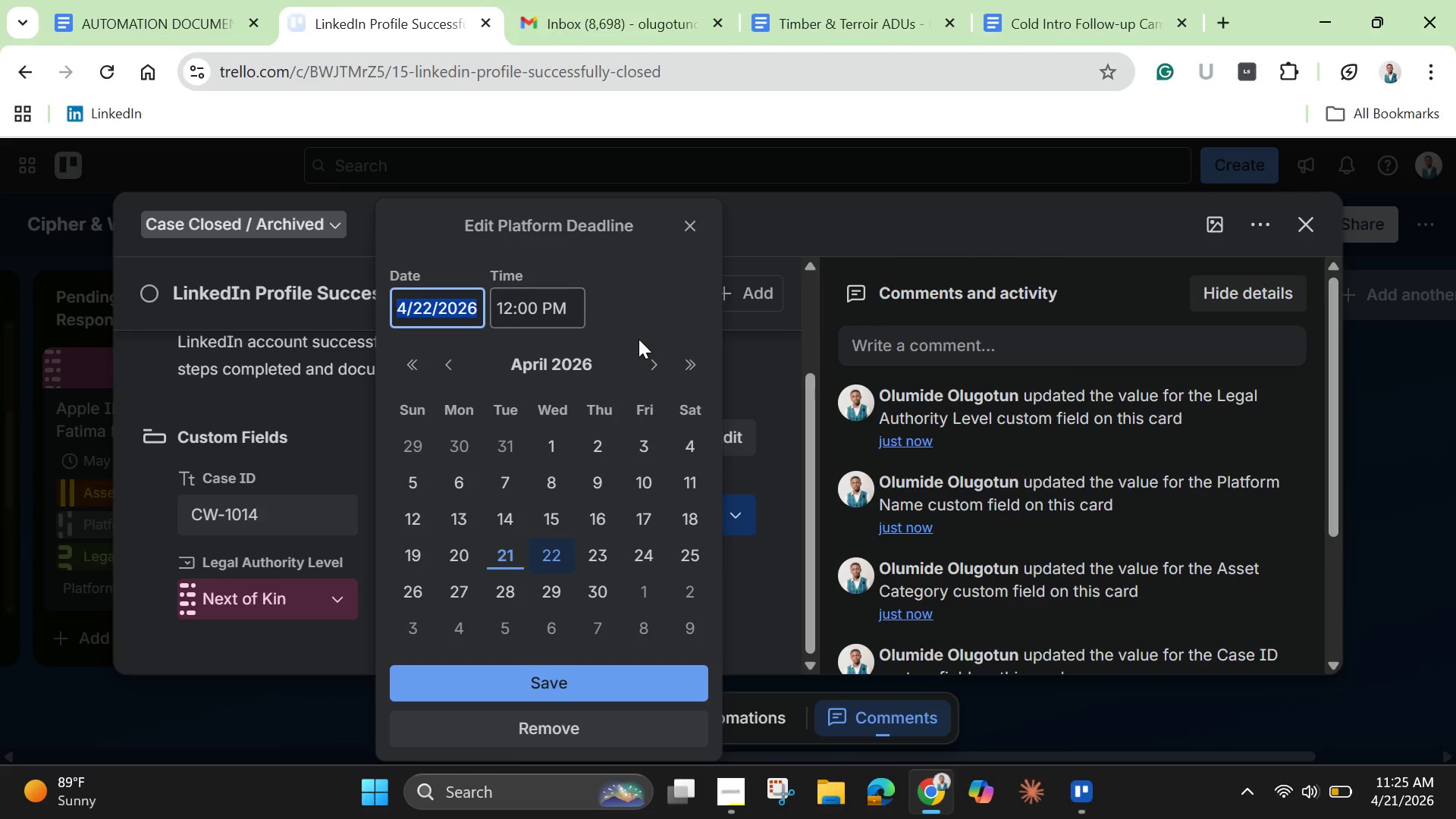 
left_click([642, 359])
 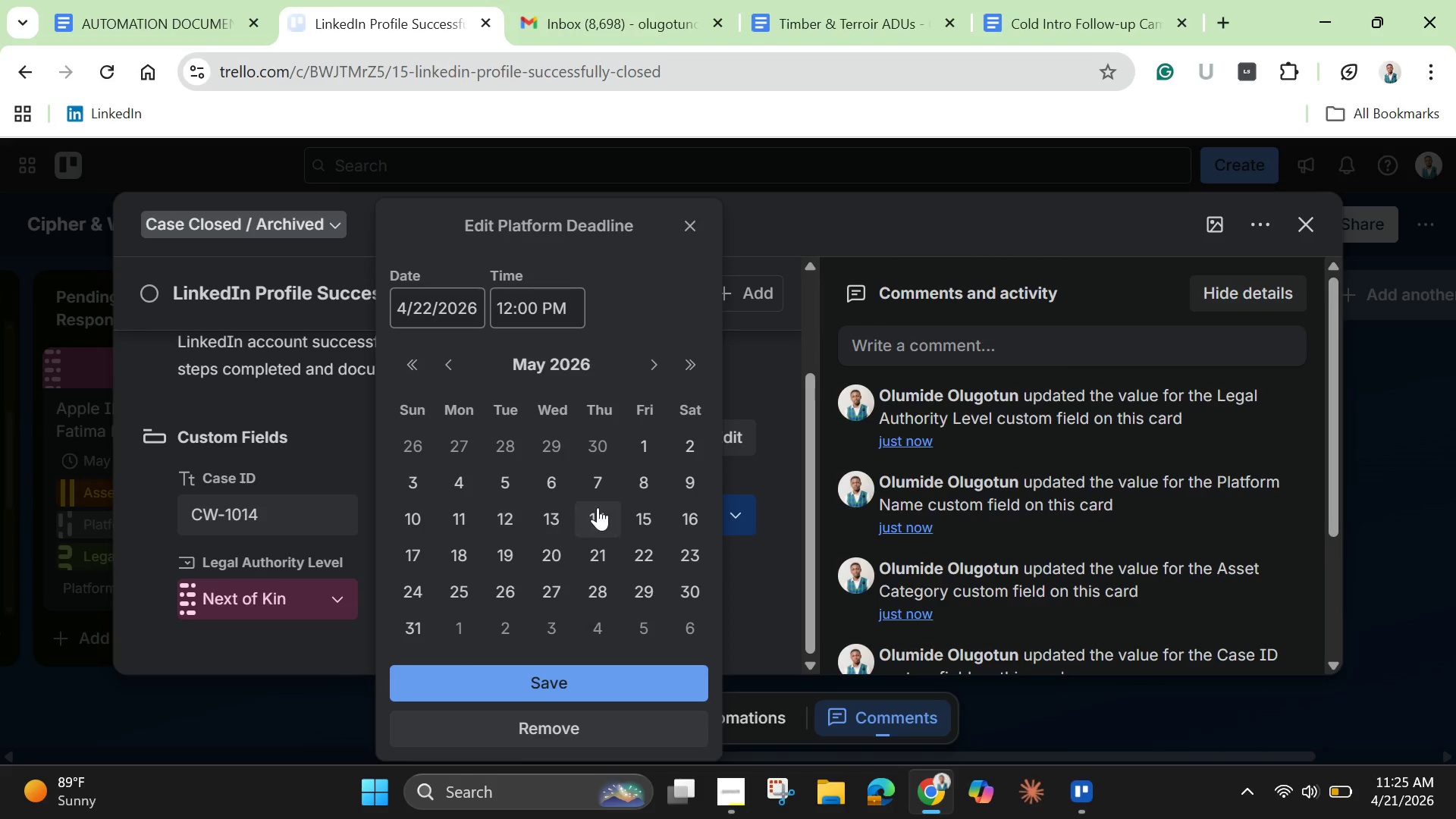 
left_click([604, 508])
 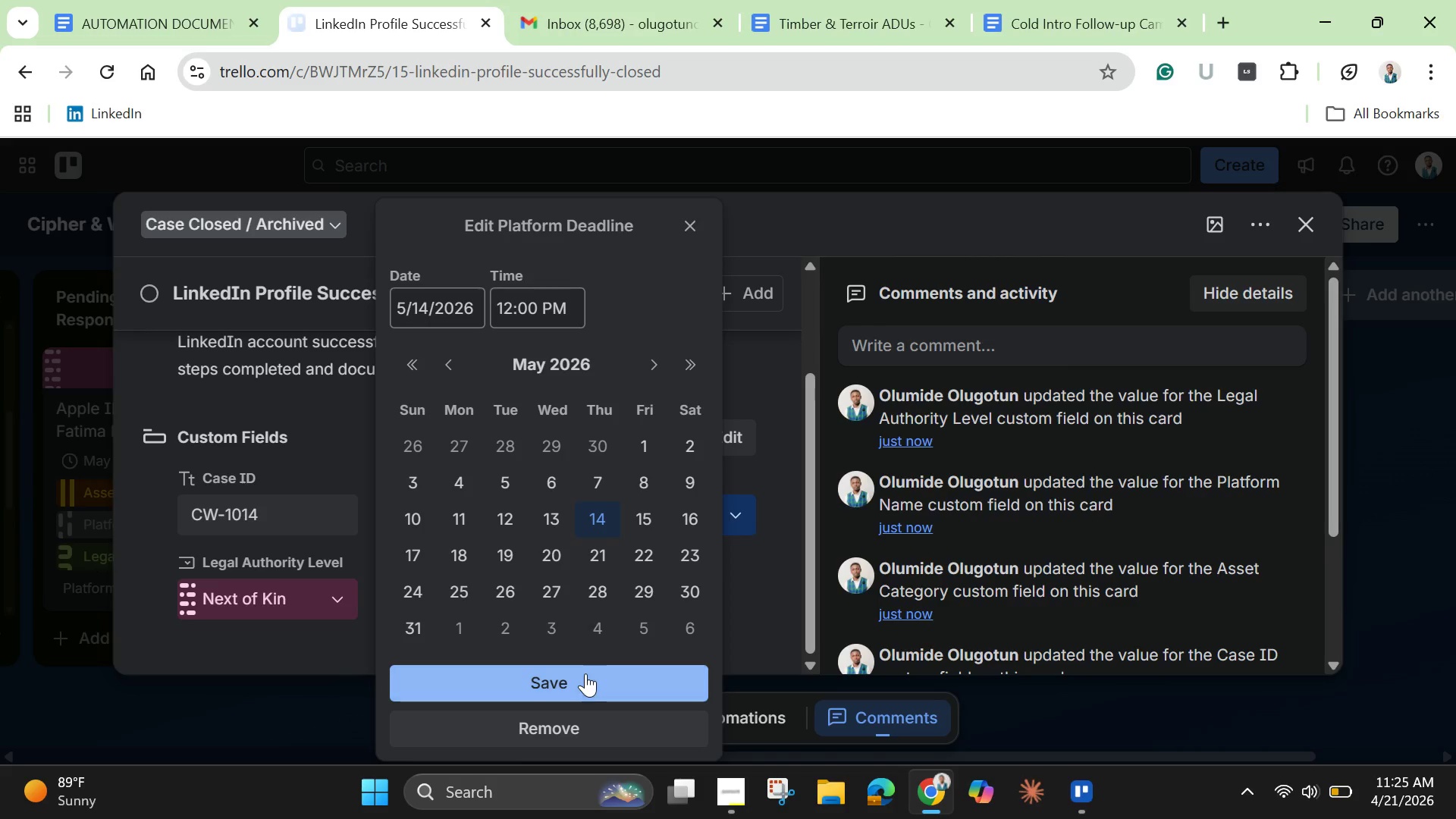 
left_click([585, 675])
 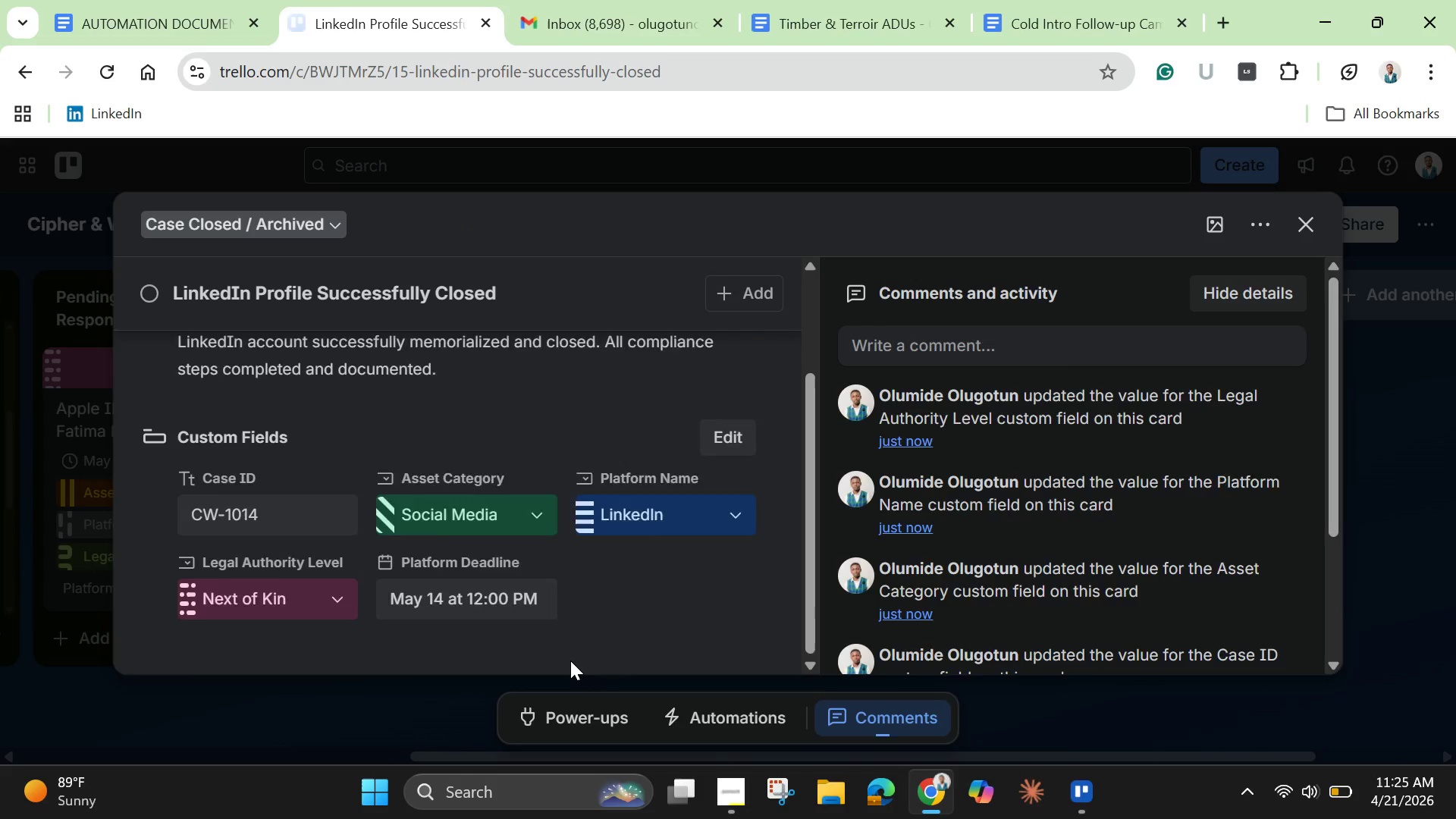 
scroll: coordinate [472, 474], scroll_direction: up, amount: 4.0
 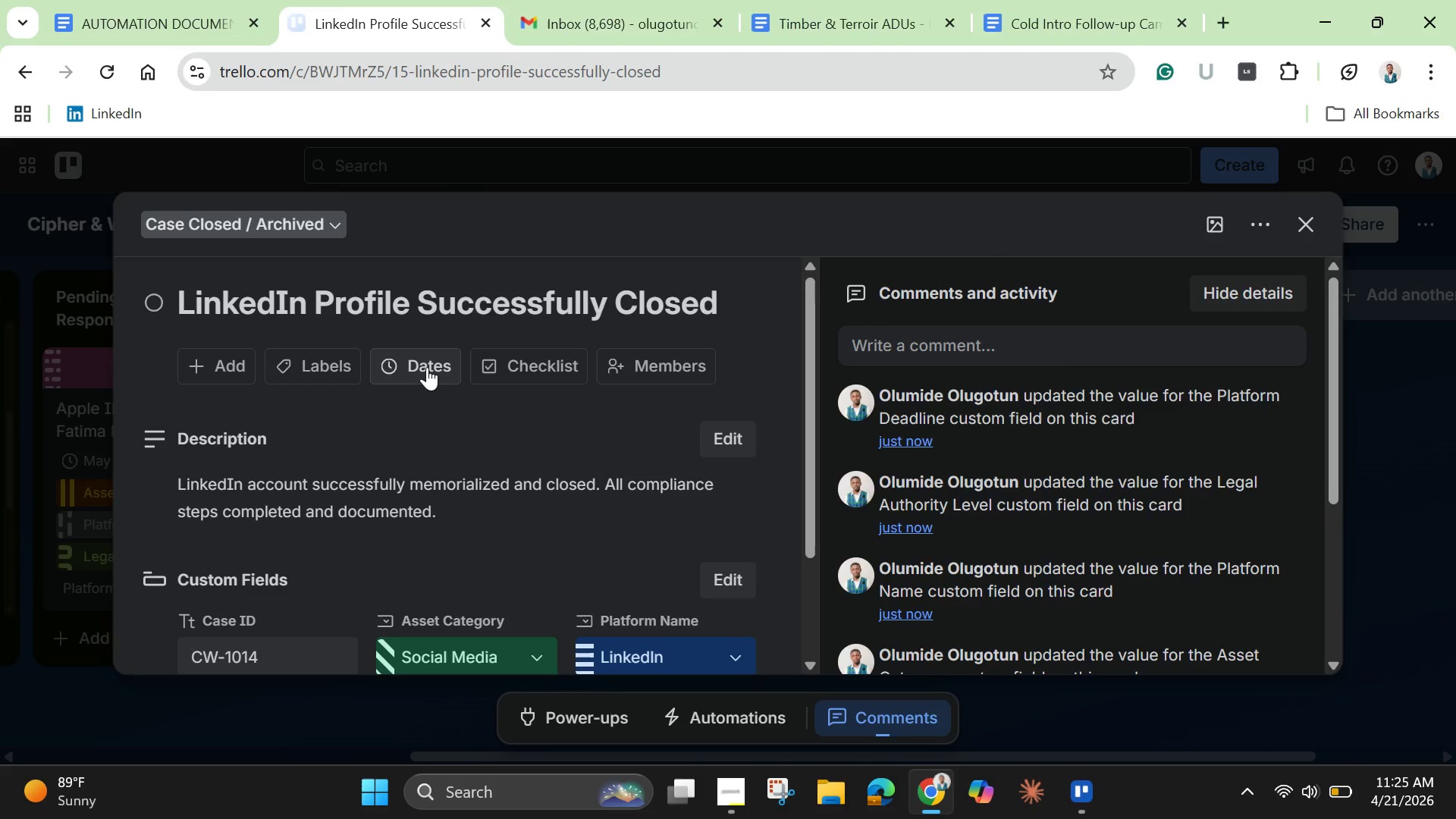 
left_click([427, 367])
 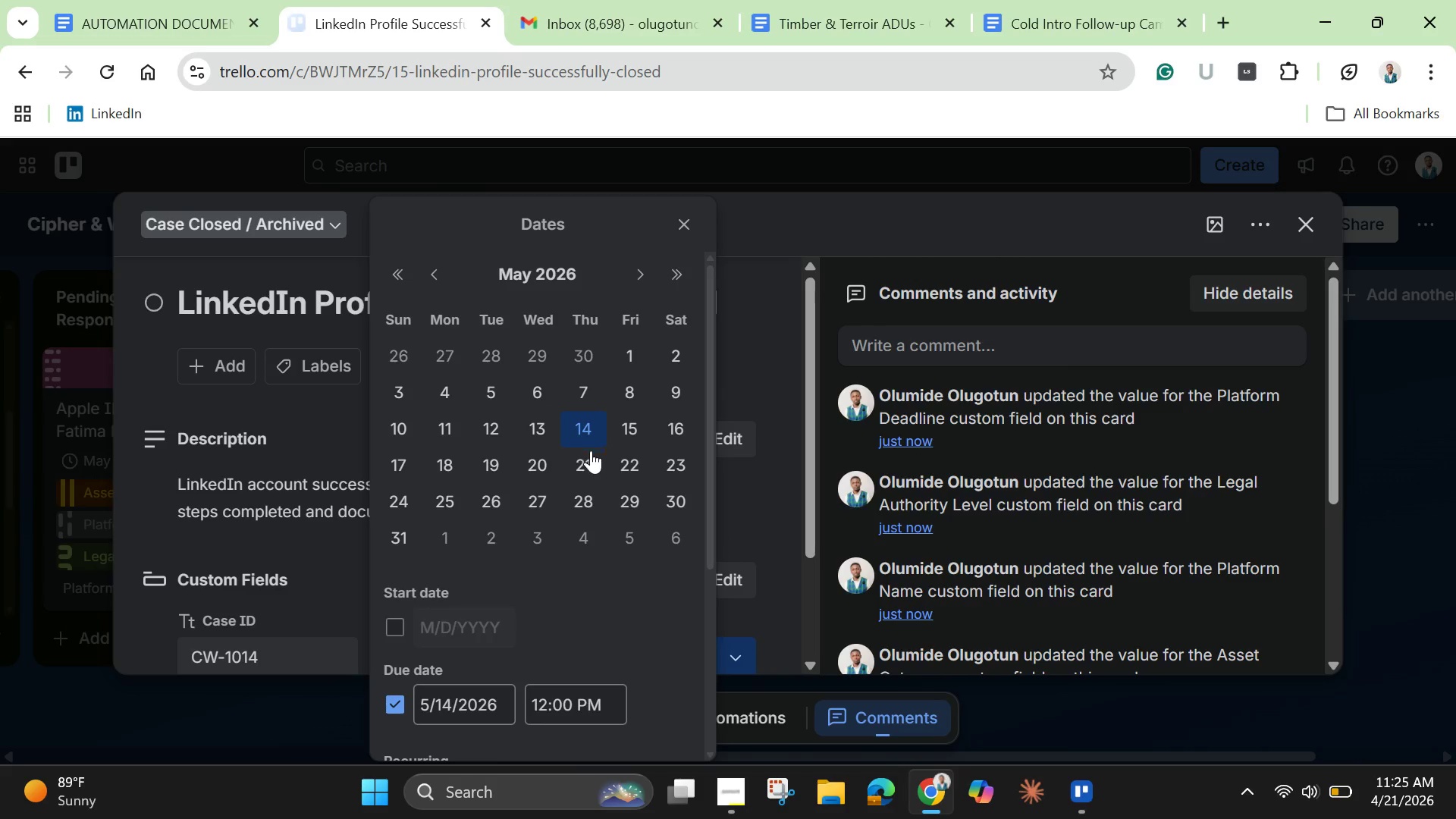 
scroll: coordinate [588, 547], scroll_direction: down, amount: 4.0
 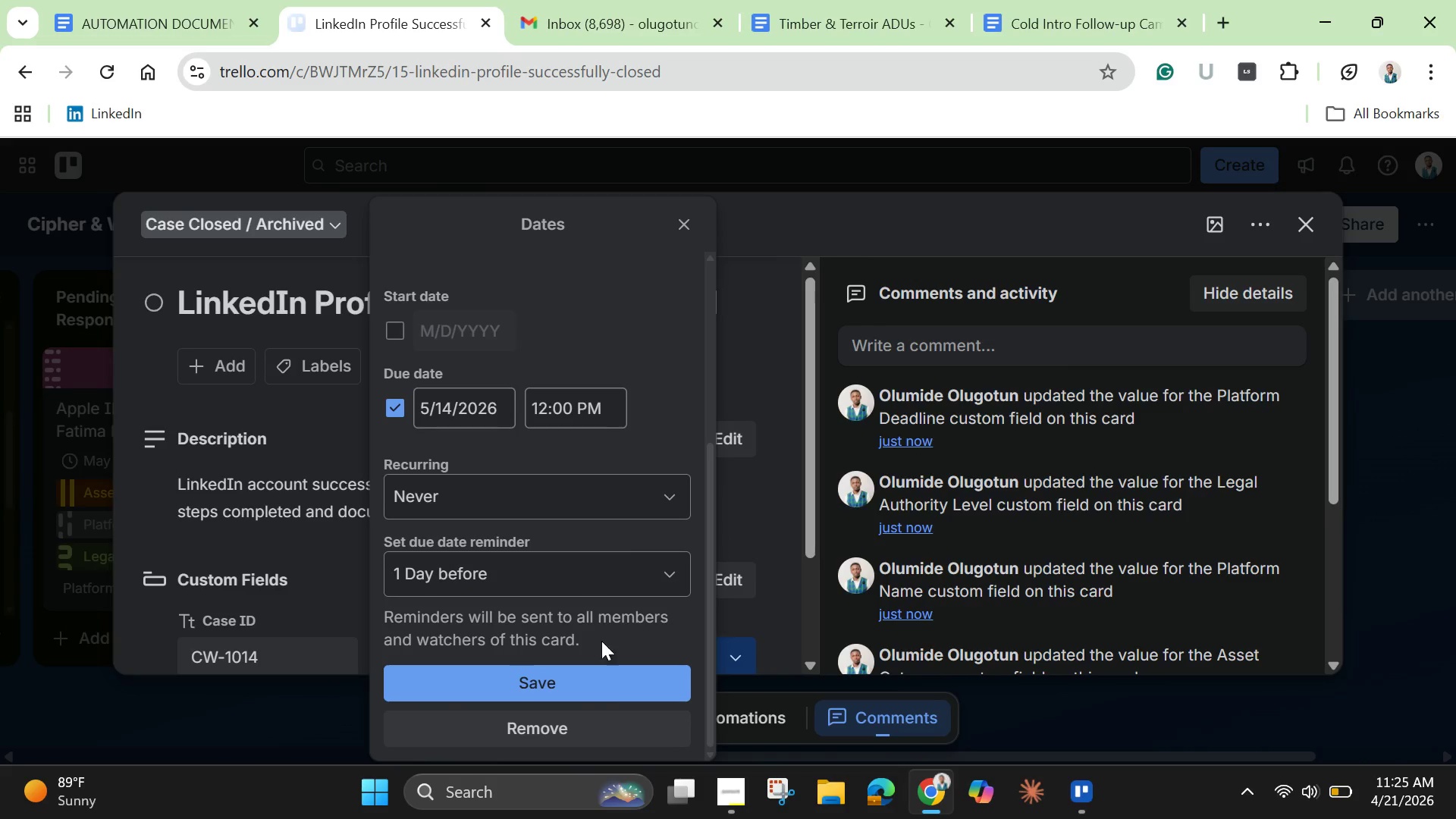 
mouse_move([629, 654])
 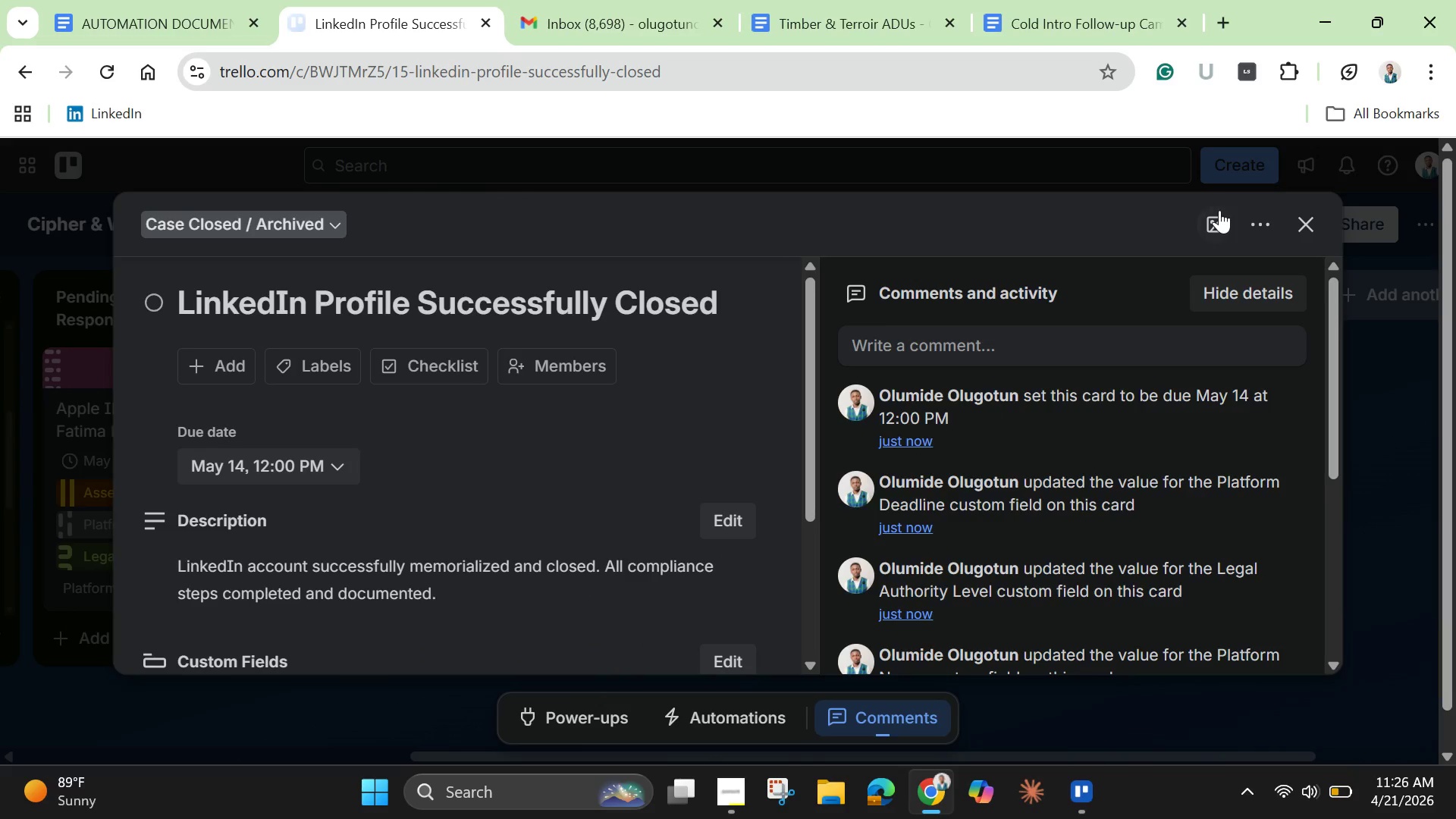 
left_click([1219, 213])
 